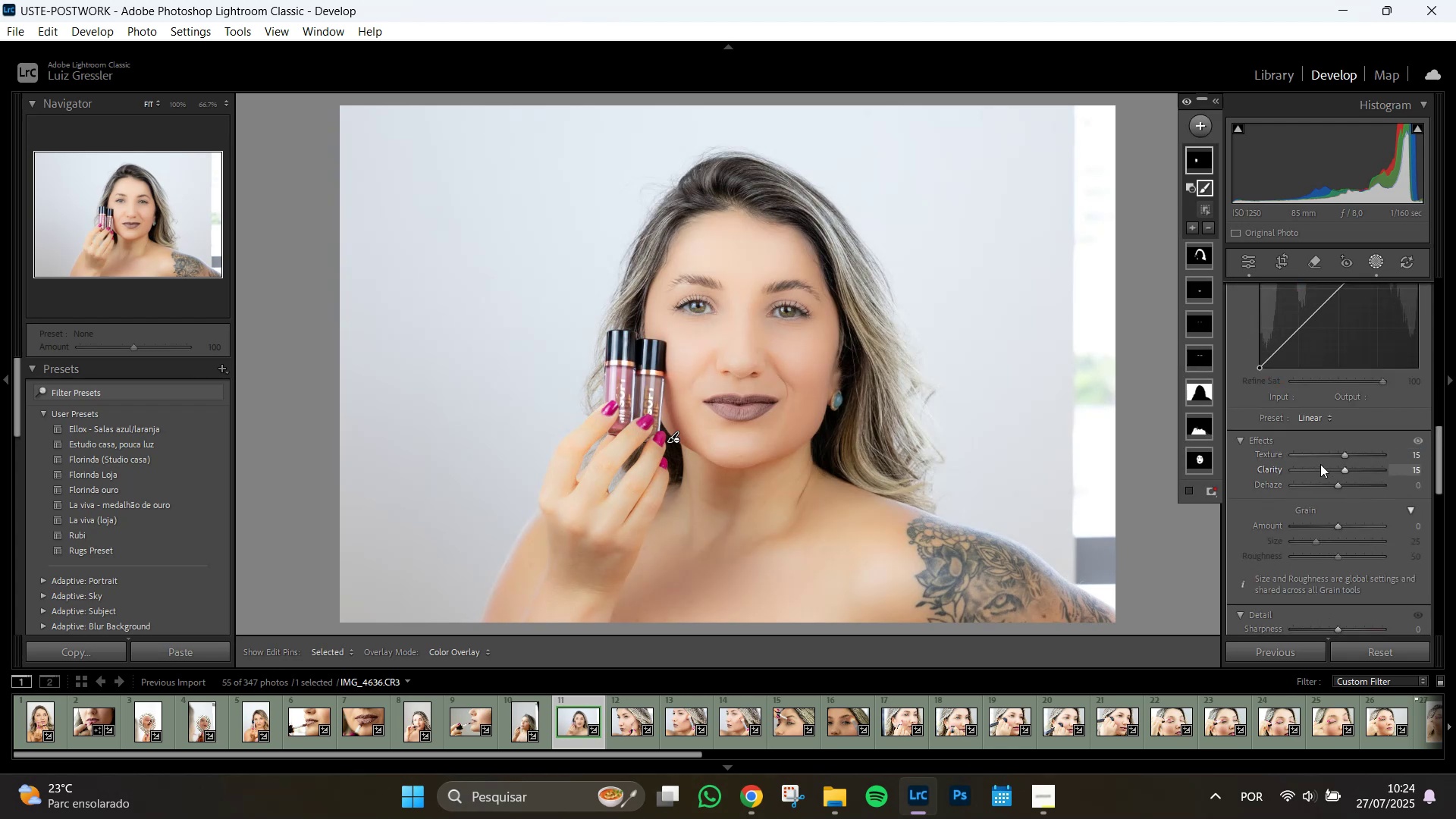 
scroll: coordinate [1360, 488], scroll_direction: up, amount: 8.0
 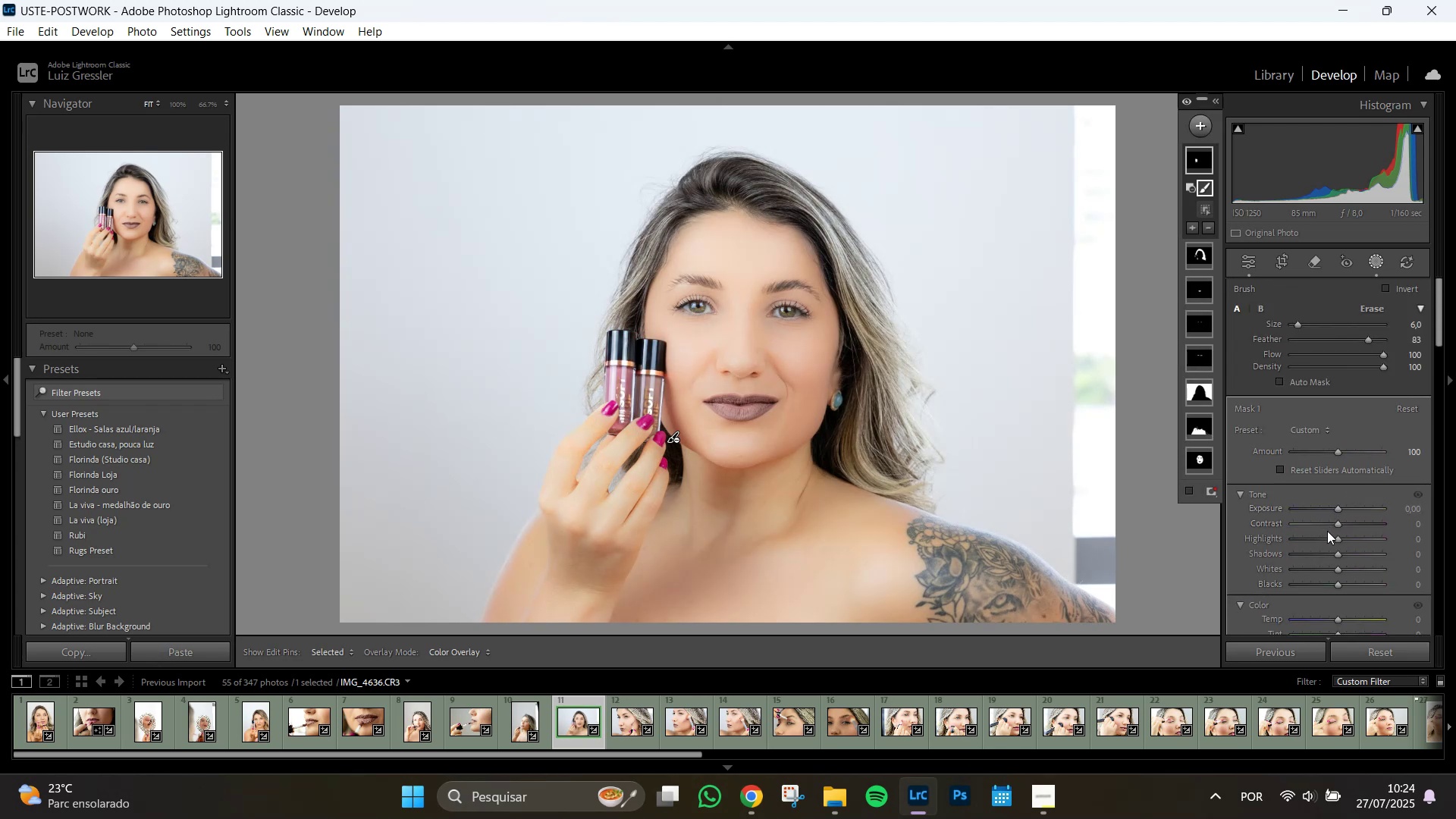 
left_click([1329, 540])
 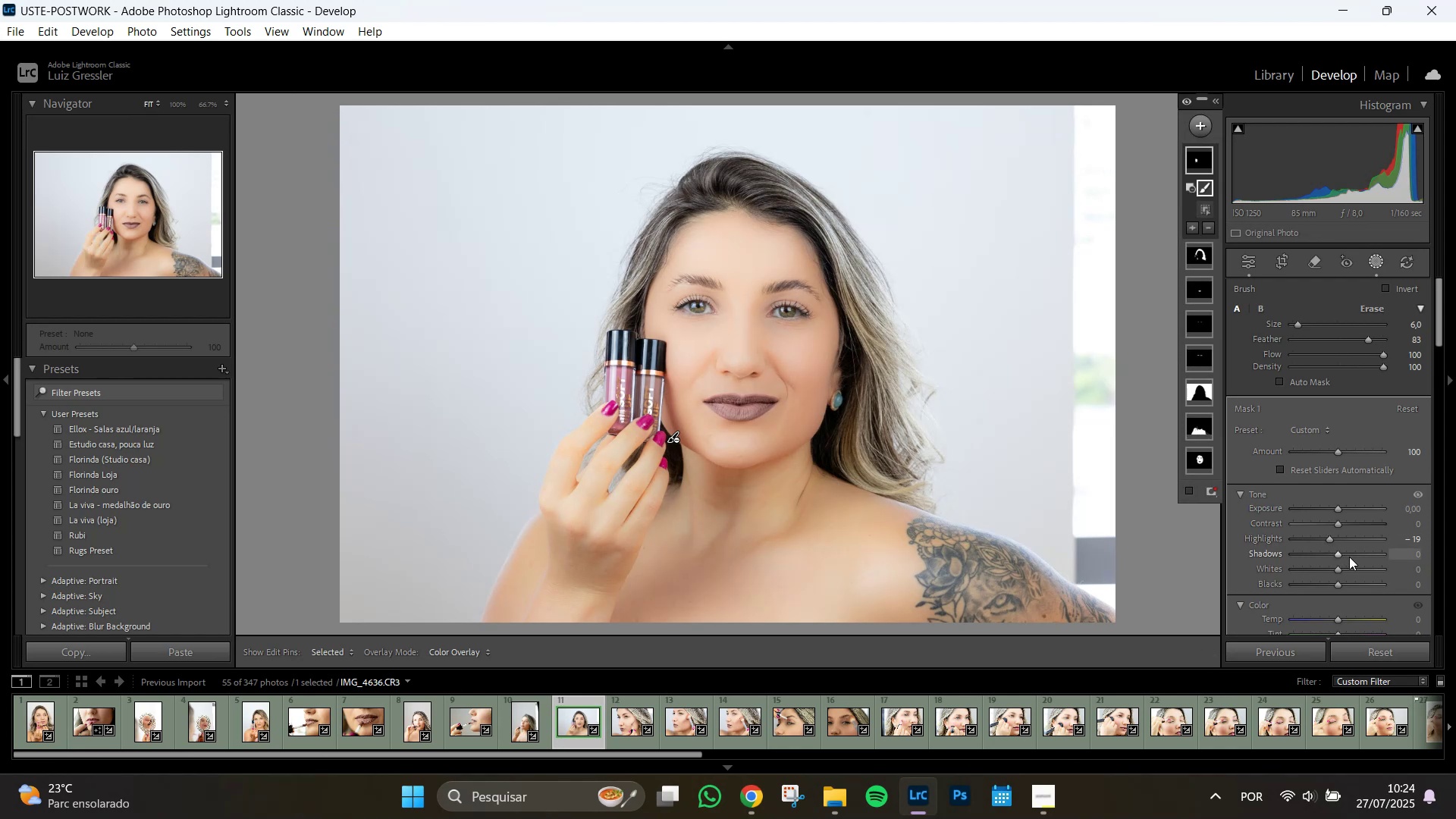 
left_click([1349, 553])
 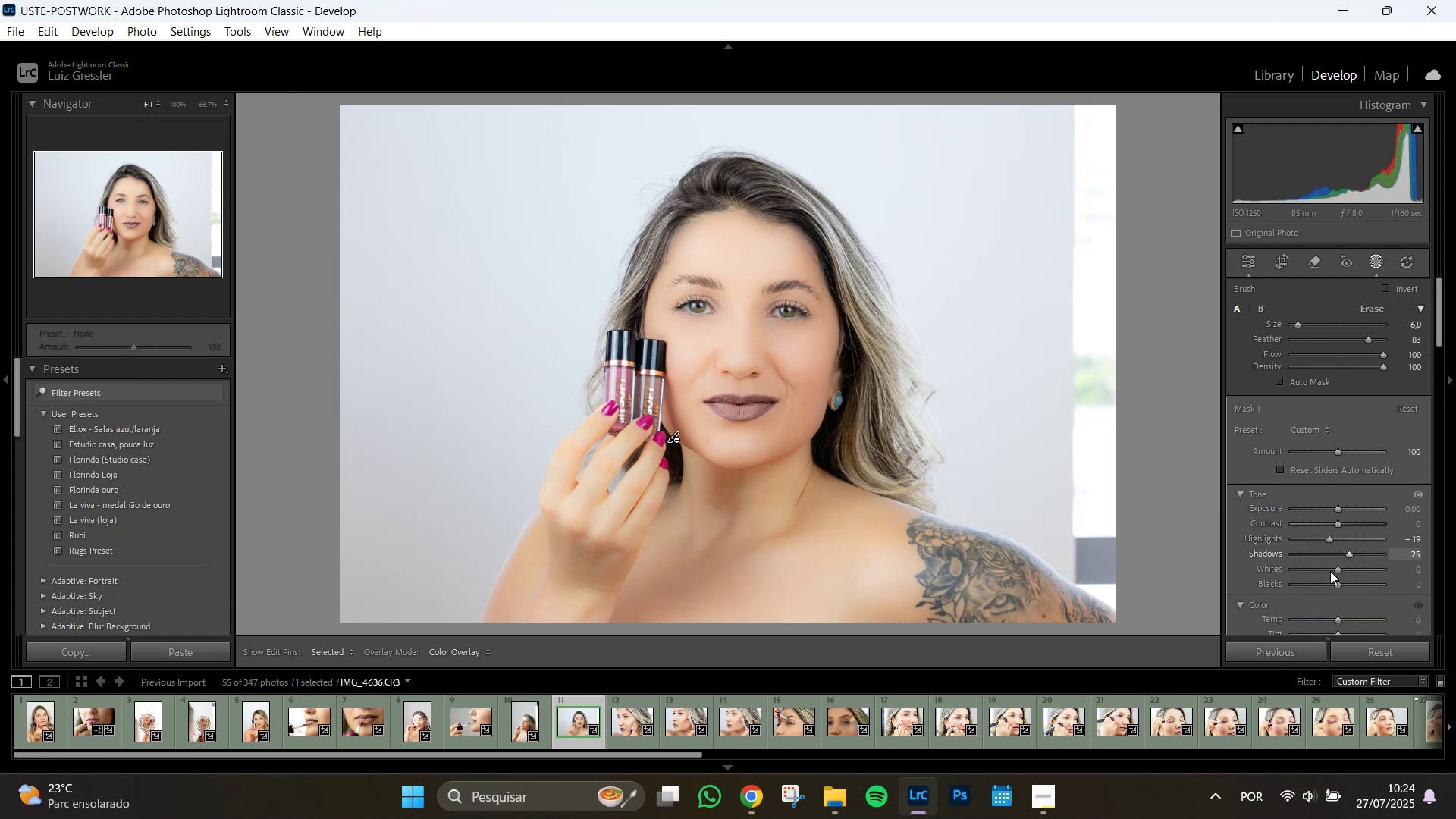 
left_click([1329, 570])
 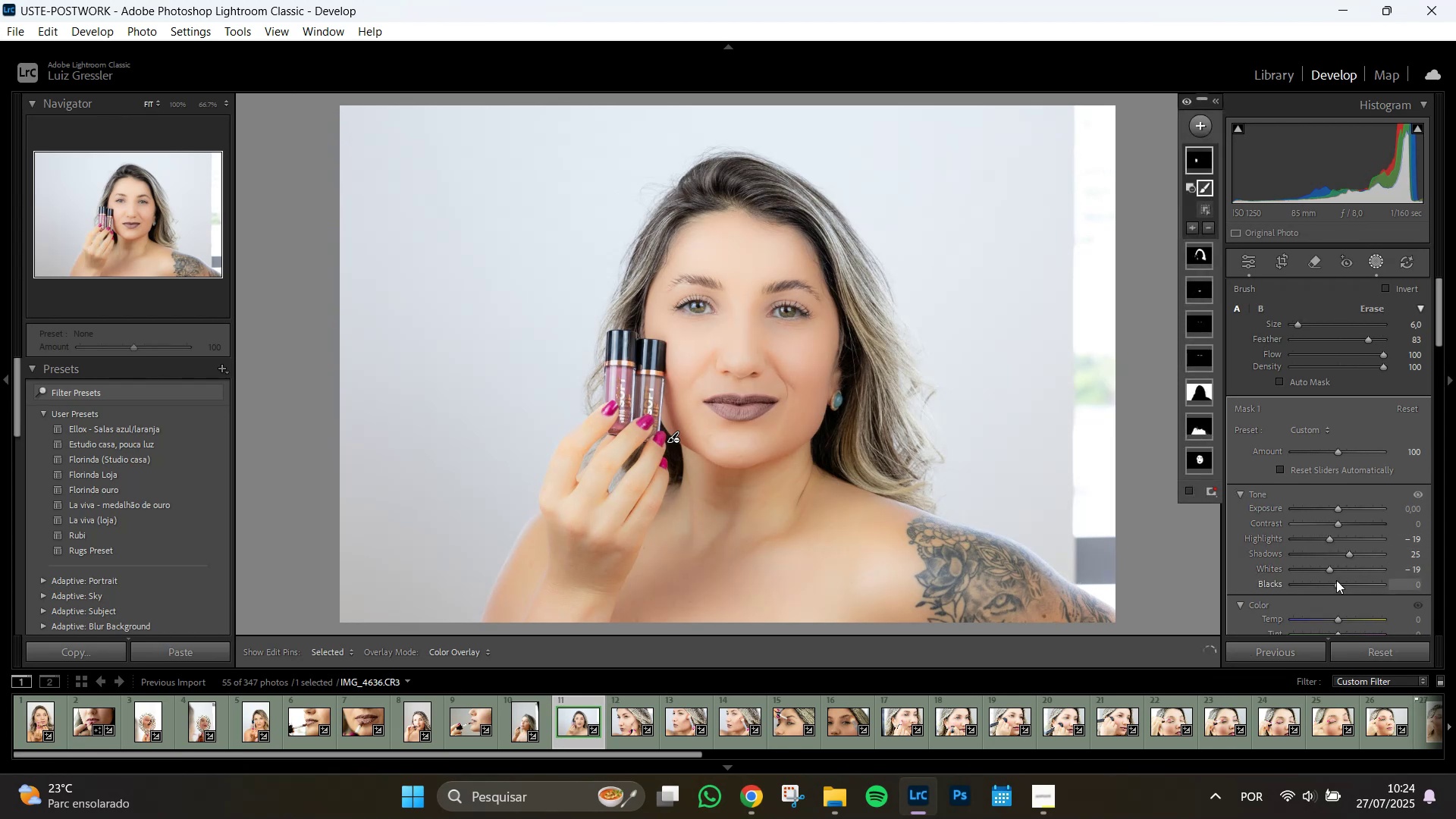 
left_click_drag(start_coordinate=[1336, 582], to_coordinate=[1332, 584])
 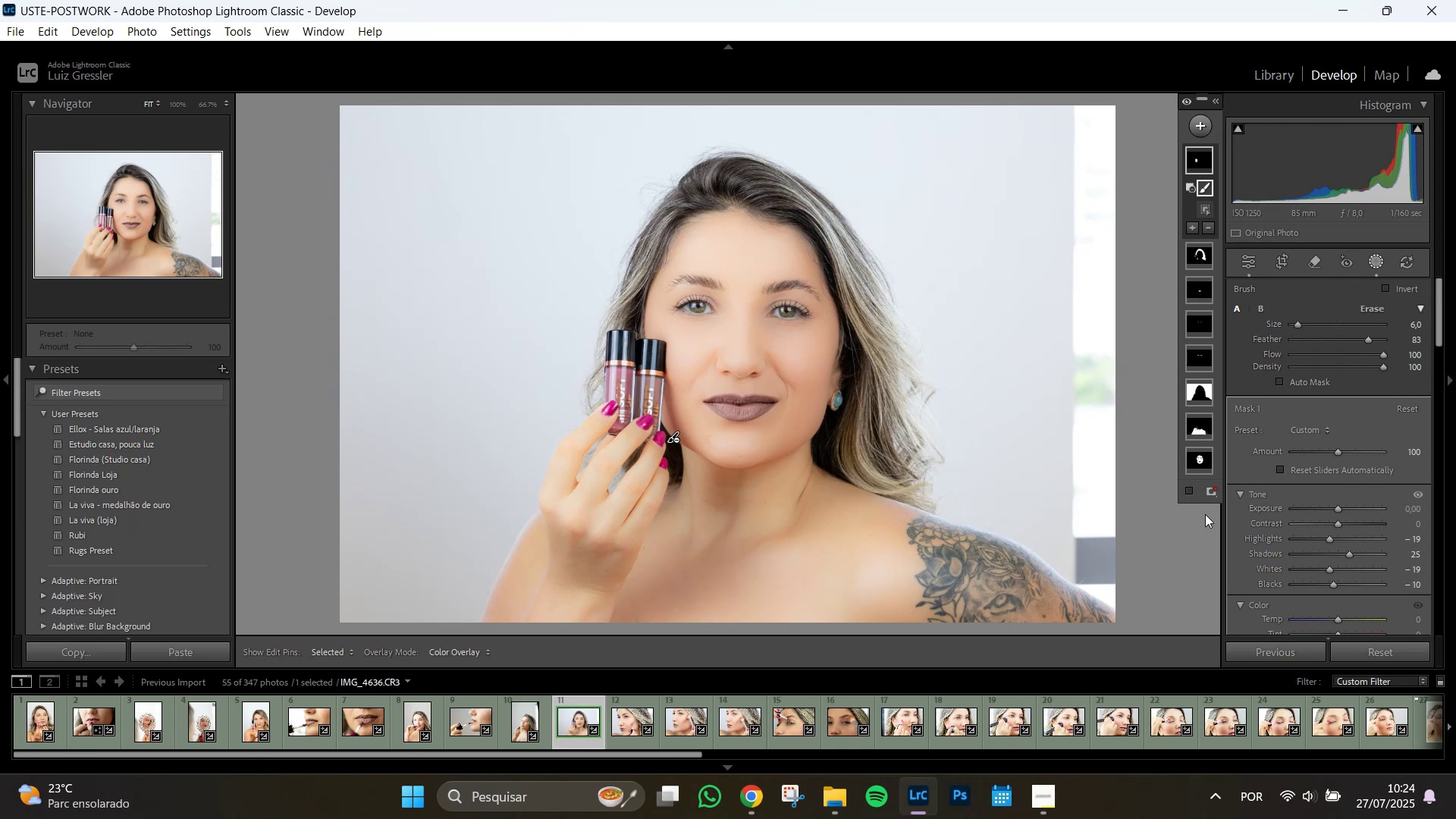 
scroll: coordinate [1236, 519], scroll_direction: down, amount: 1.0
 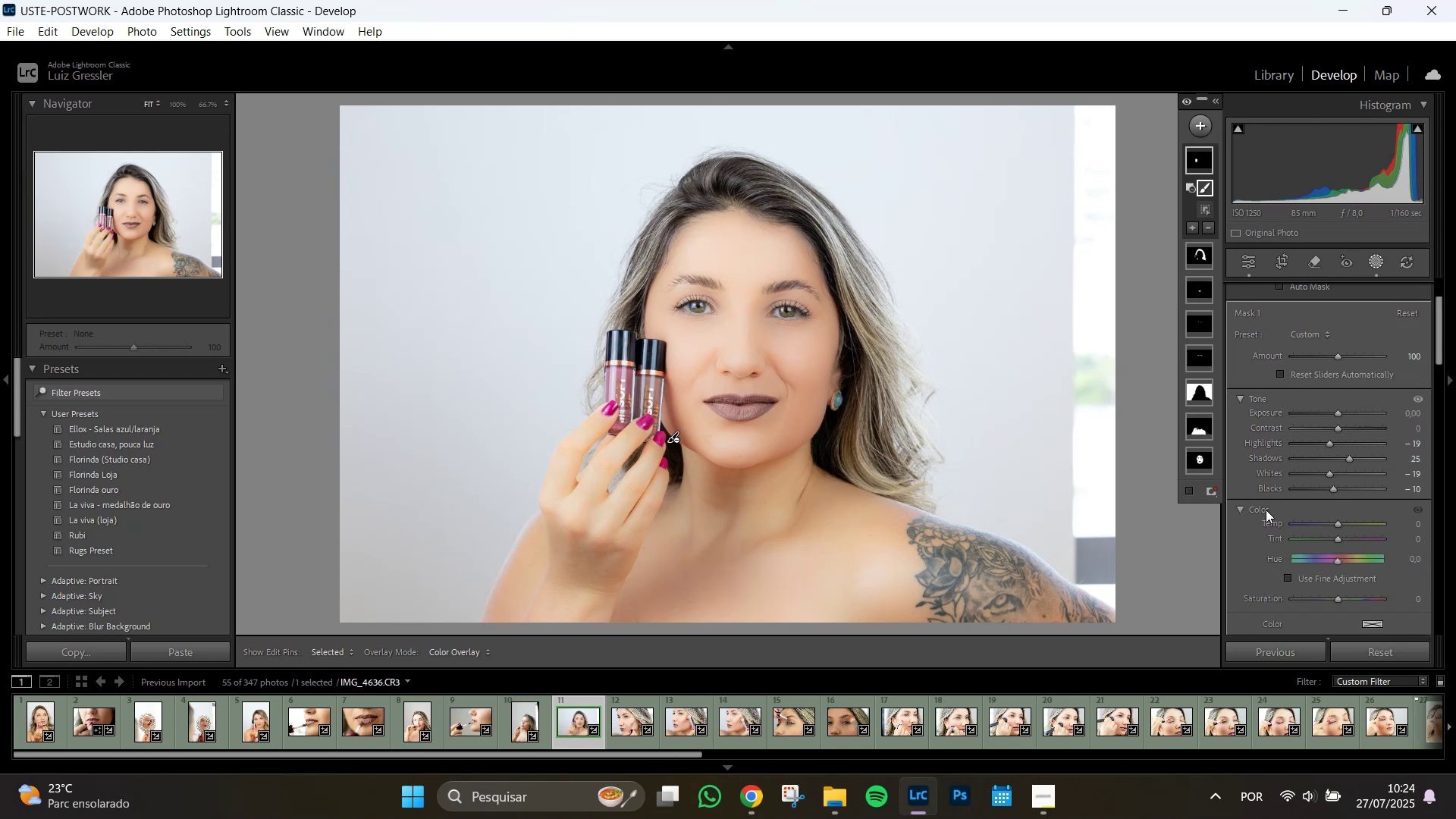 
wait(5.08)
 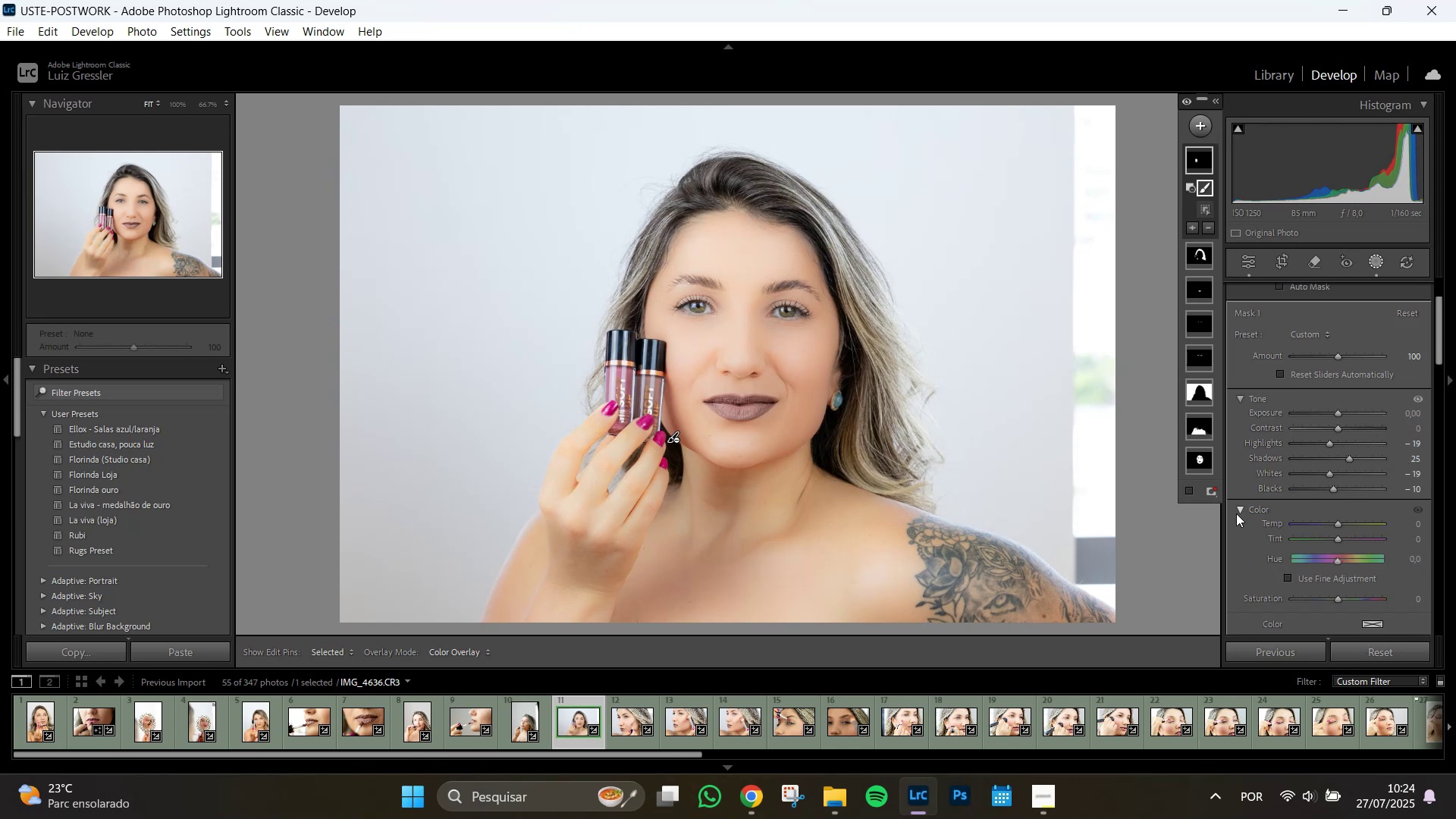 
left_click([1411, 597])
 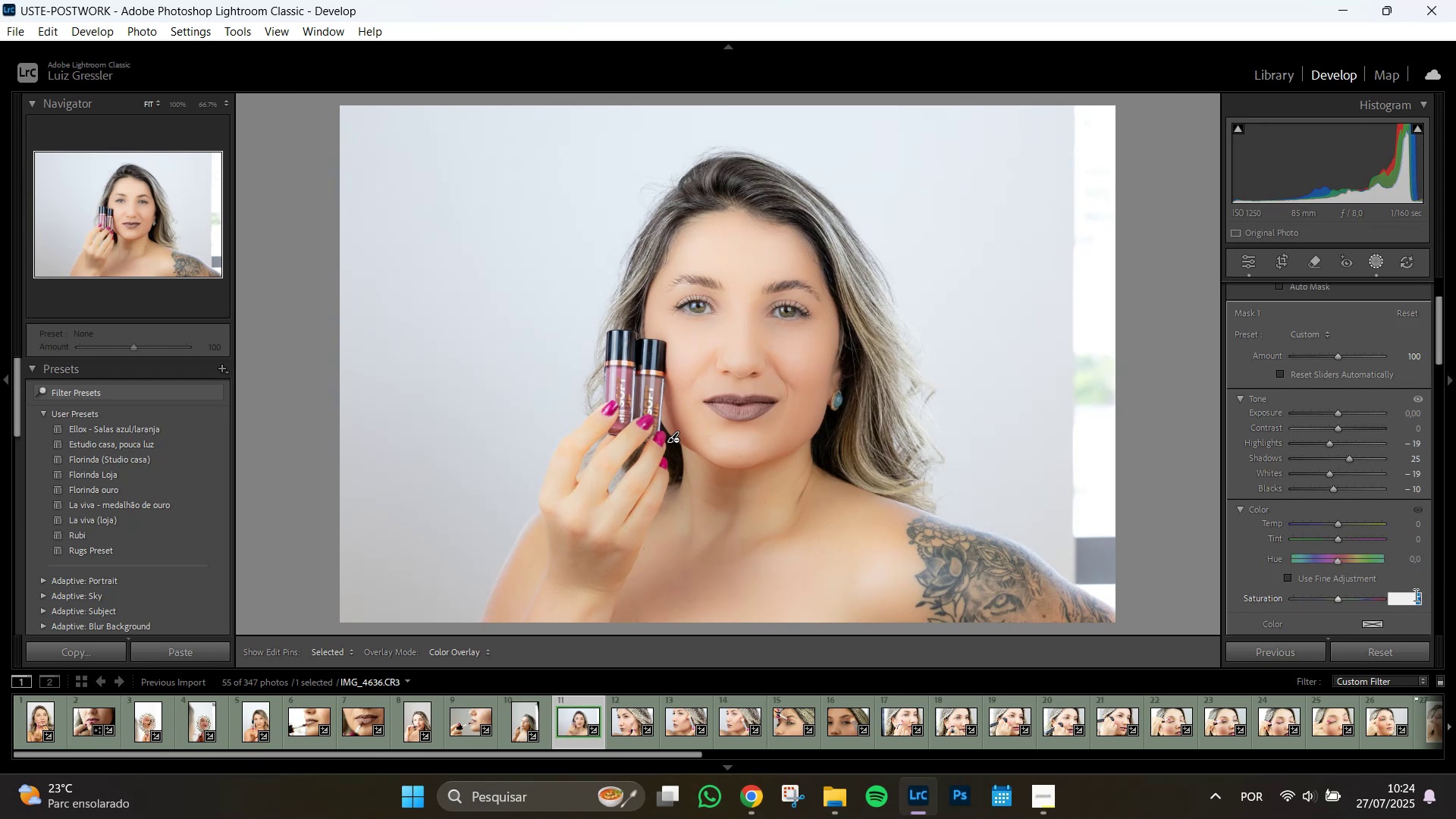 
key(Numpad1)
 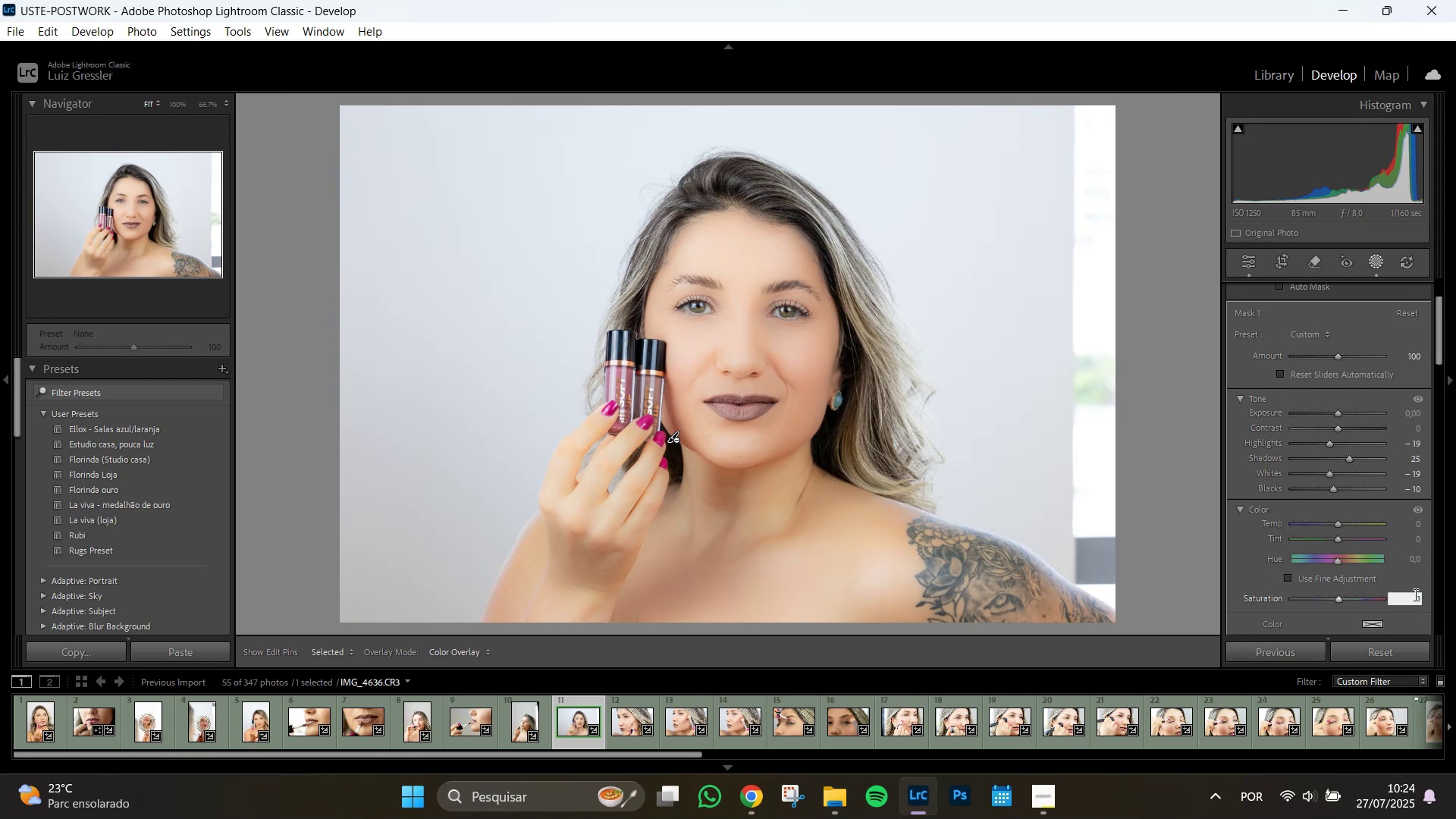 
key(Numpad0)
 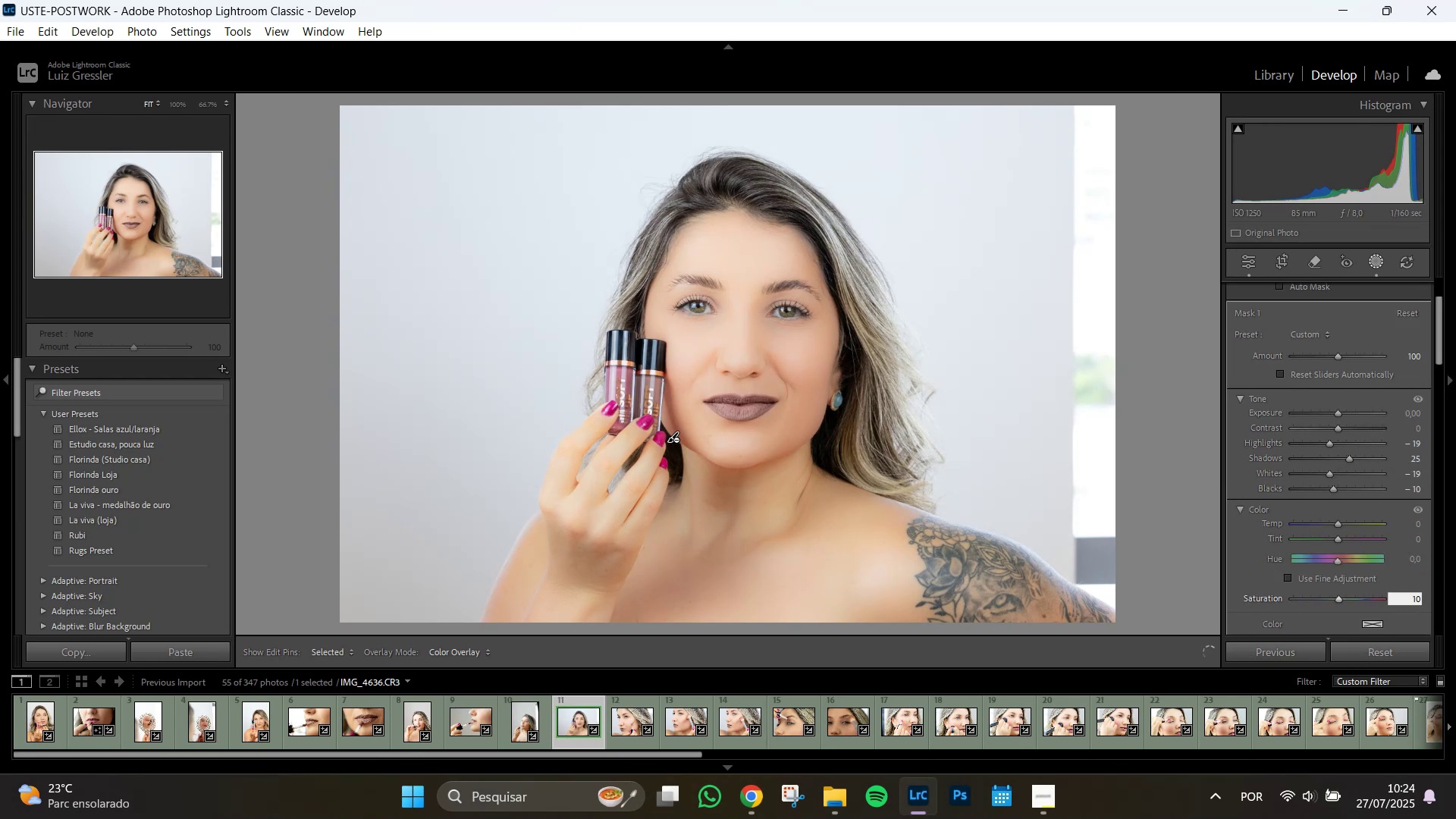 
key(NumpadEnter)
 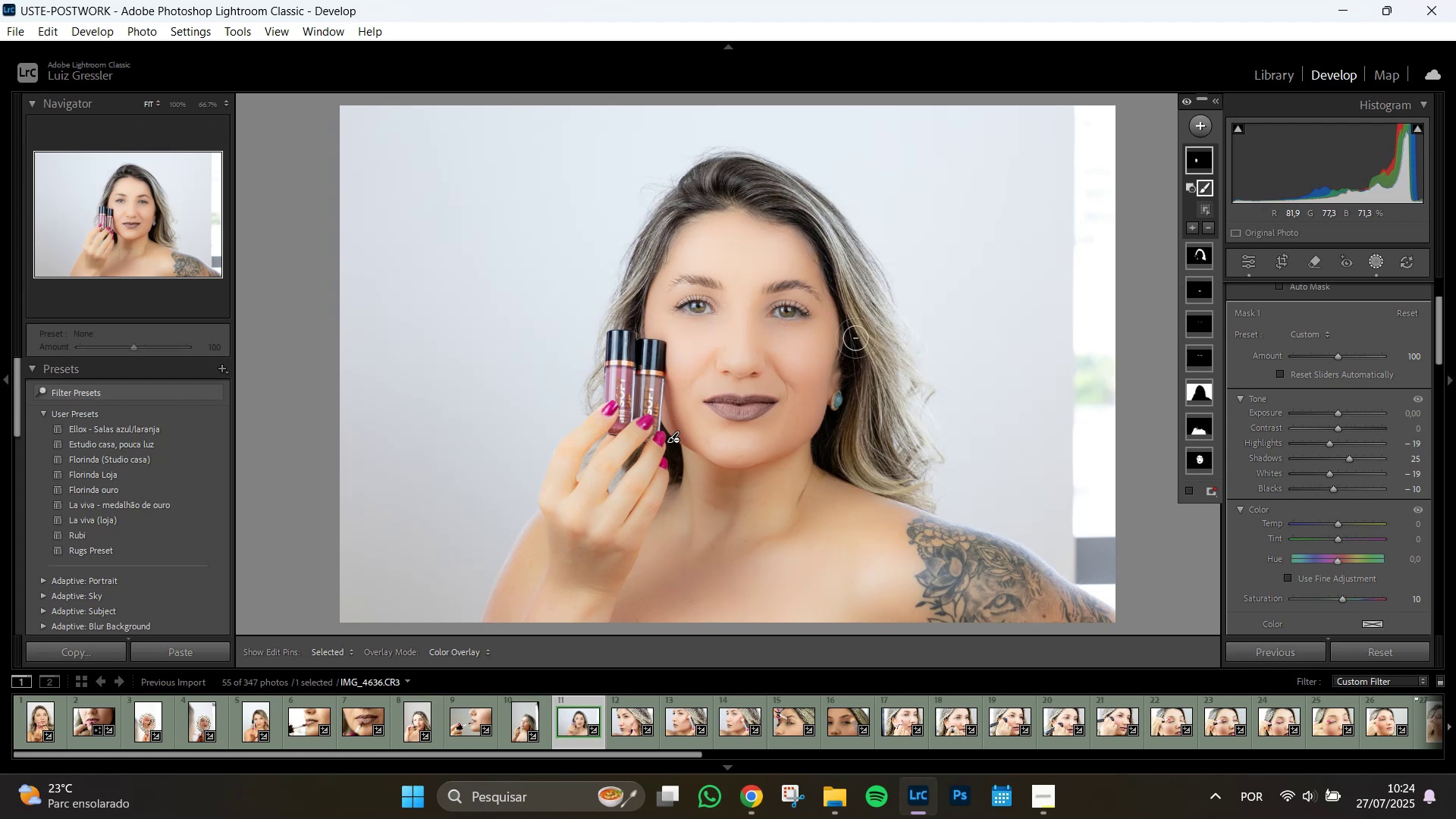 
wait(11.16)
 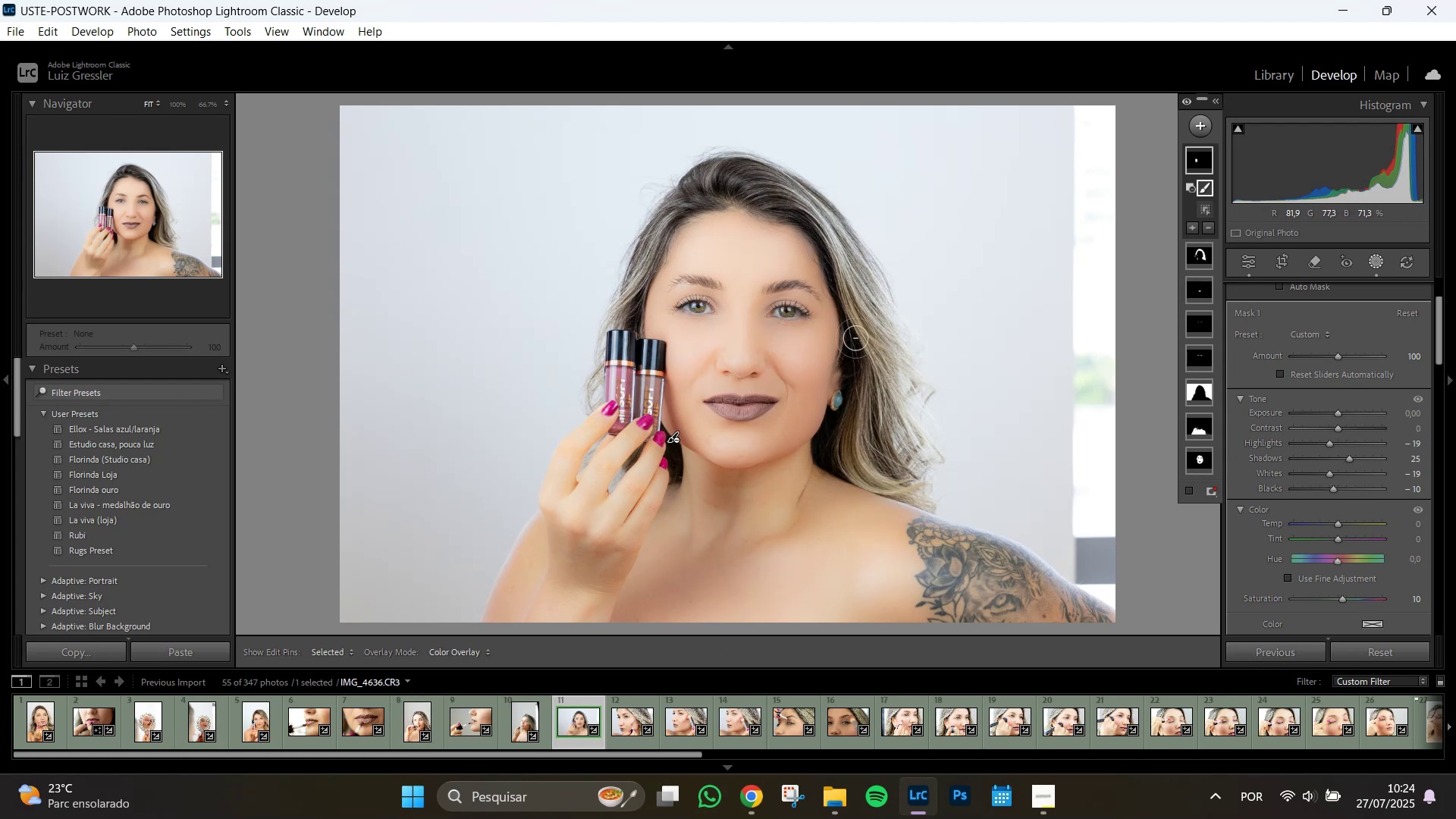 
key(Z)
 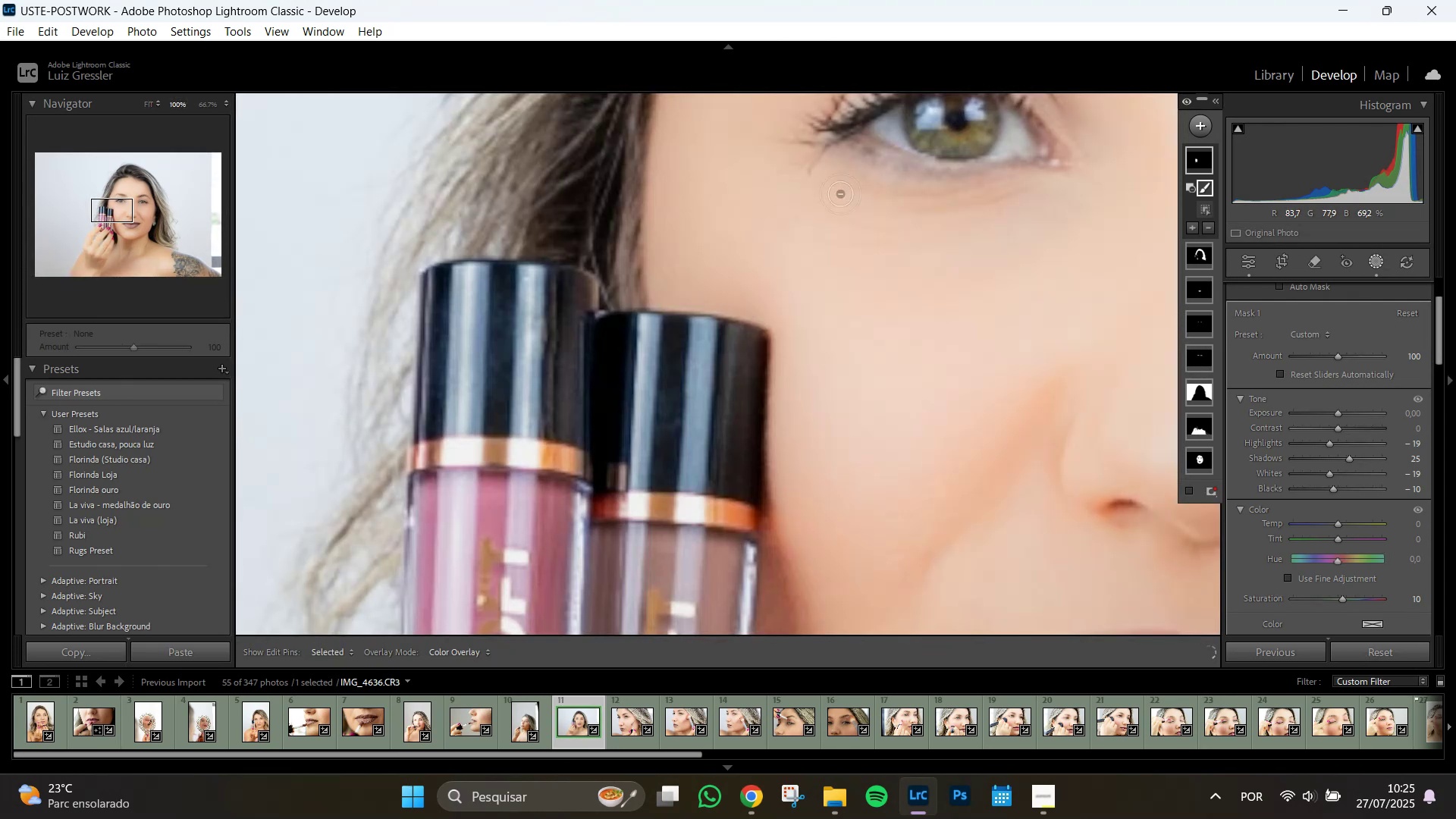 
hold_key(key=Space, duration=1.51)
 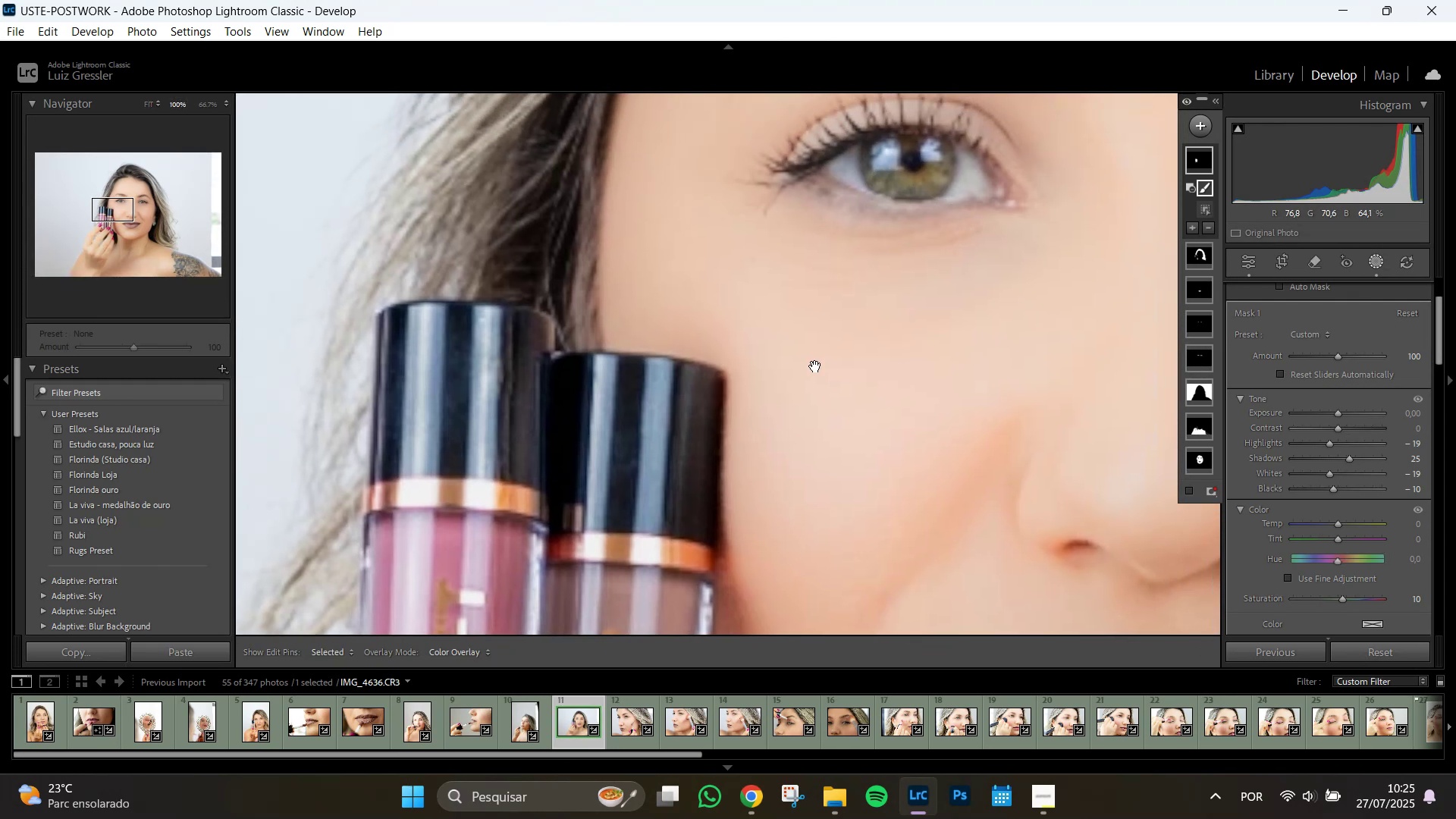 
left_click_drag(start_coordinate=[1020, 179], to_coordinate=[451, 428])
 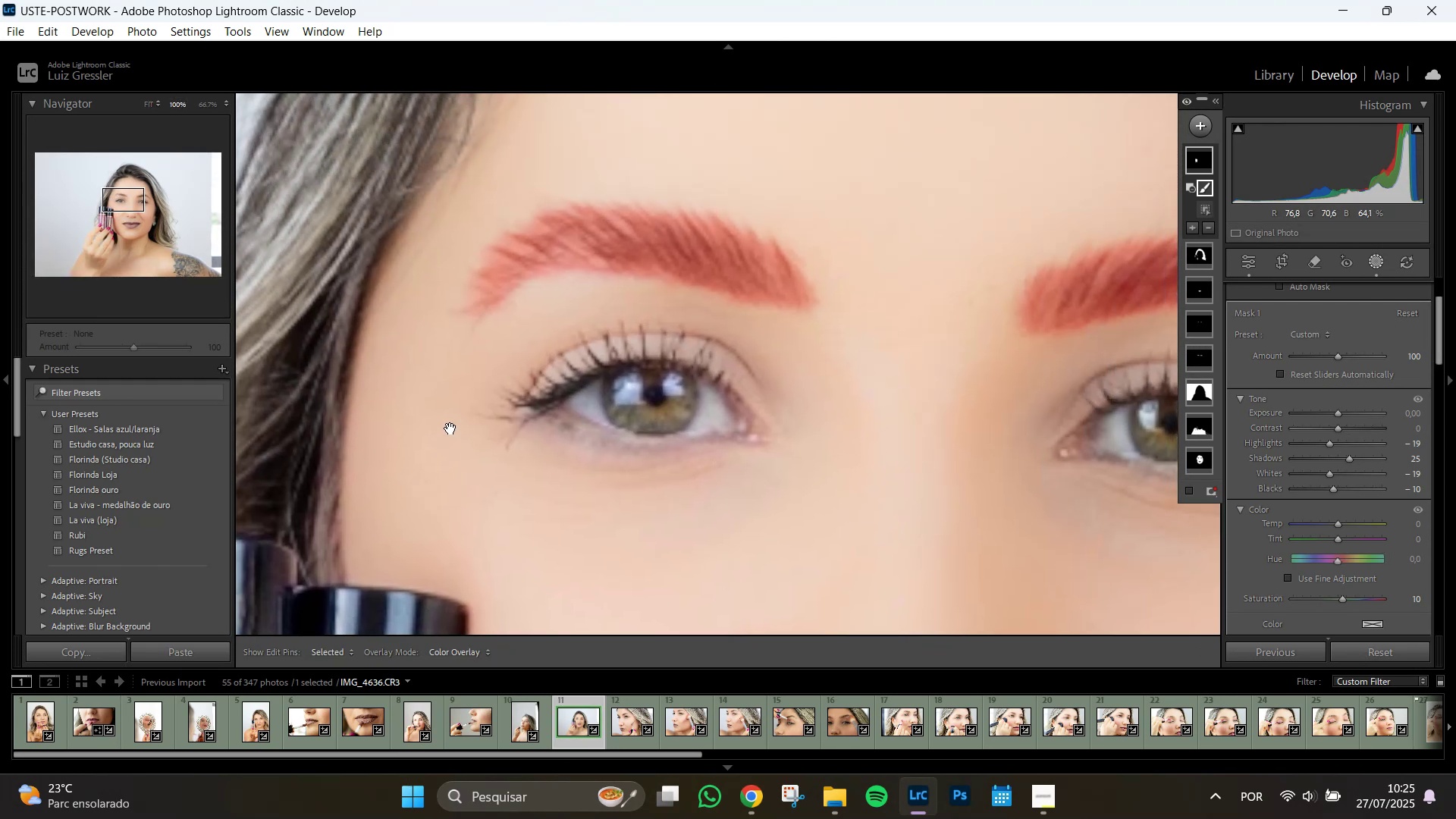 
hold_key(key=Space, duration=1.51)
 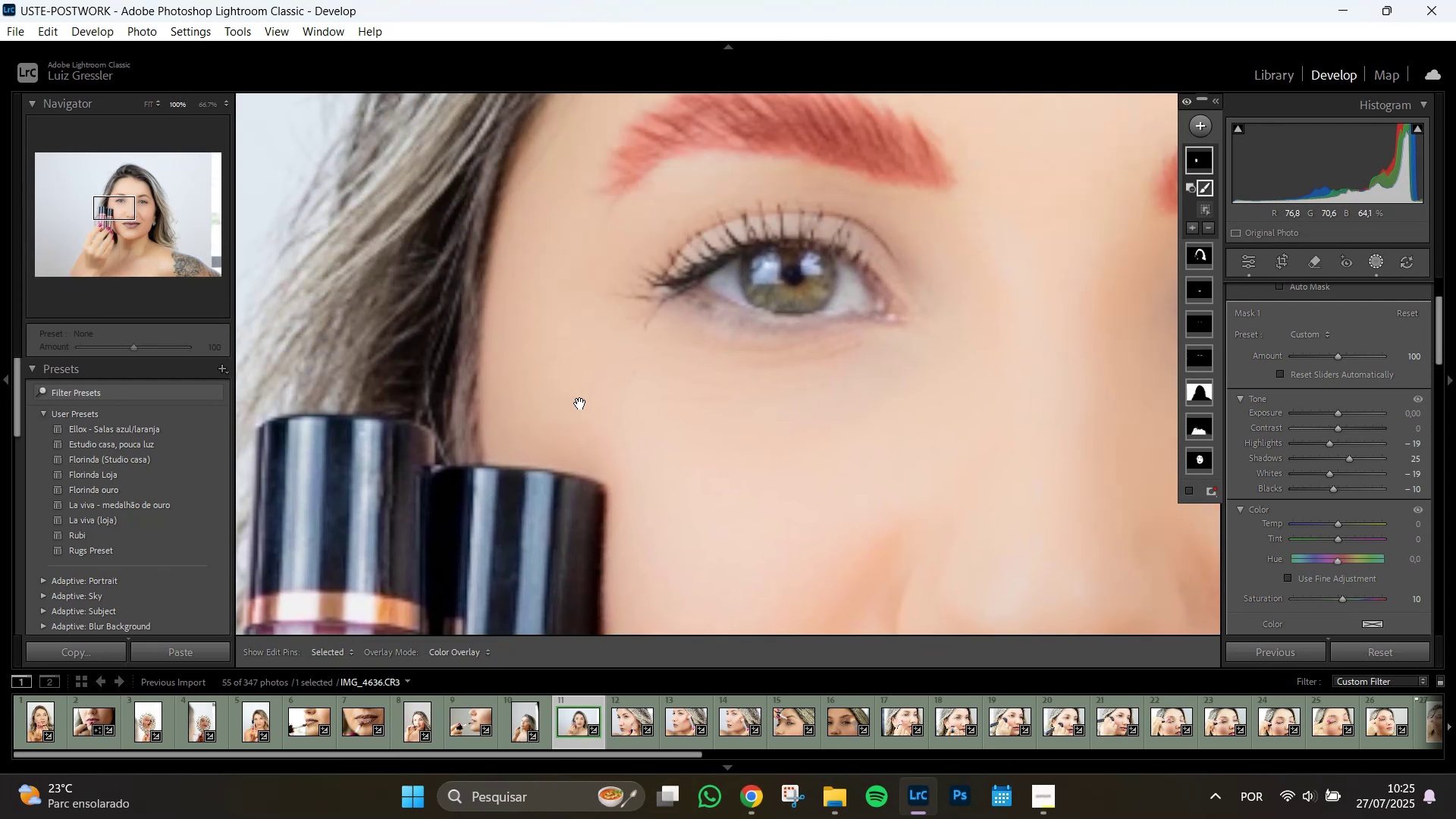 
hold_key(key=Space, duration=1.51)
 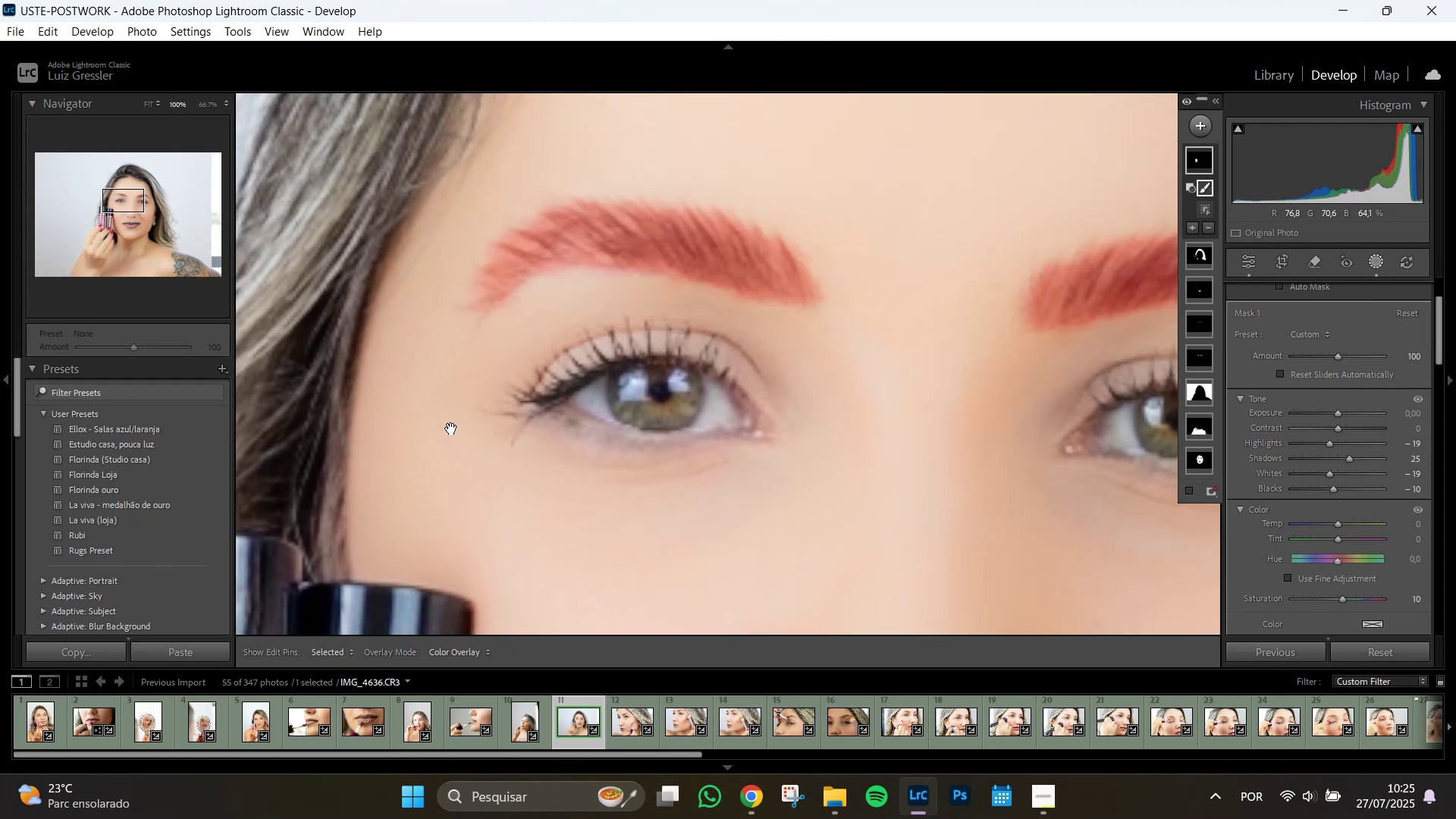 
key(Space)
 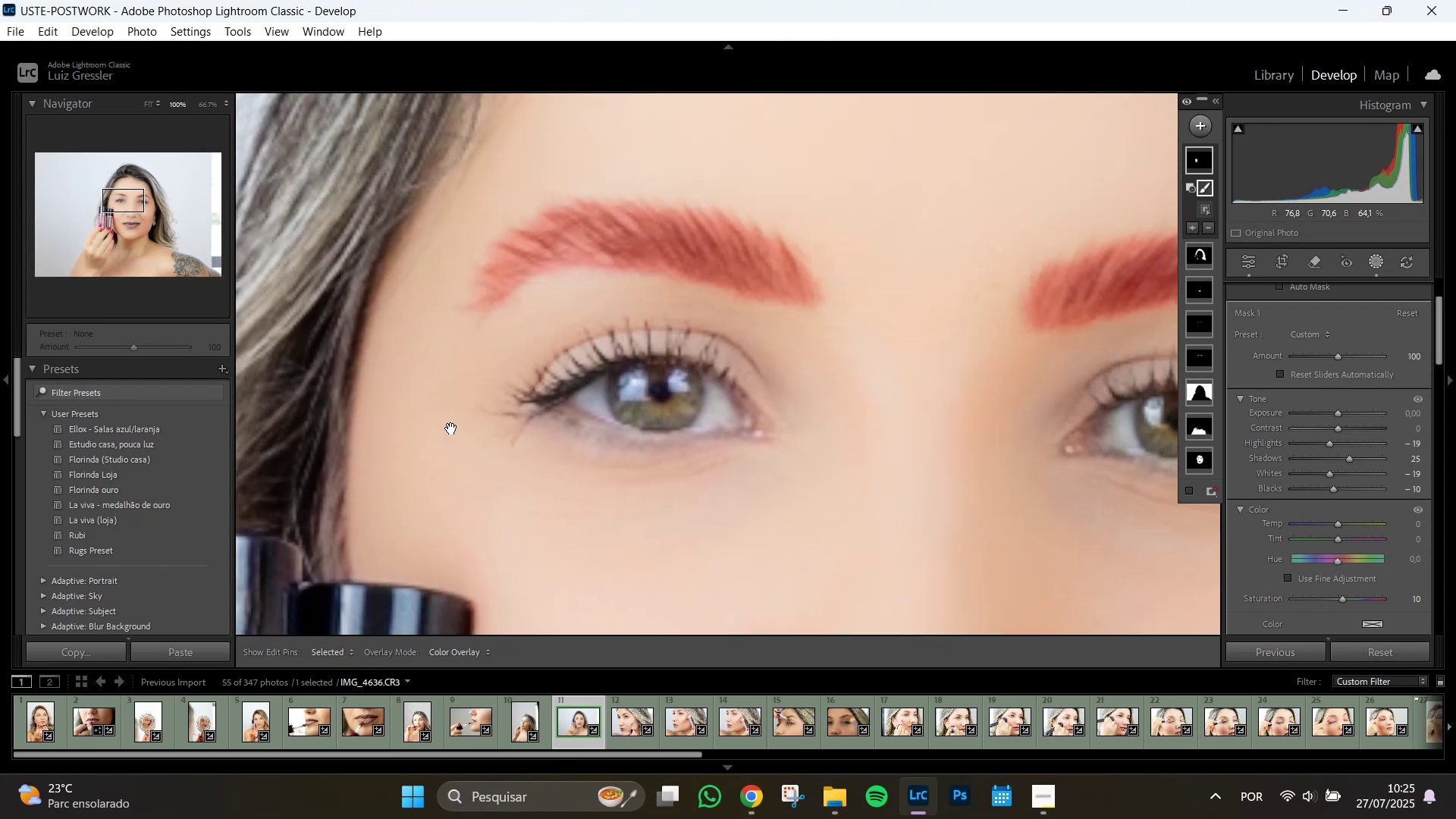 
key(Space)
 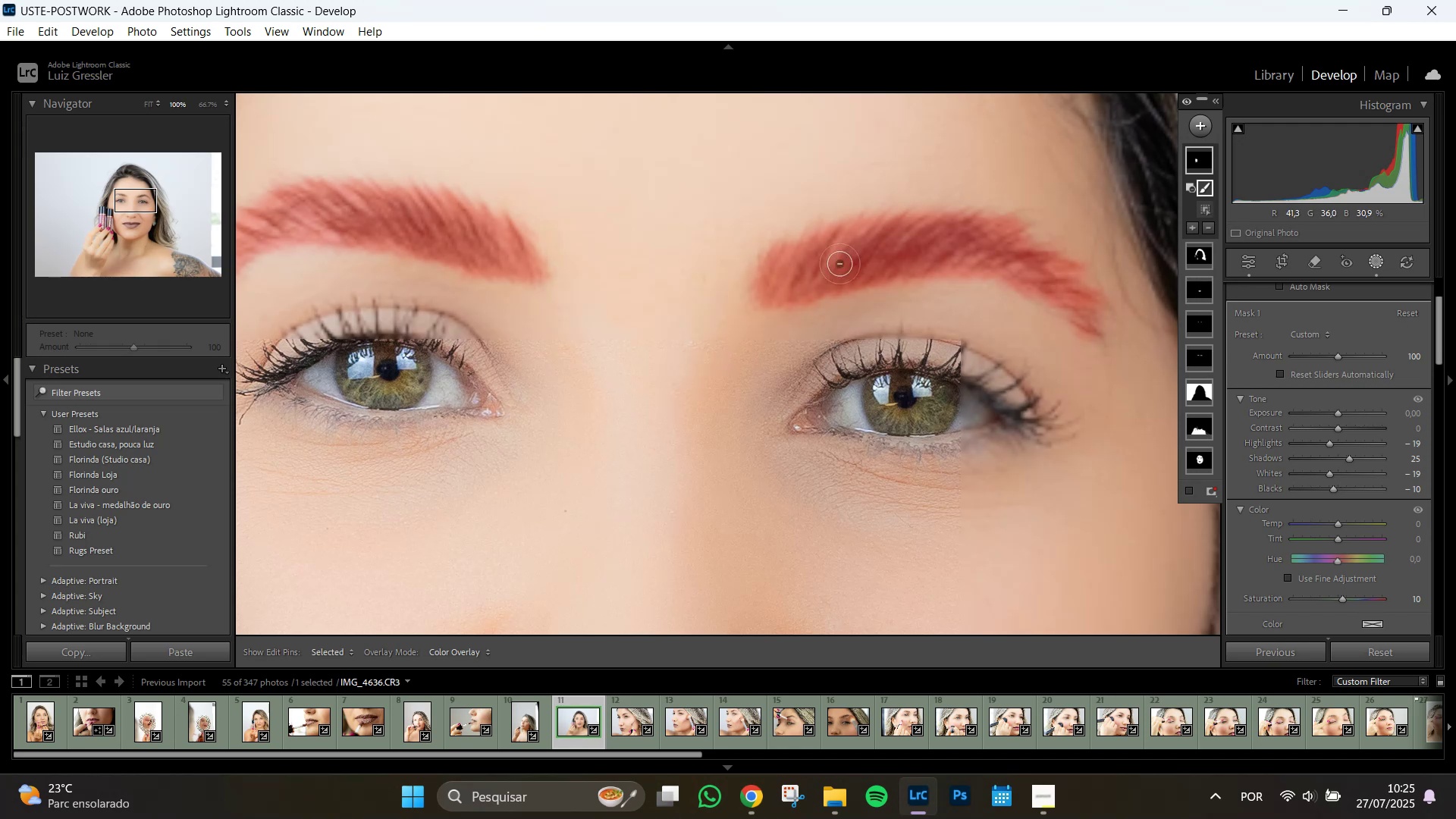 
wait(11.47)
 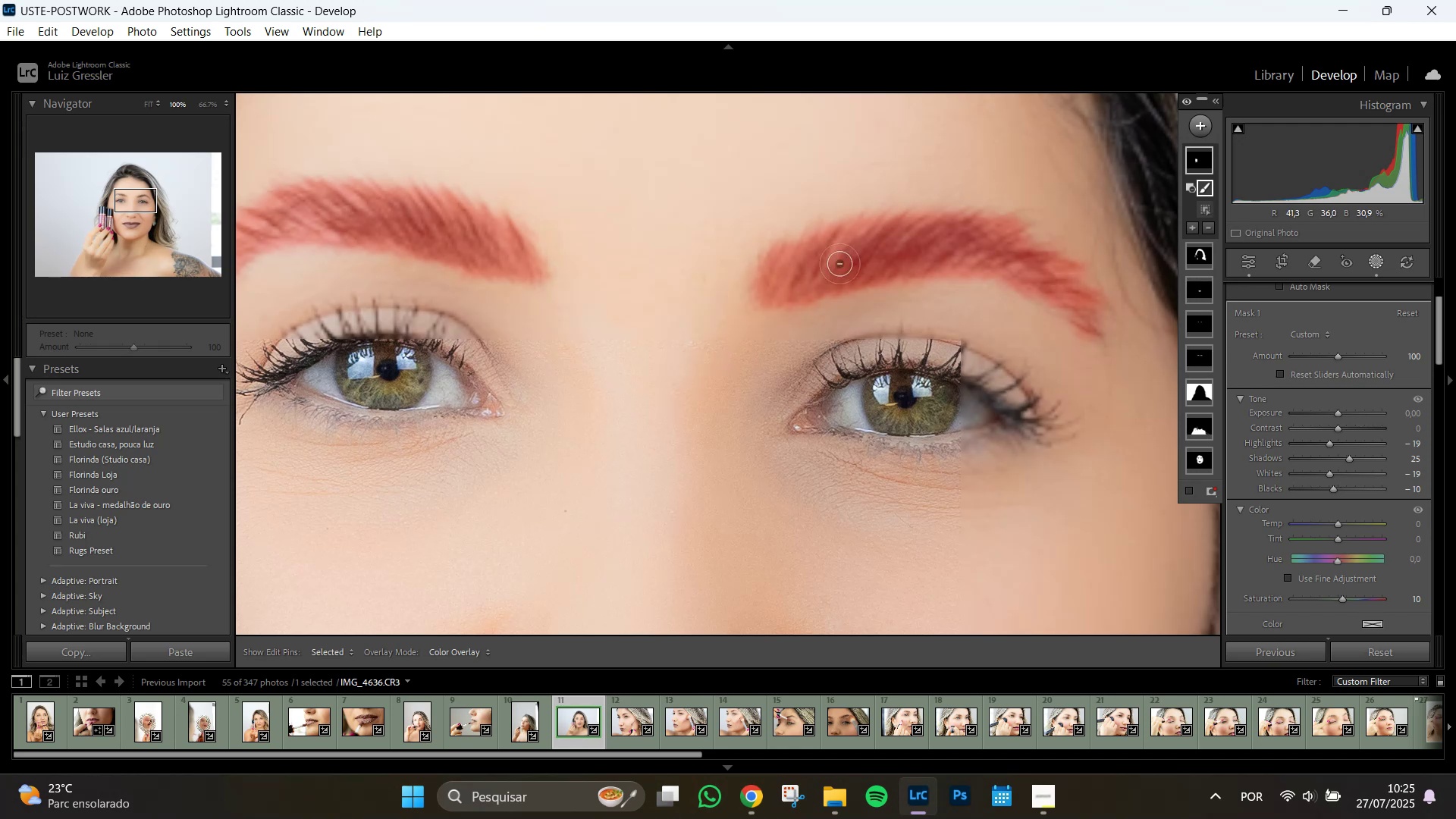 
mouse_move([231, 111])
 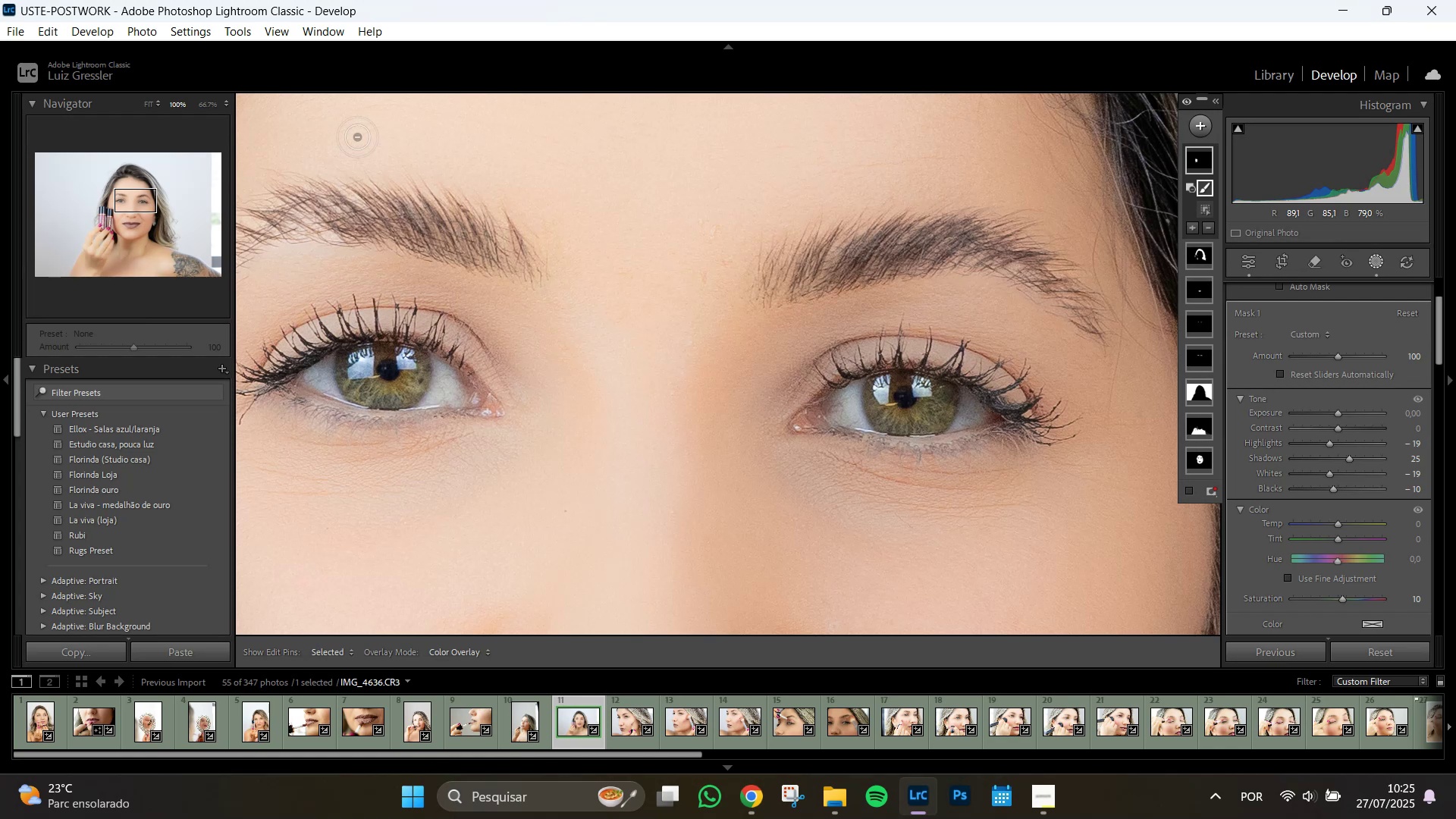 
wait(6.16)
 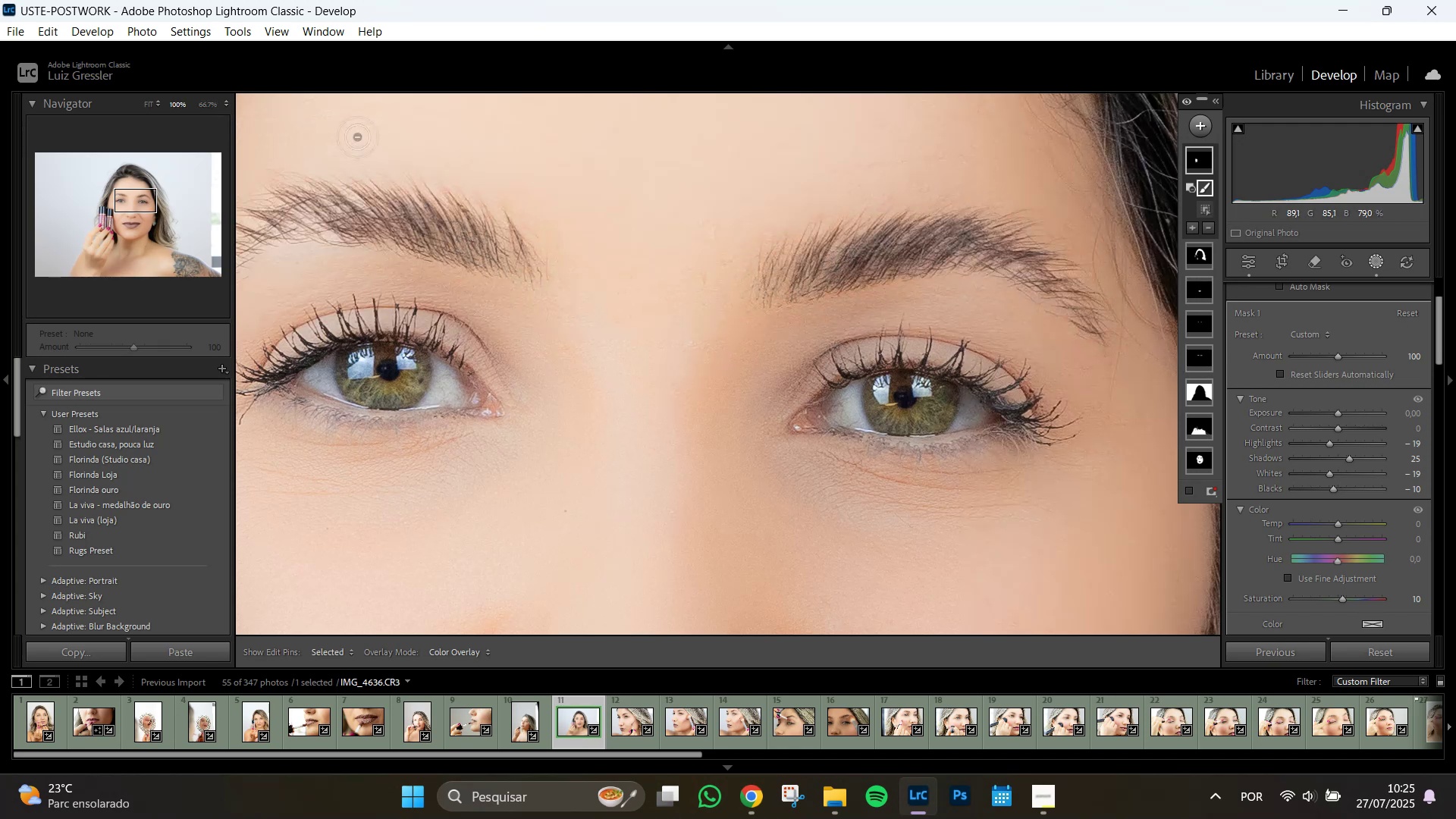 
key(Z)
 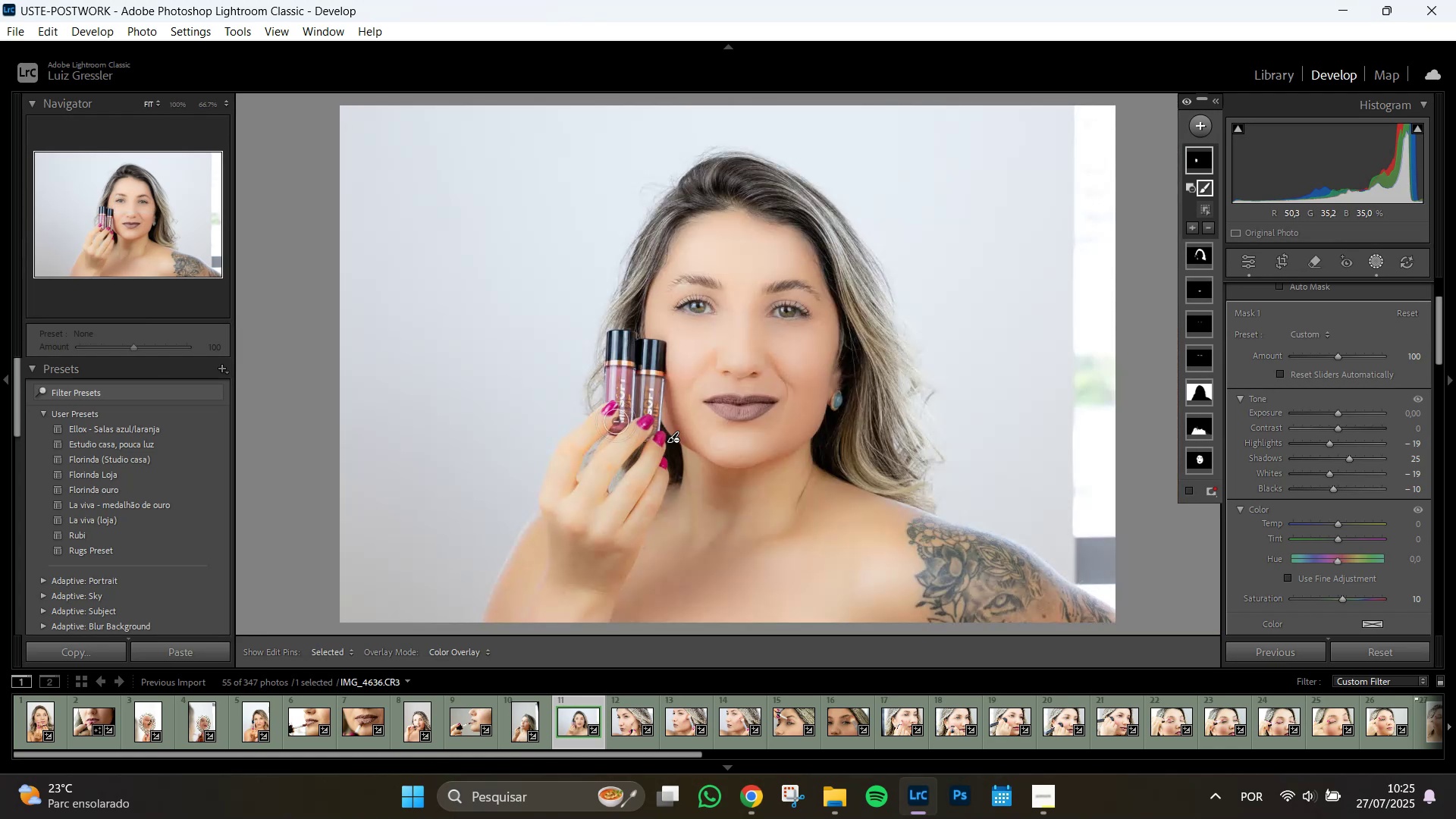 
wait(10.53)
 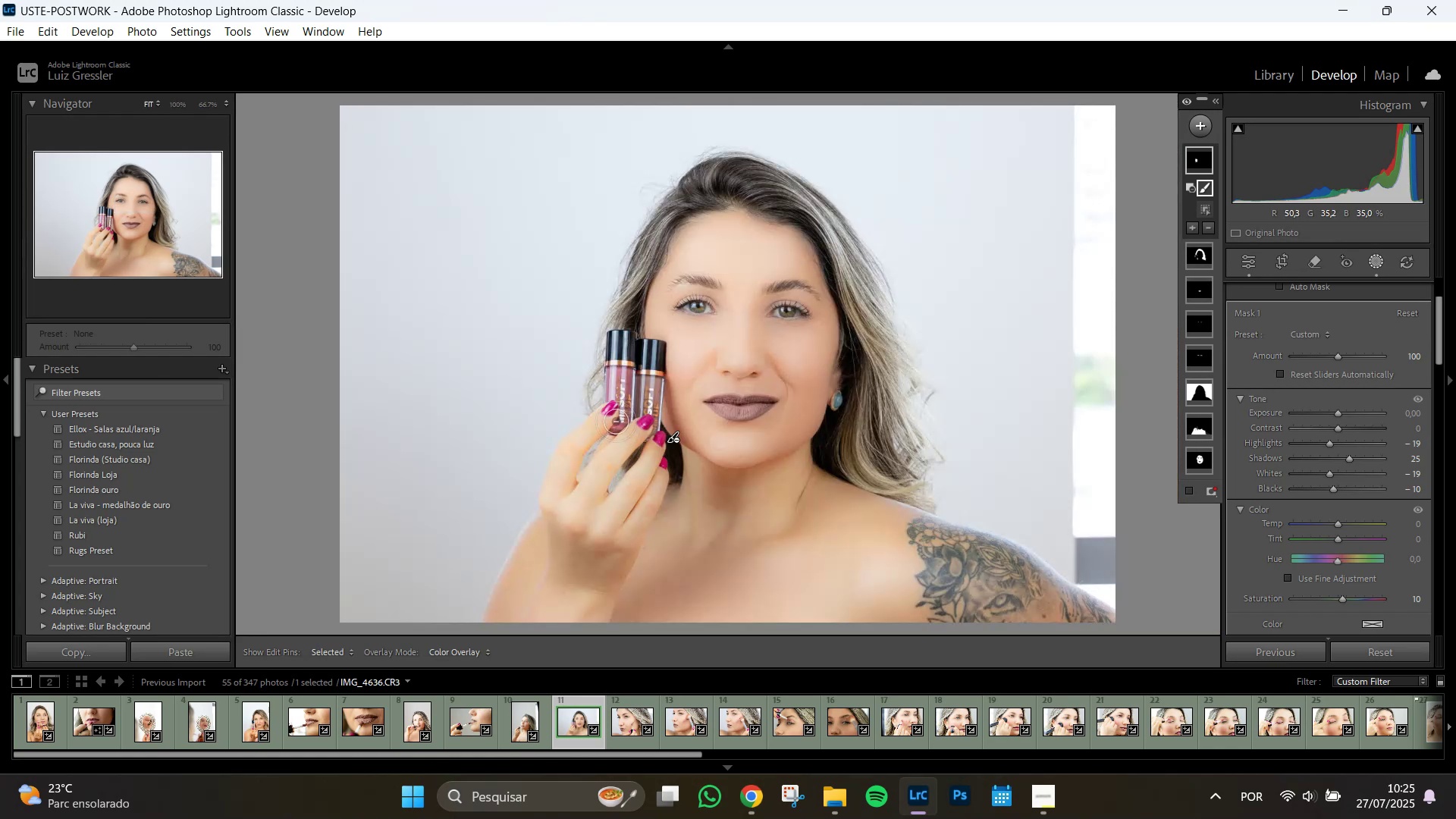 
left_click([625, 725])
 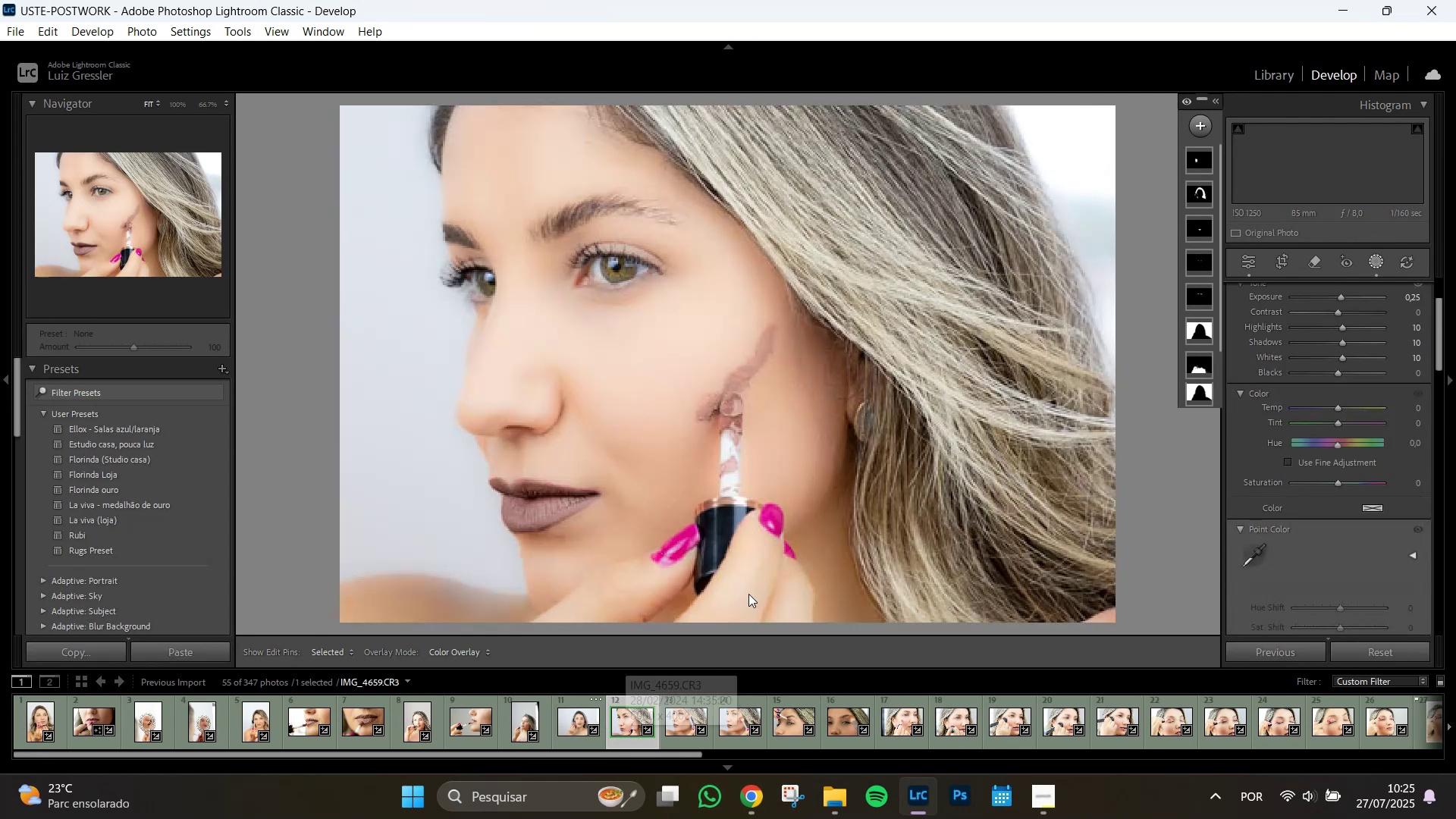 
left_click([570, 727])
 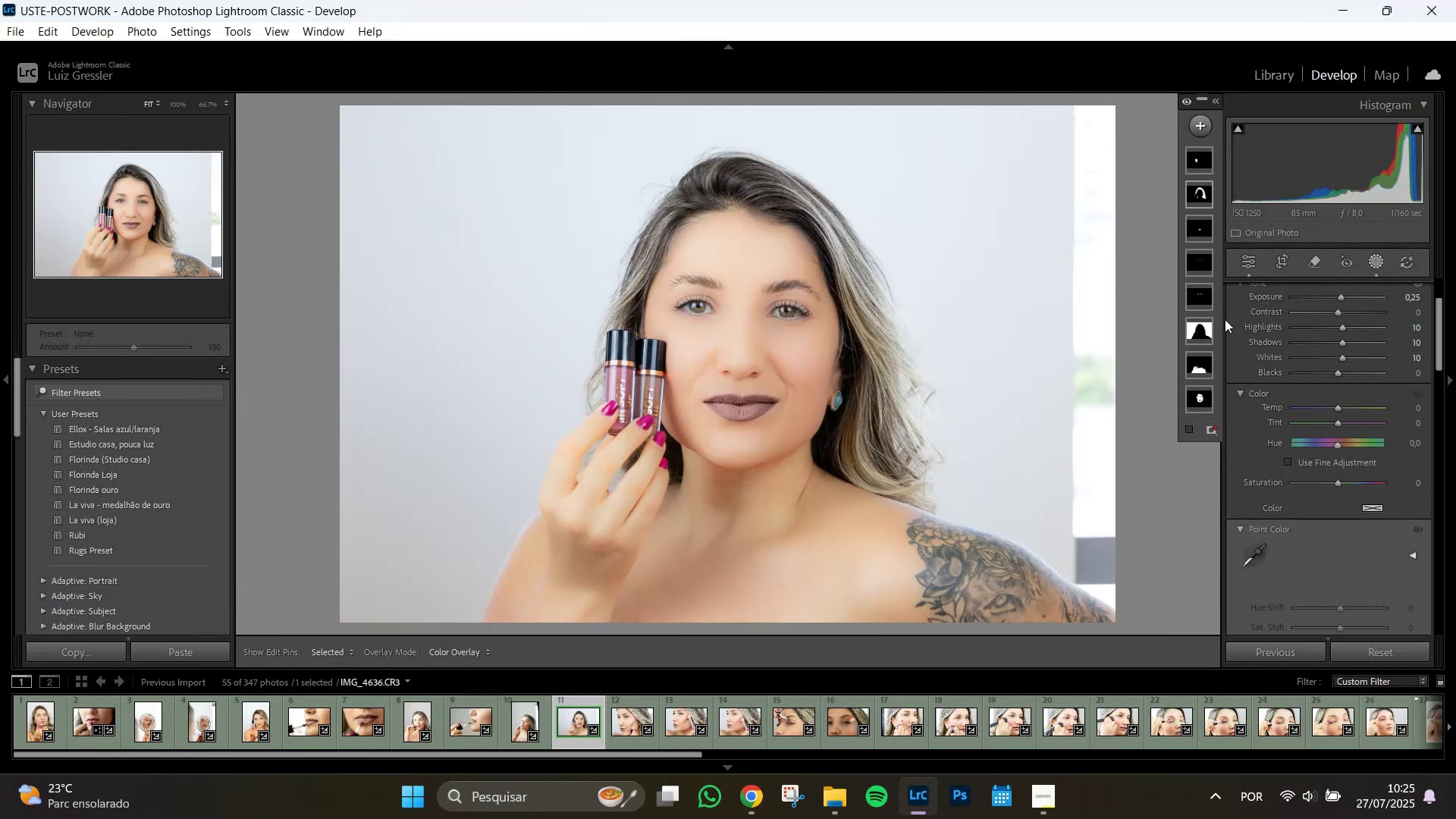 
left_click([1200, 339])
 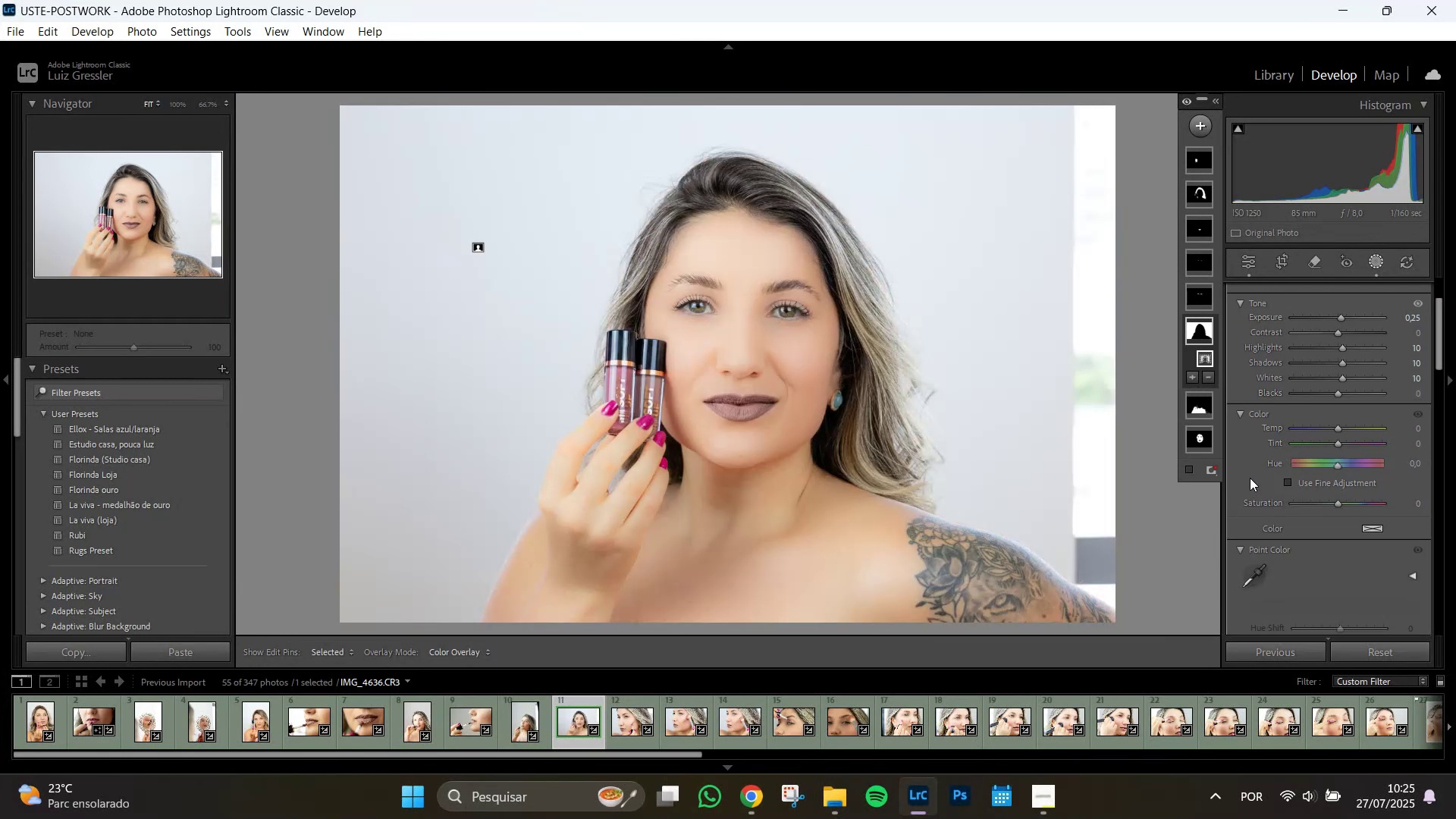 
wait(5.0)
 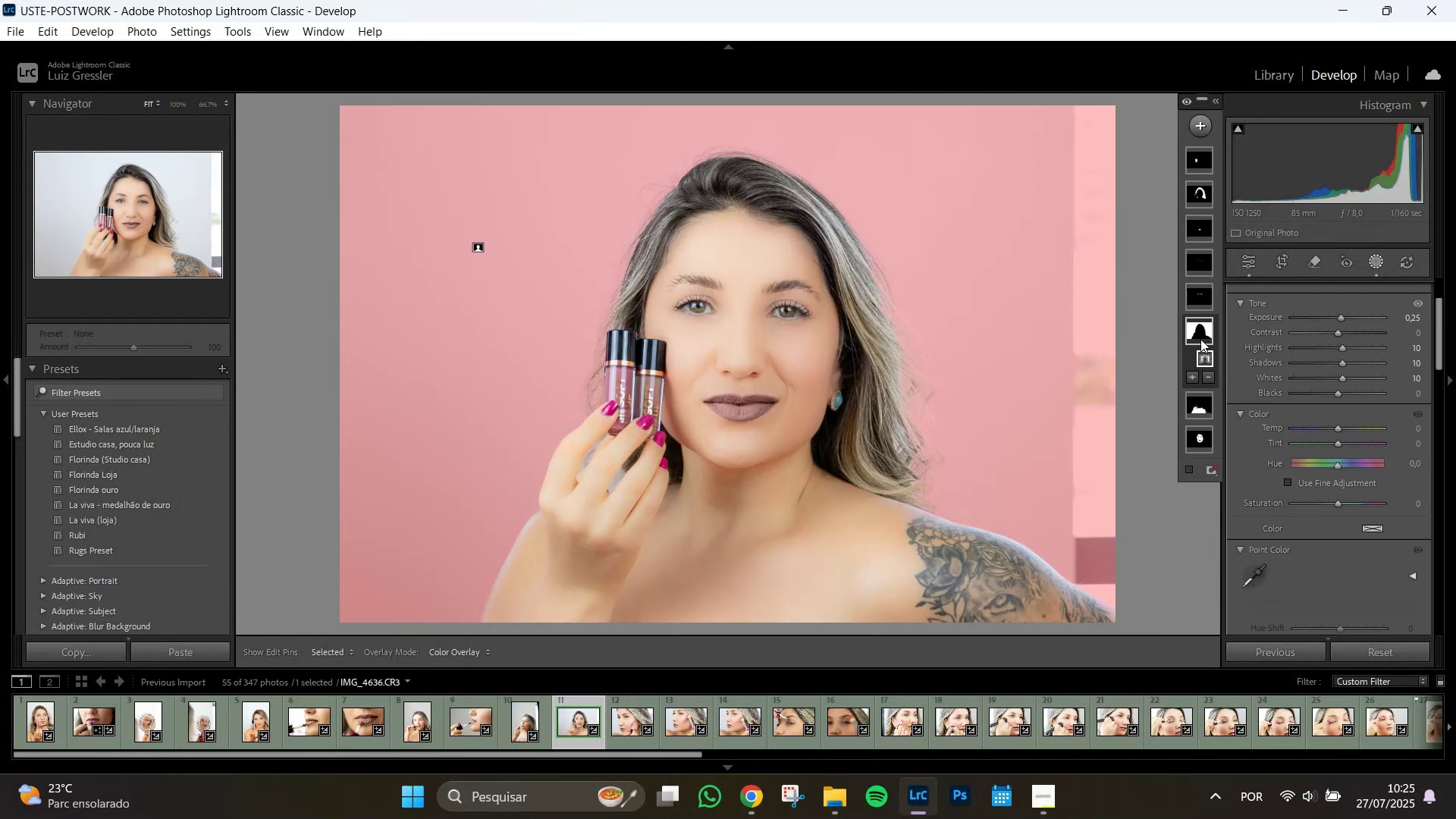 
scroll: coordinate [1247, 470], scroll_direction: up, amount: 3.0
 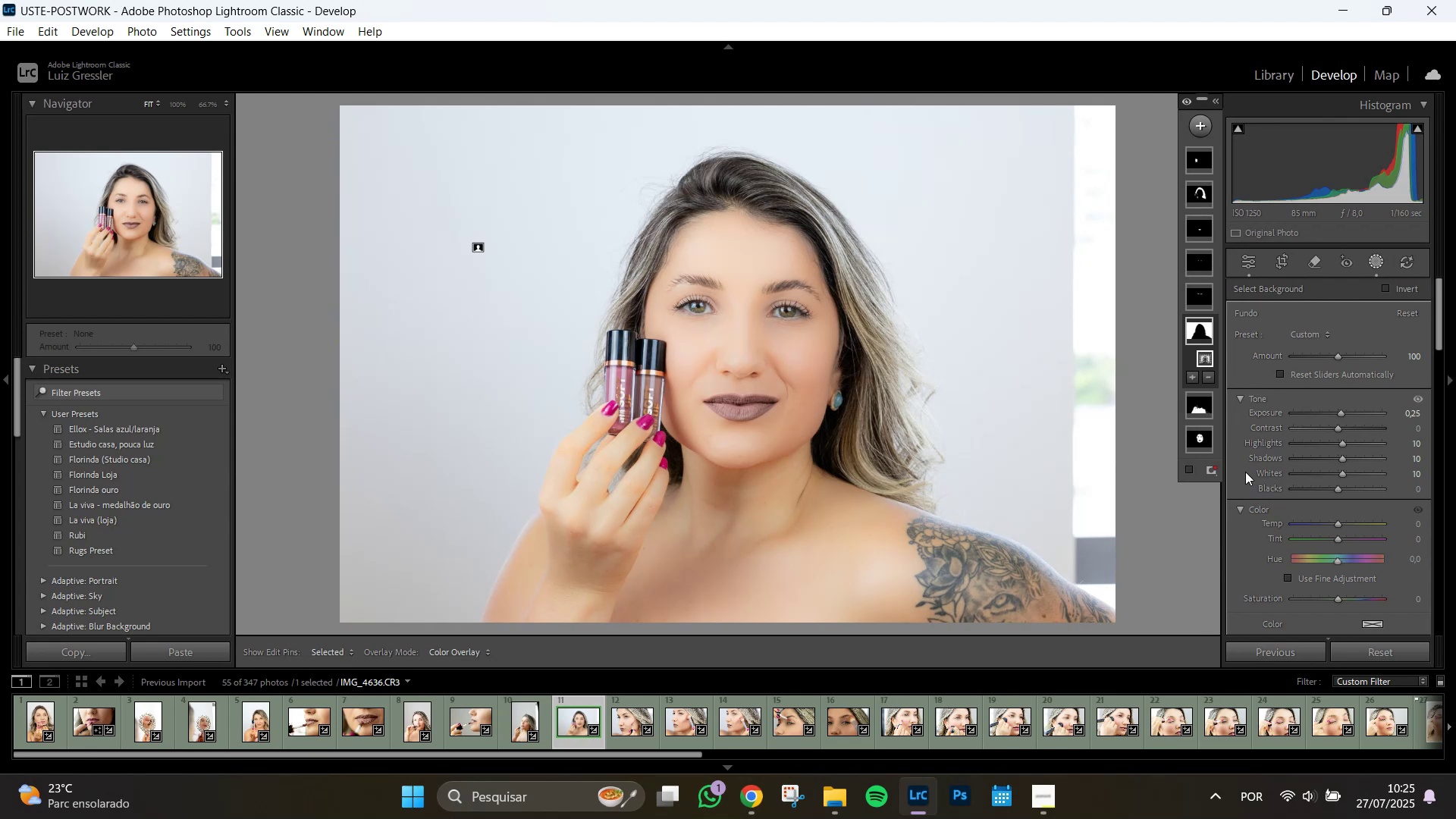 
scroll: coordinate [1248, 569], scroll_direction: down, amount: 8.0
 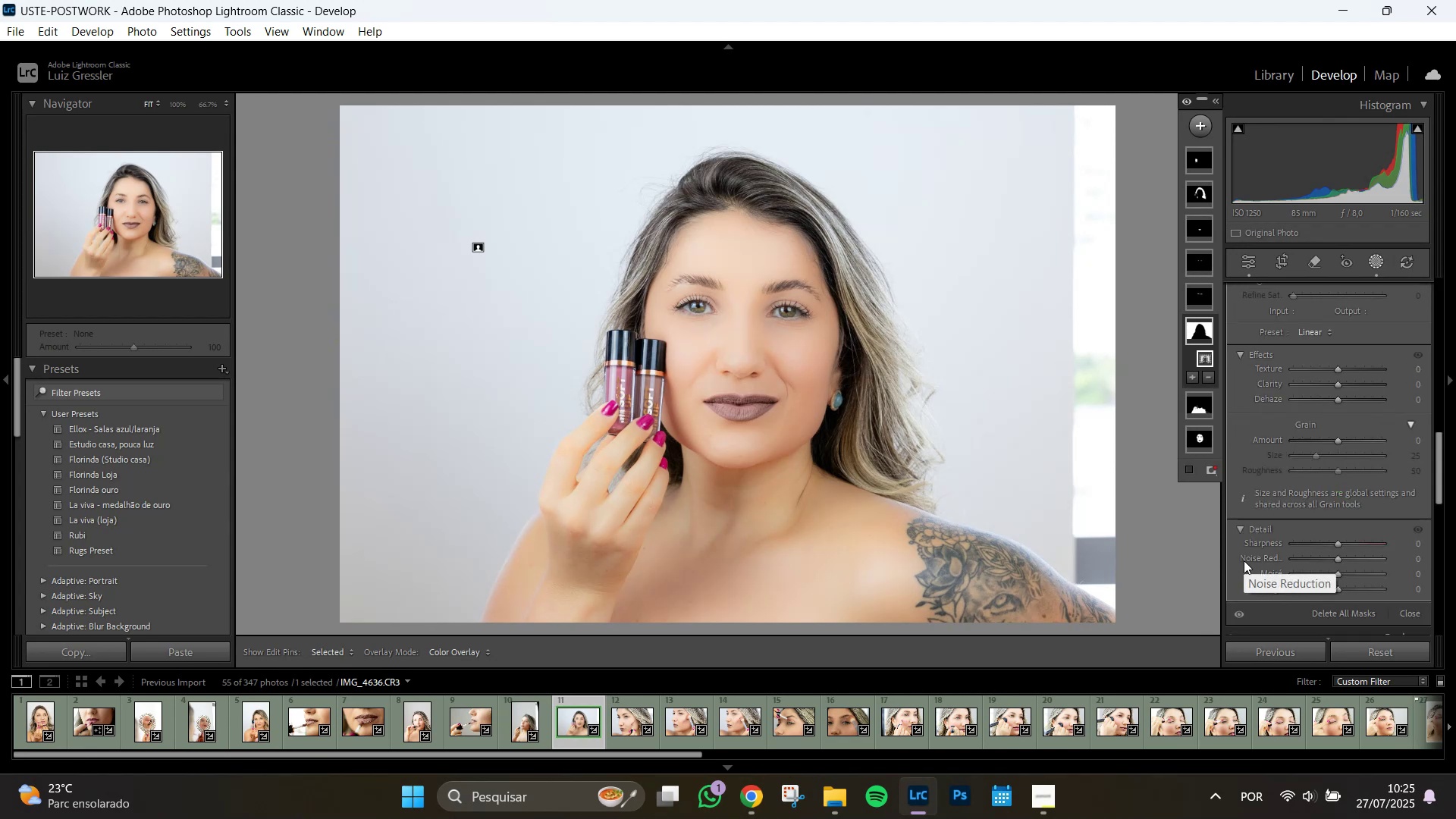 
scroll: coordinate [1243, 561], scroll_direction: up, amount: 8.0
 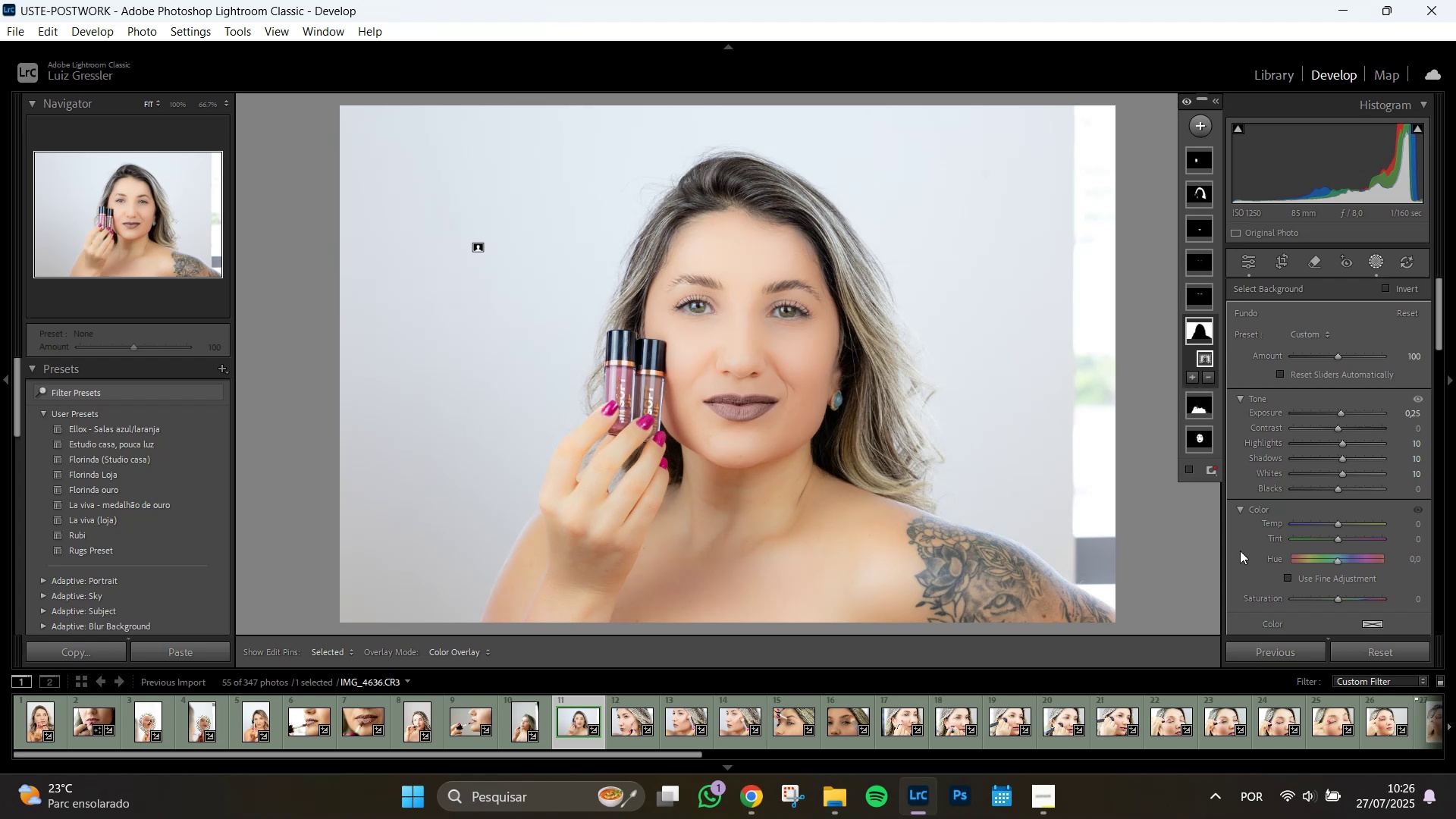 
wait(22.74)
 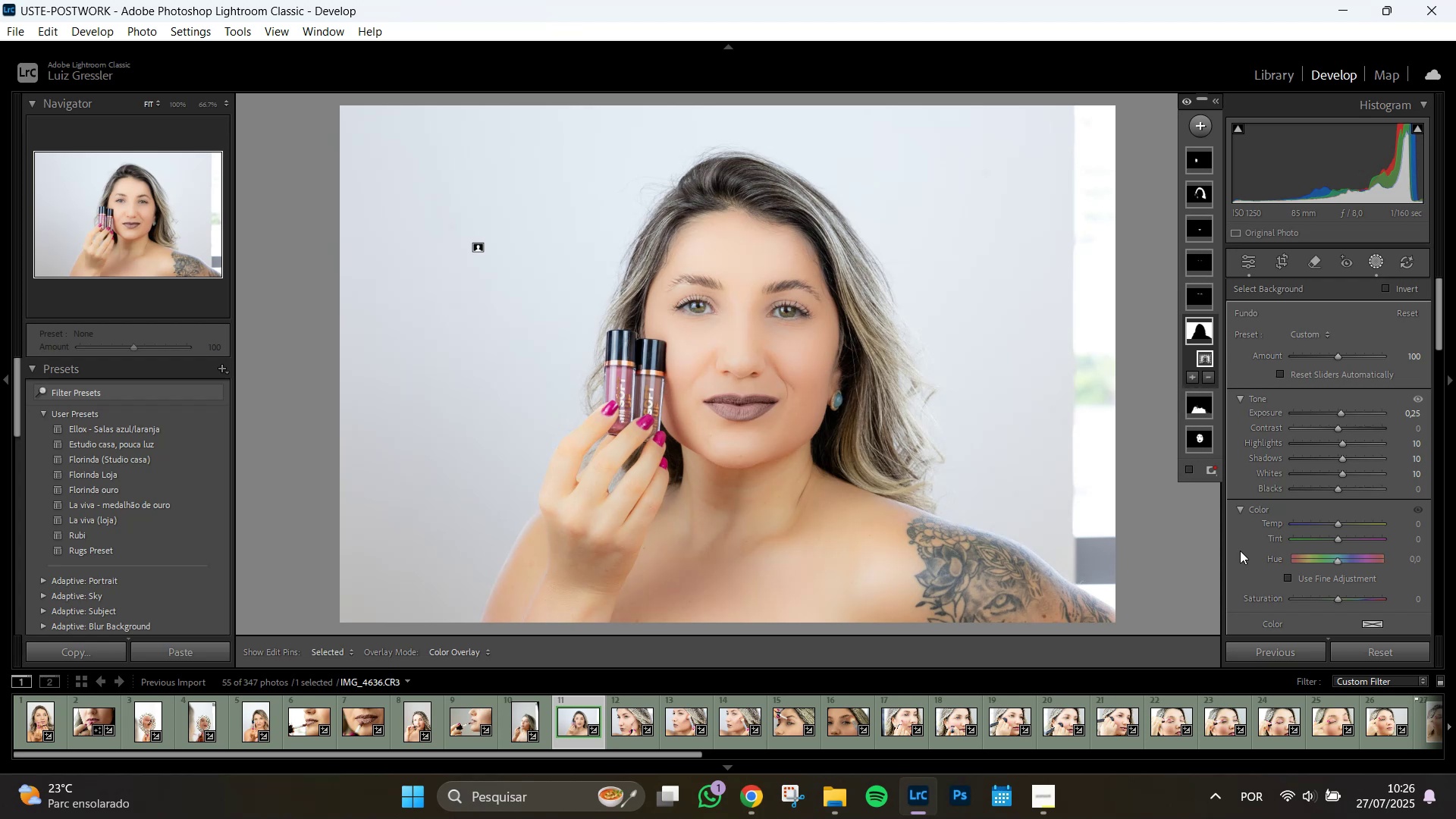 
left_click([1200, 410])
 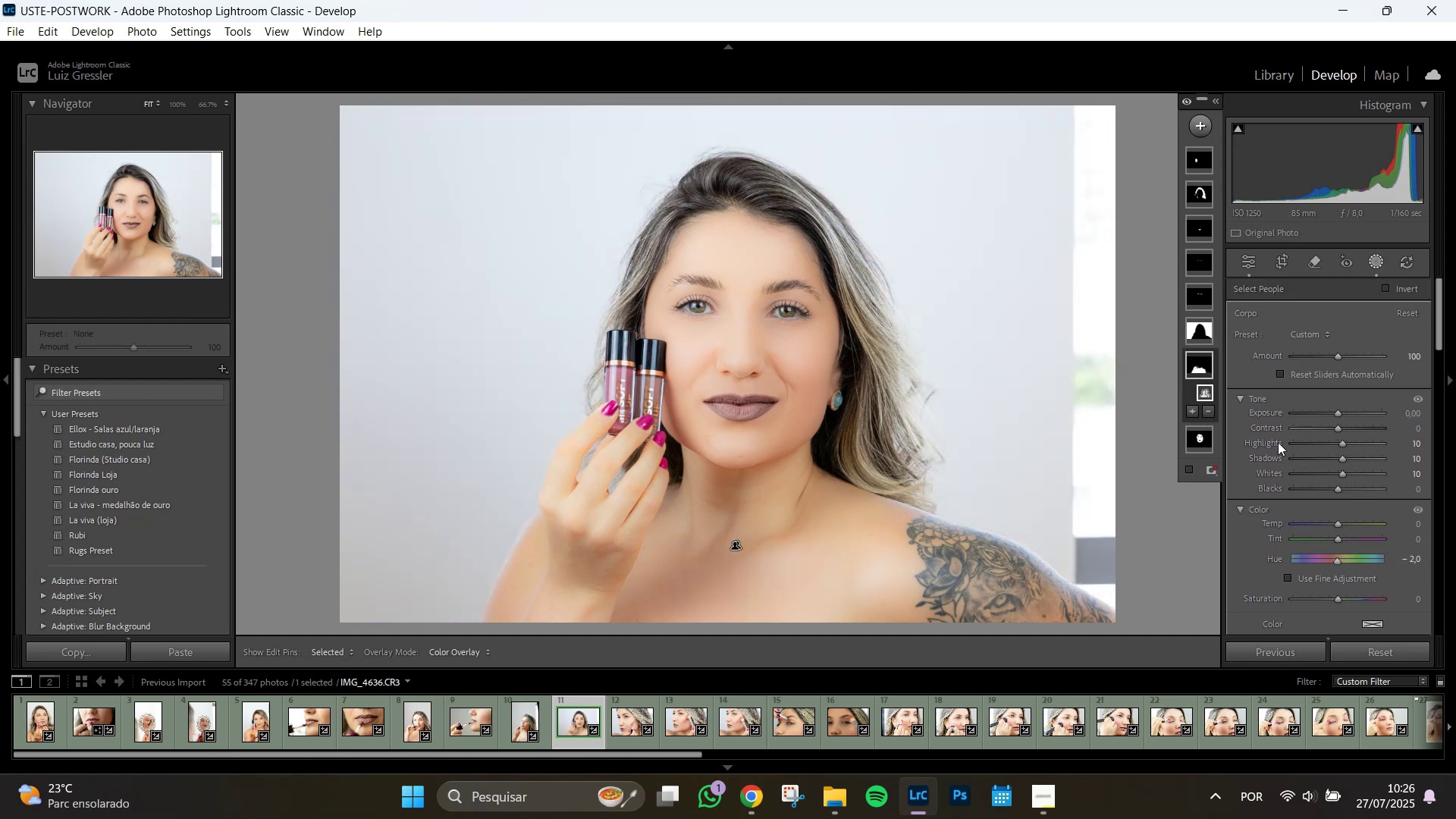 
scroll: coordinate [1249, 507], scroll_direction: down, amount: 7.0
 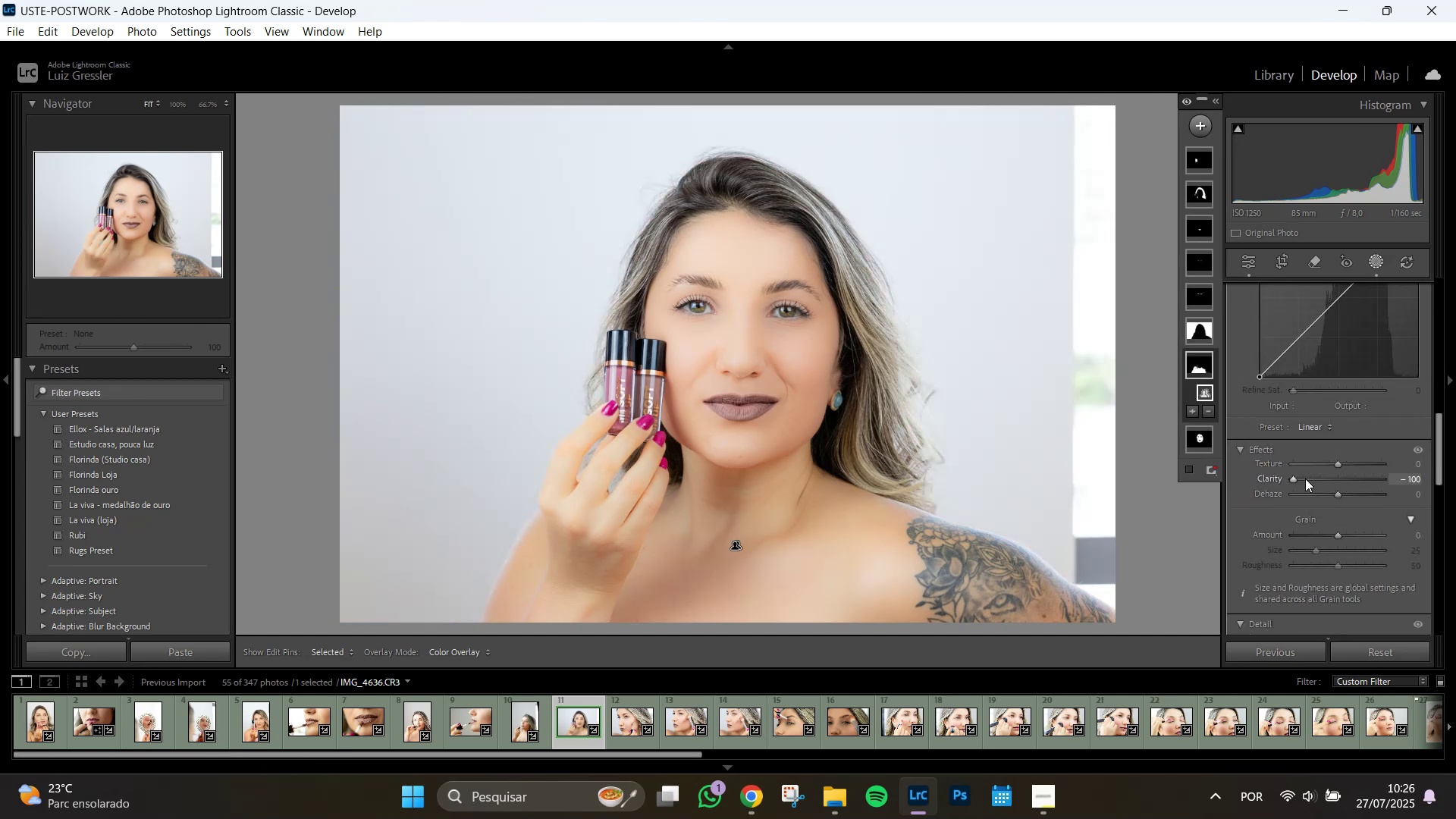 
left_click([1307, 480])
 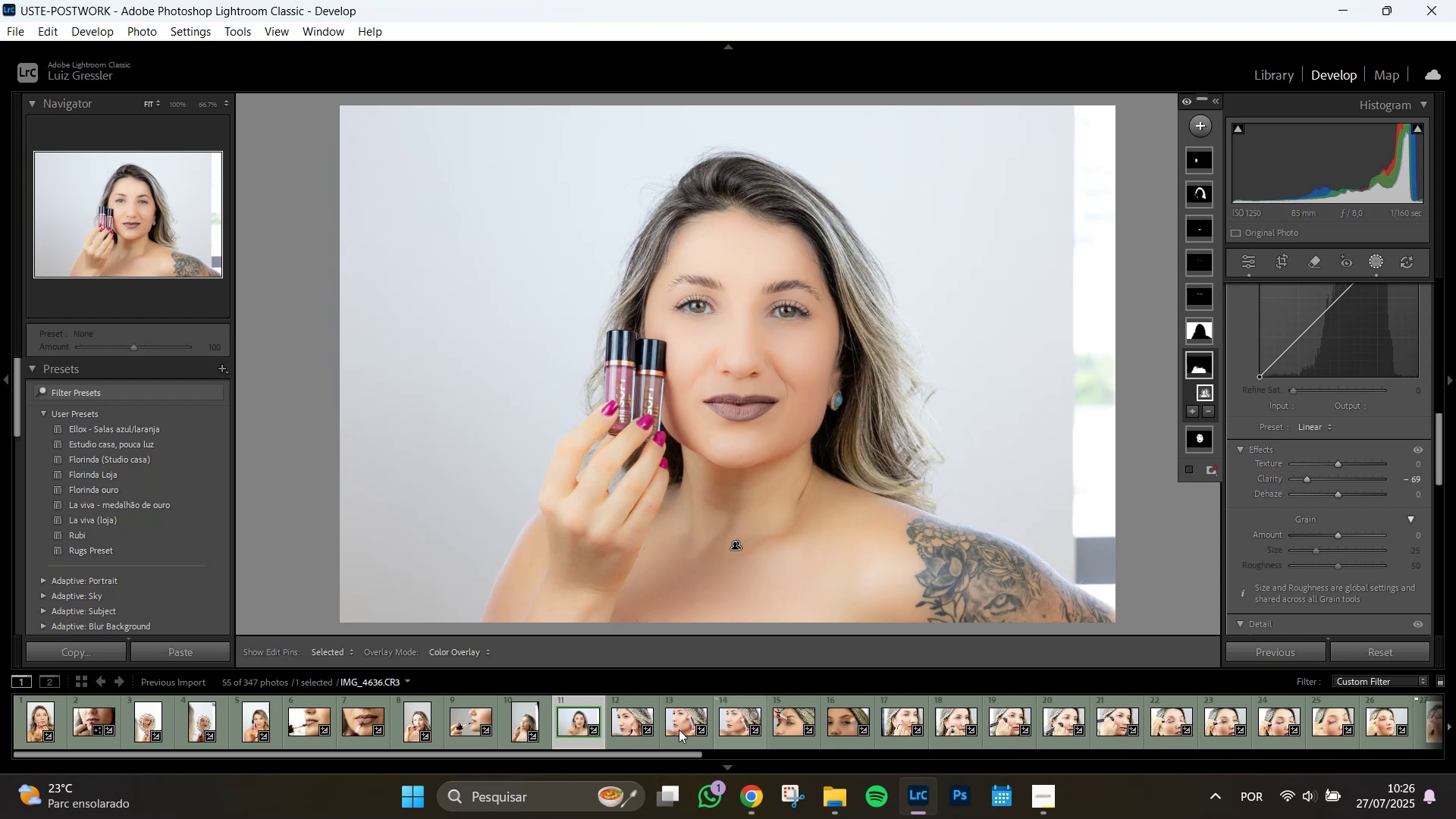 
wait(5.63)
 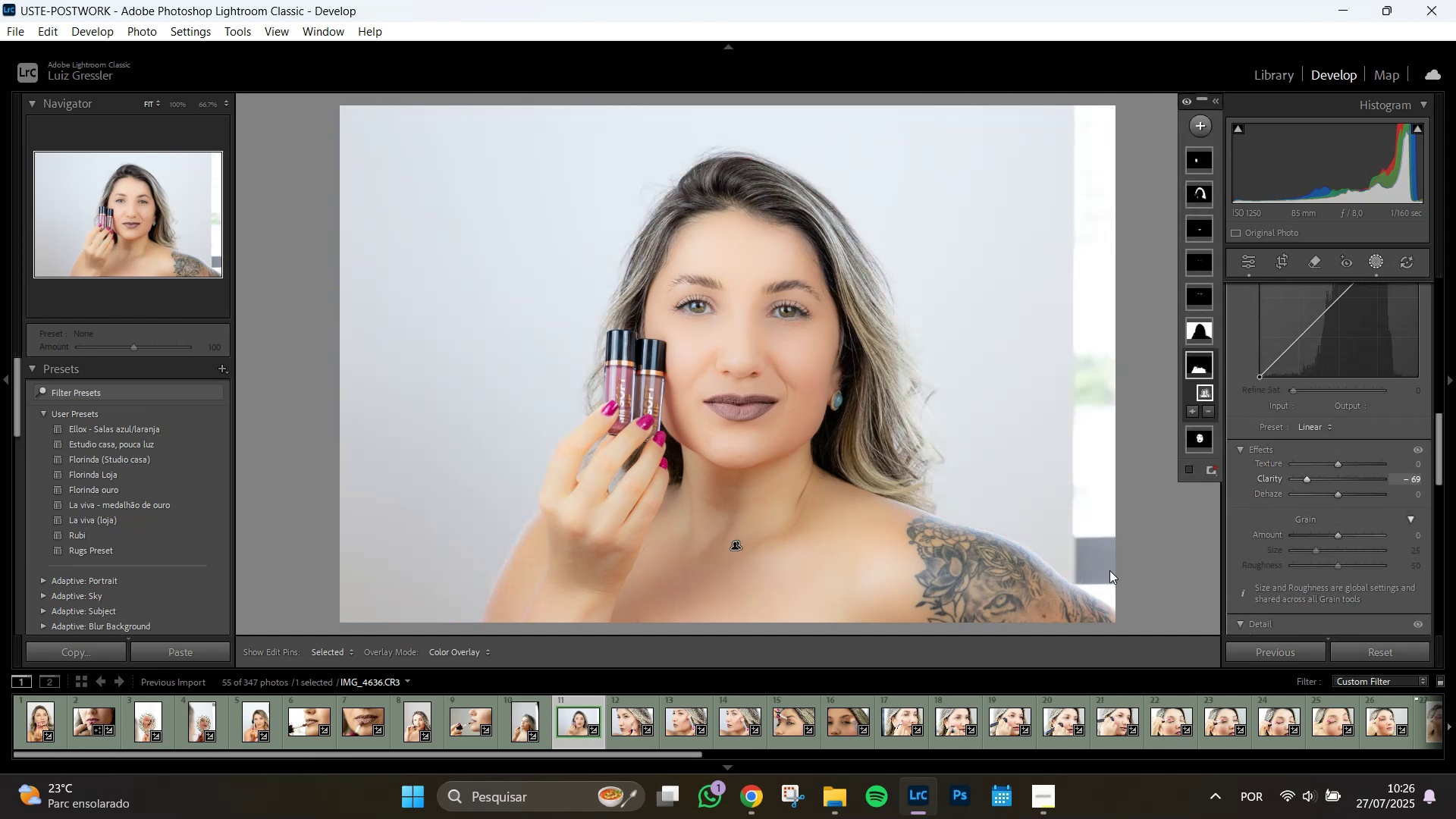 
mouse_move([629, 728])
 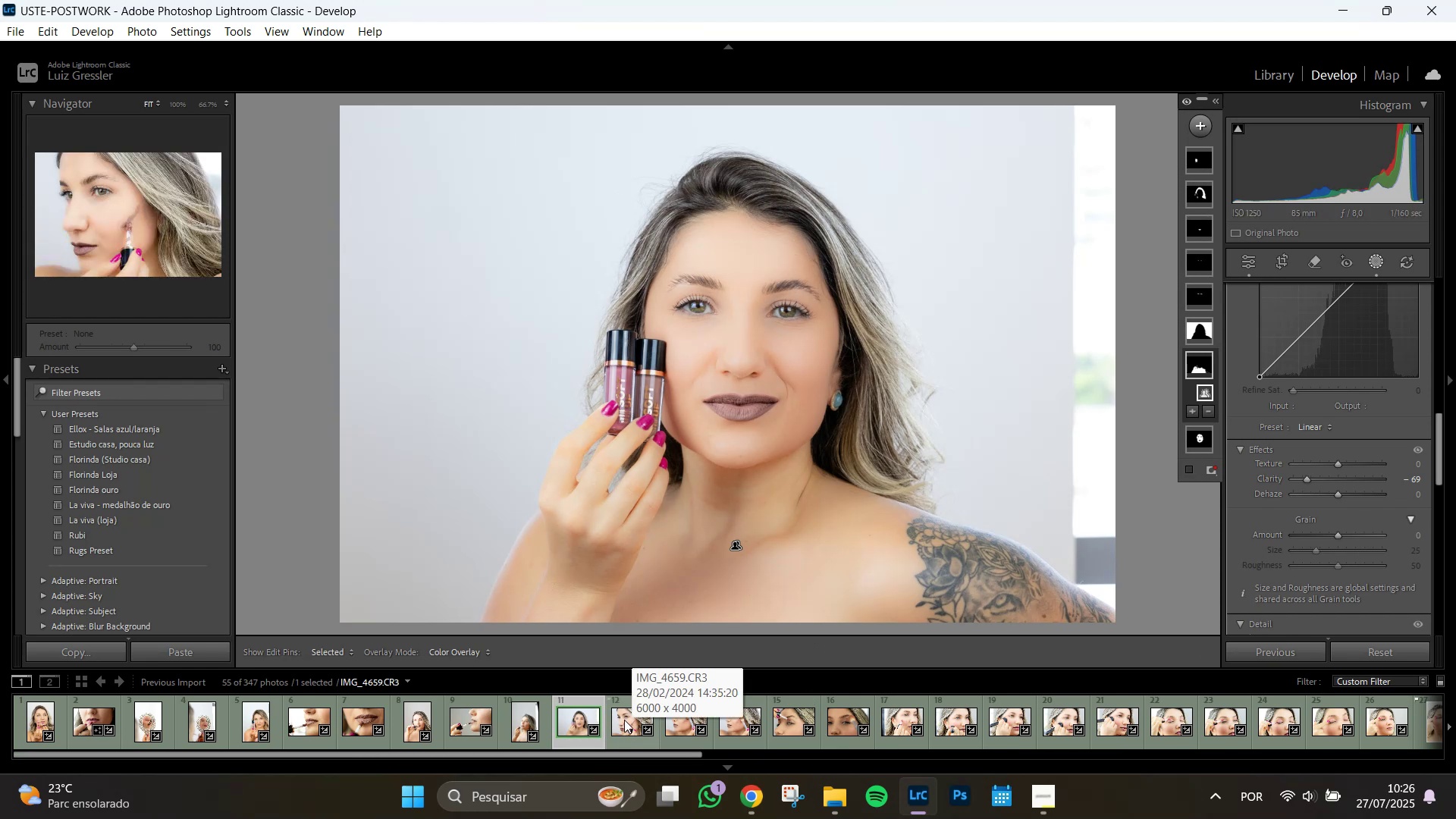 
left_click([624, 720])
 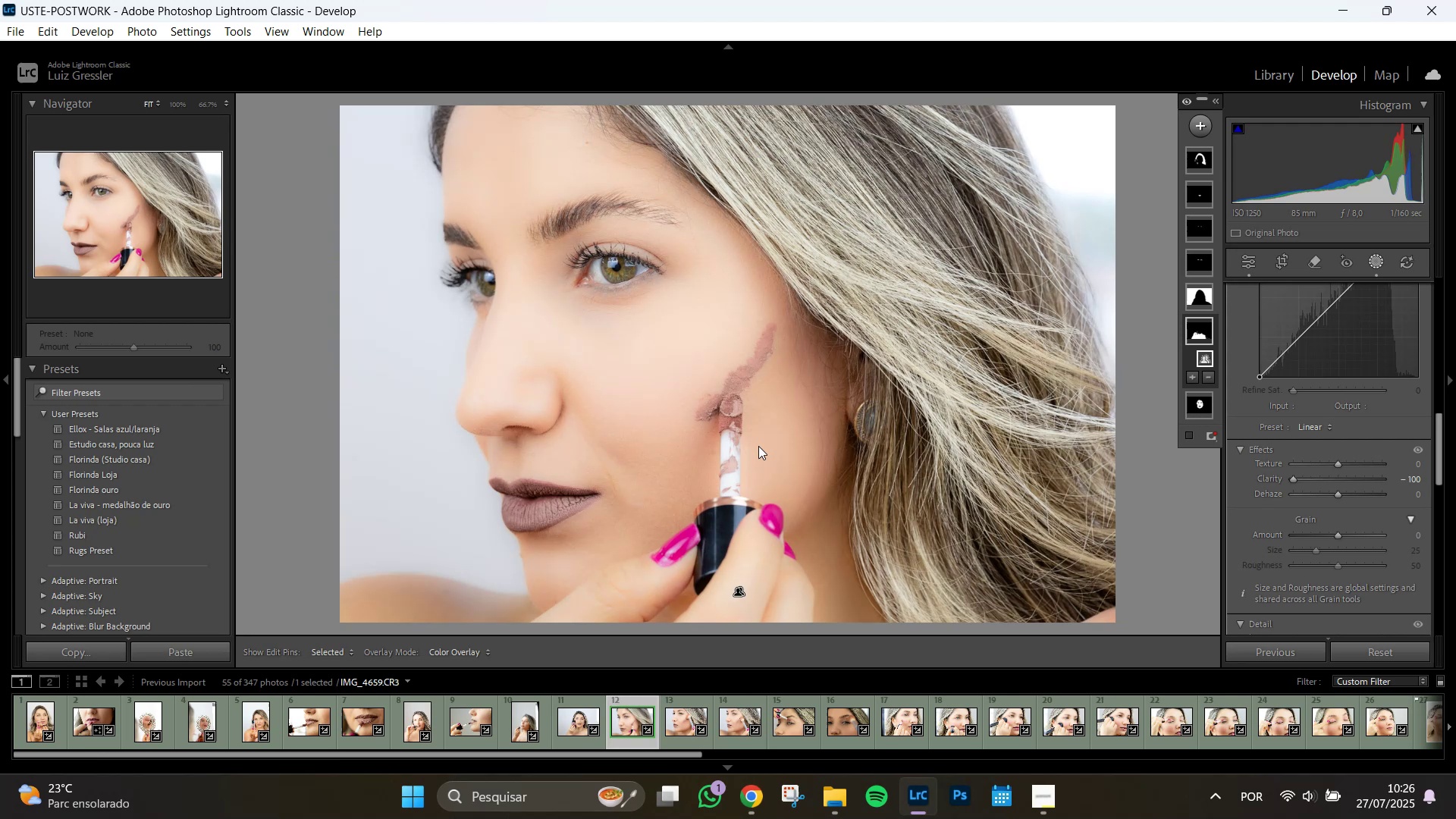 
wait(9.21)
 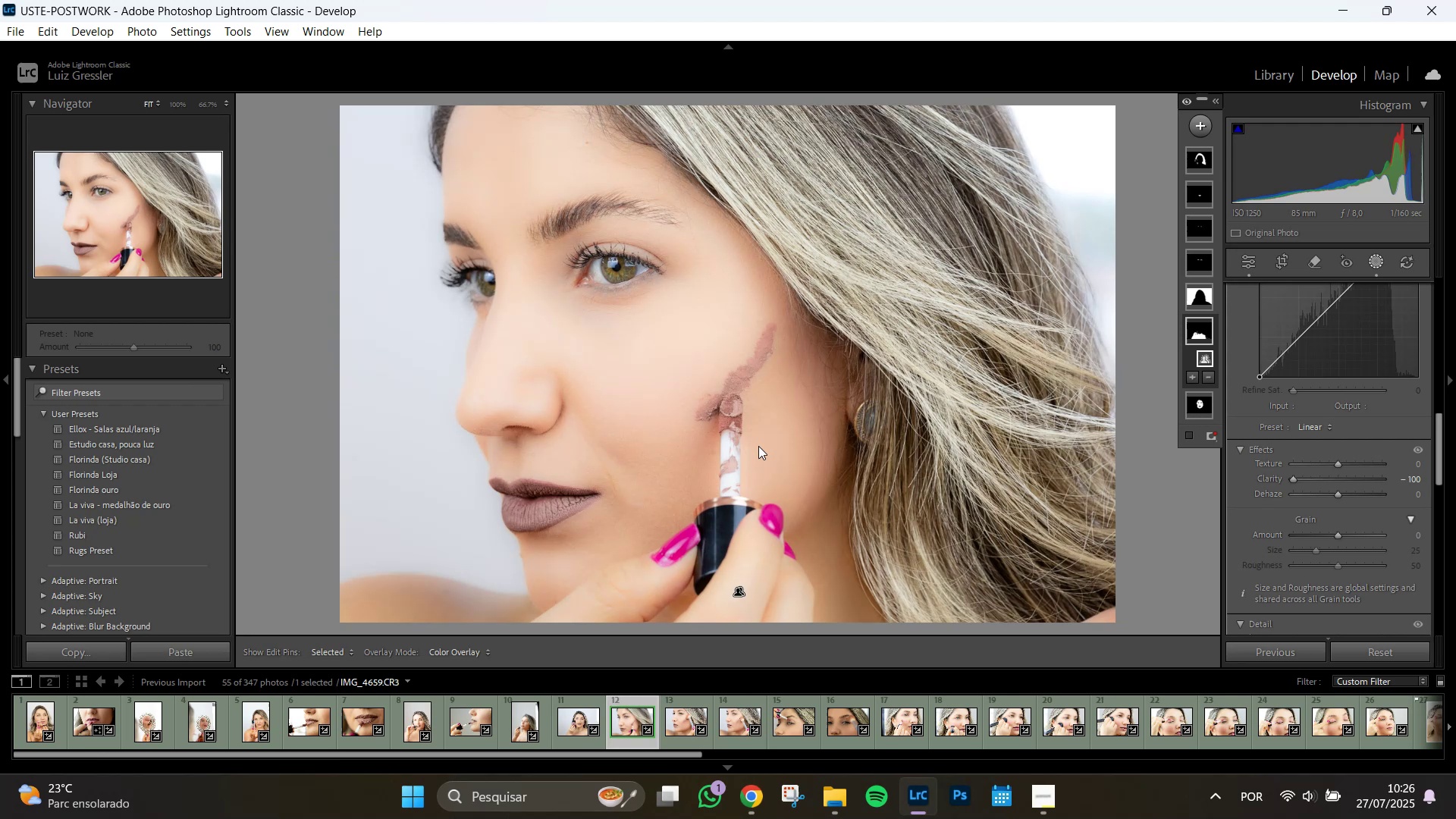 
left_click([1199, 157])
 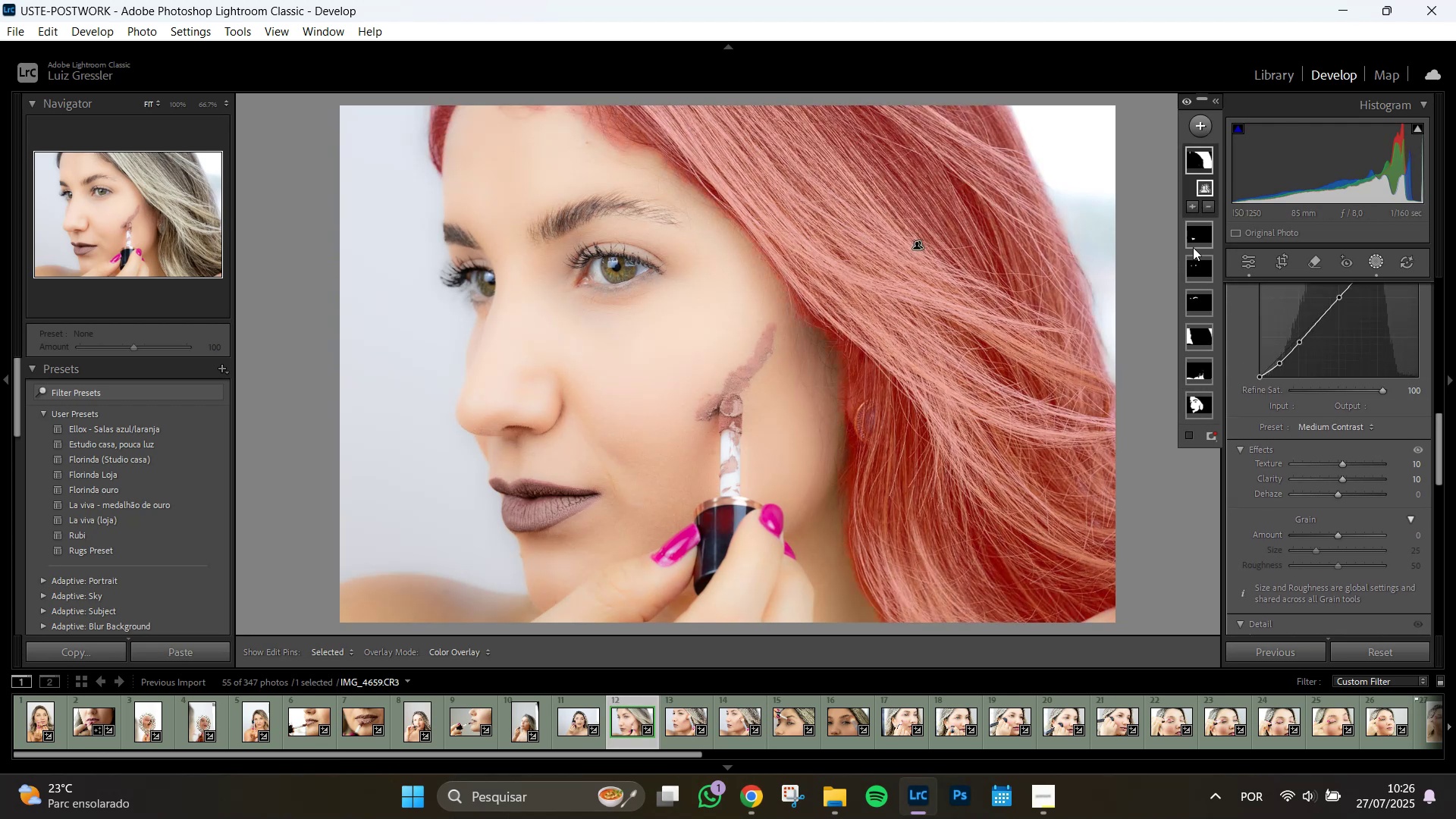 
left_click([1191, 341])
 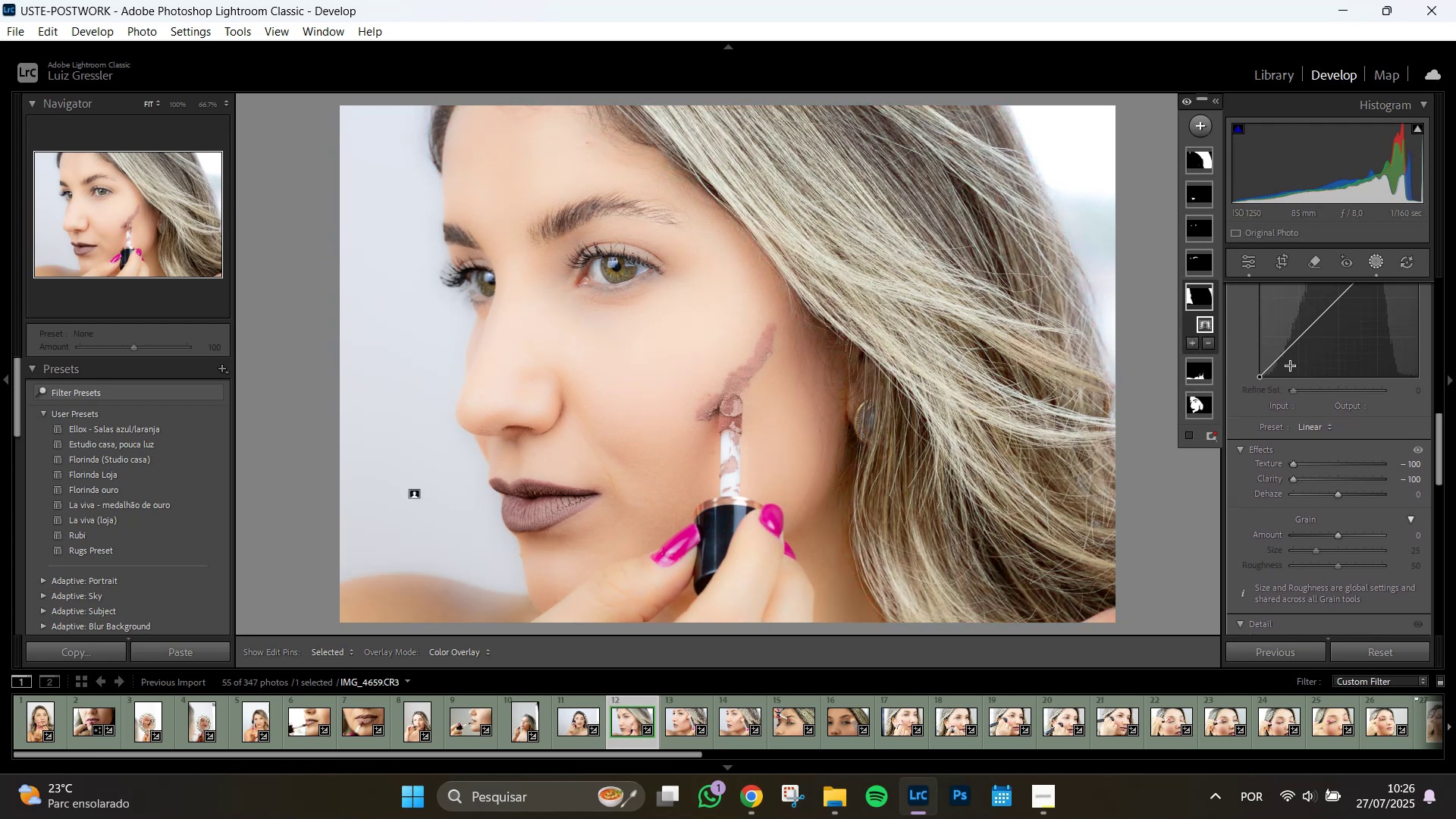 
scroll: coordinate [1291, 391], scroll_direction: up, amount: 11.0
 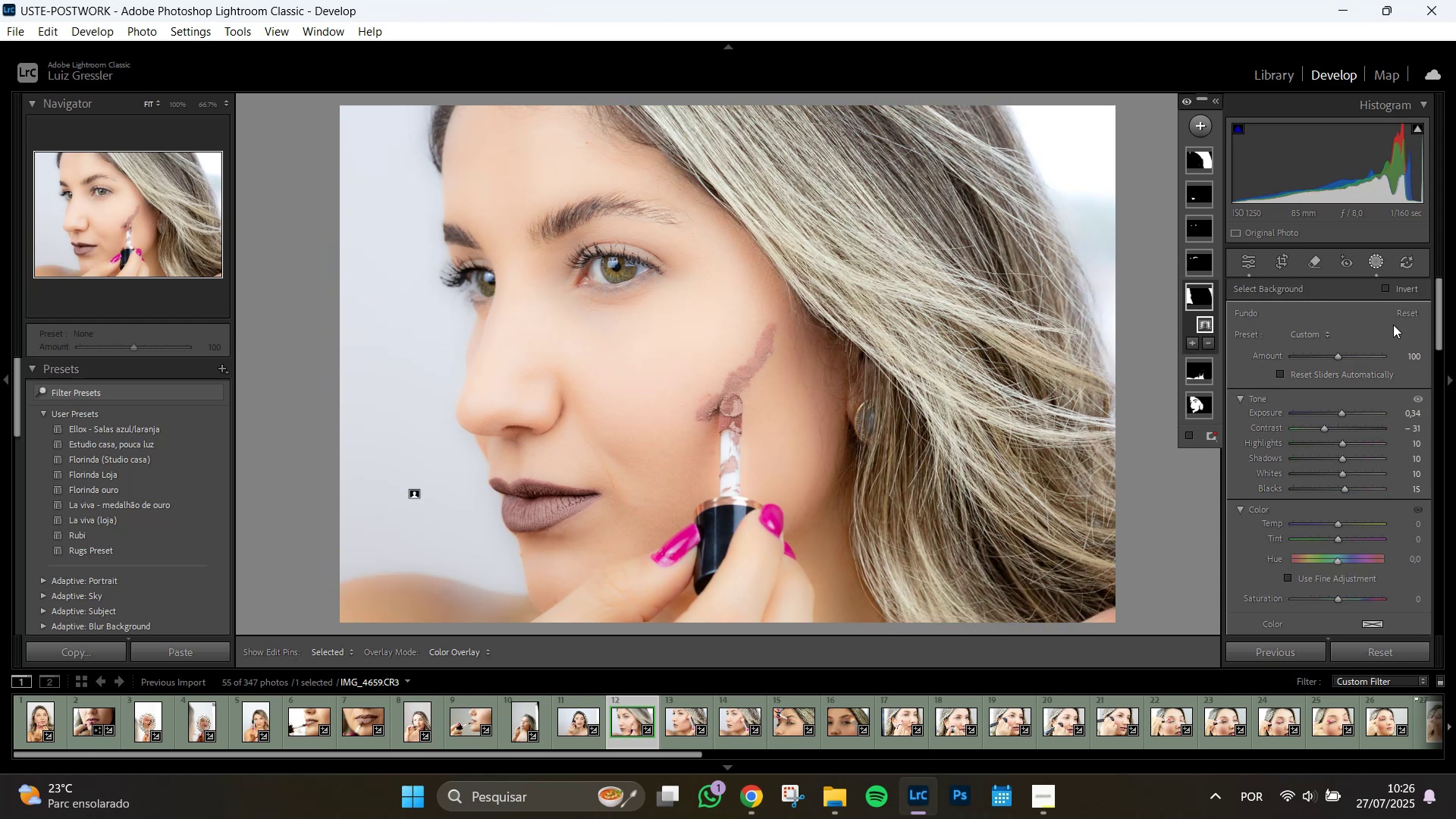 
left_click([1407, 307])
 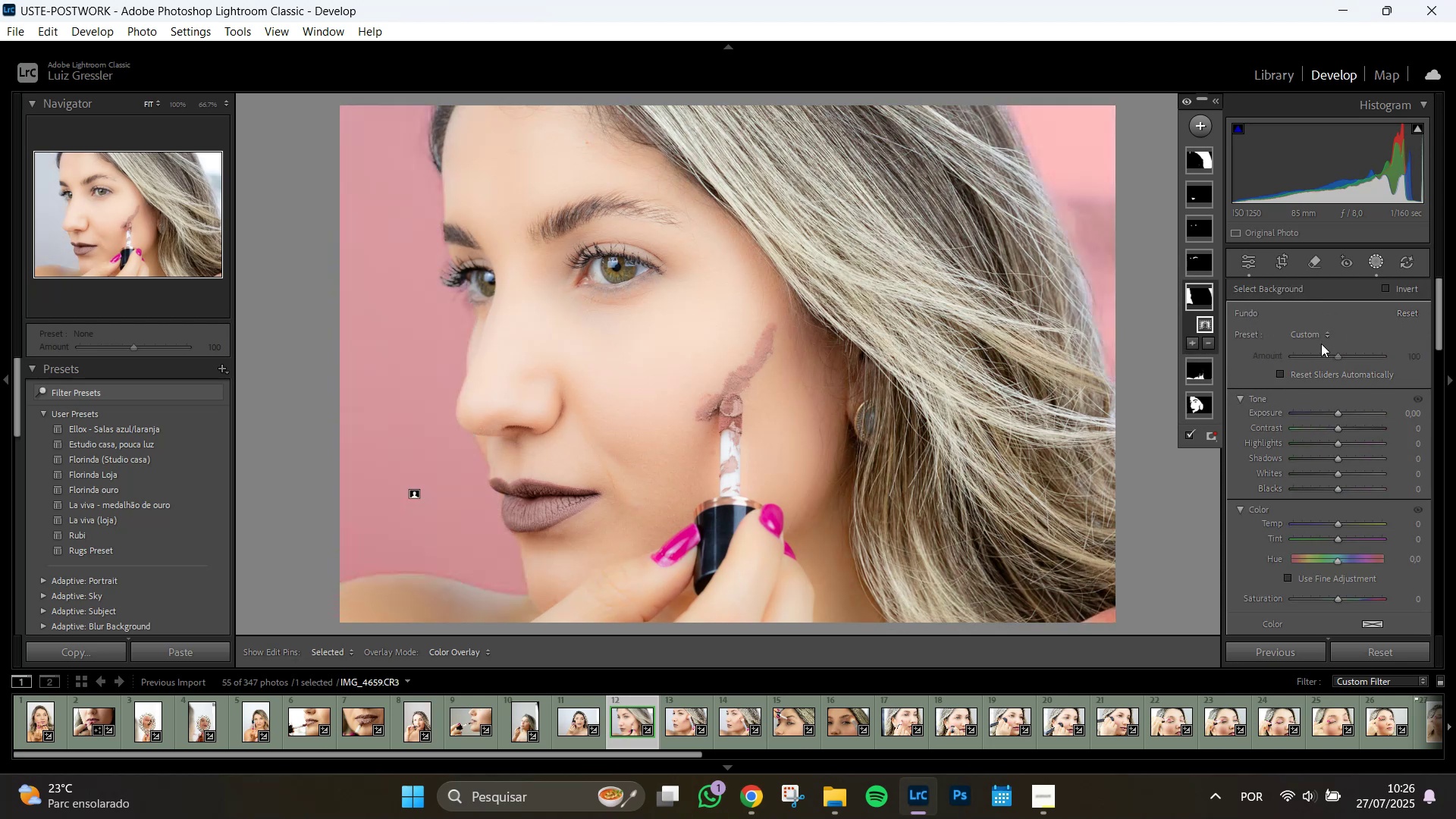 
left_click([1316, 330])
 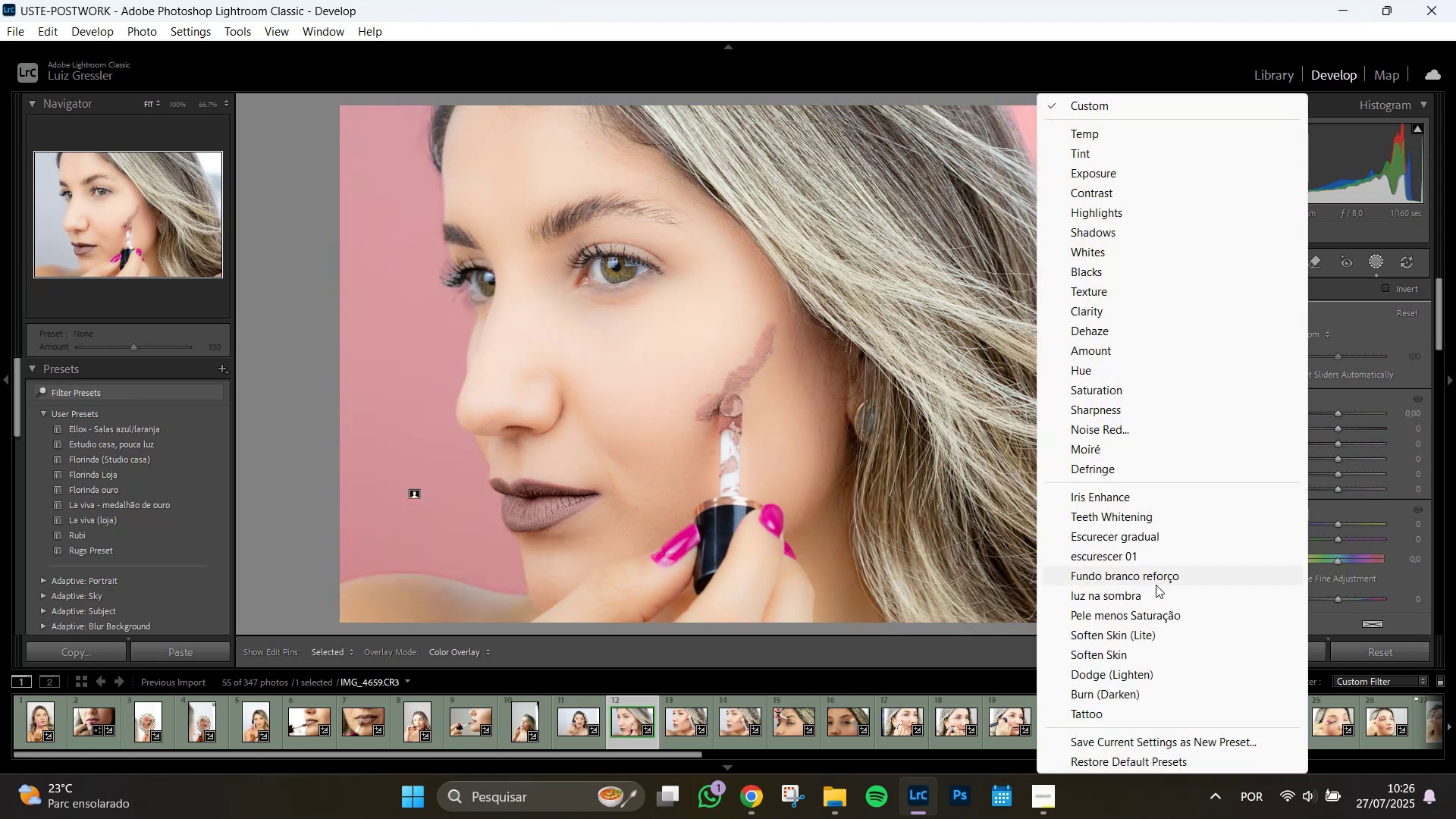 
left_click([1156, 576])
 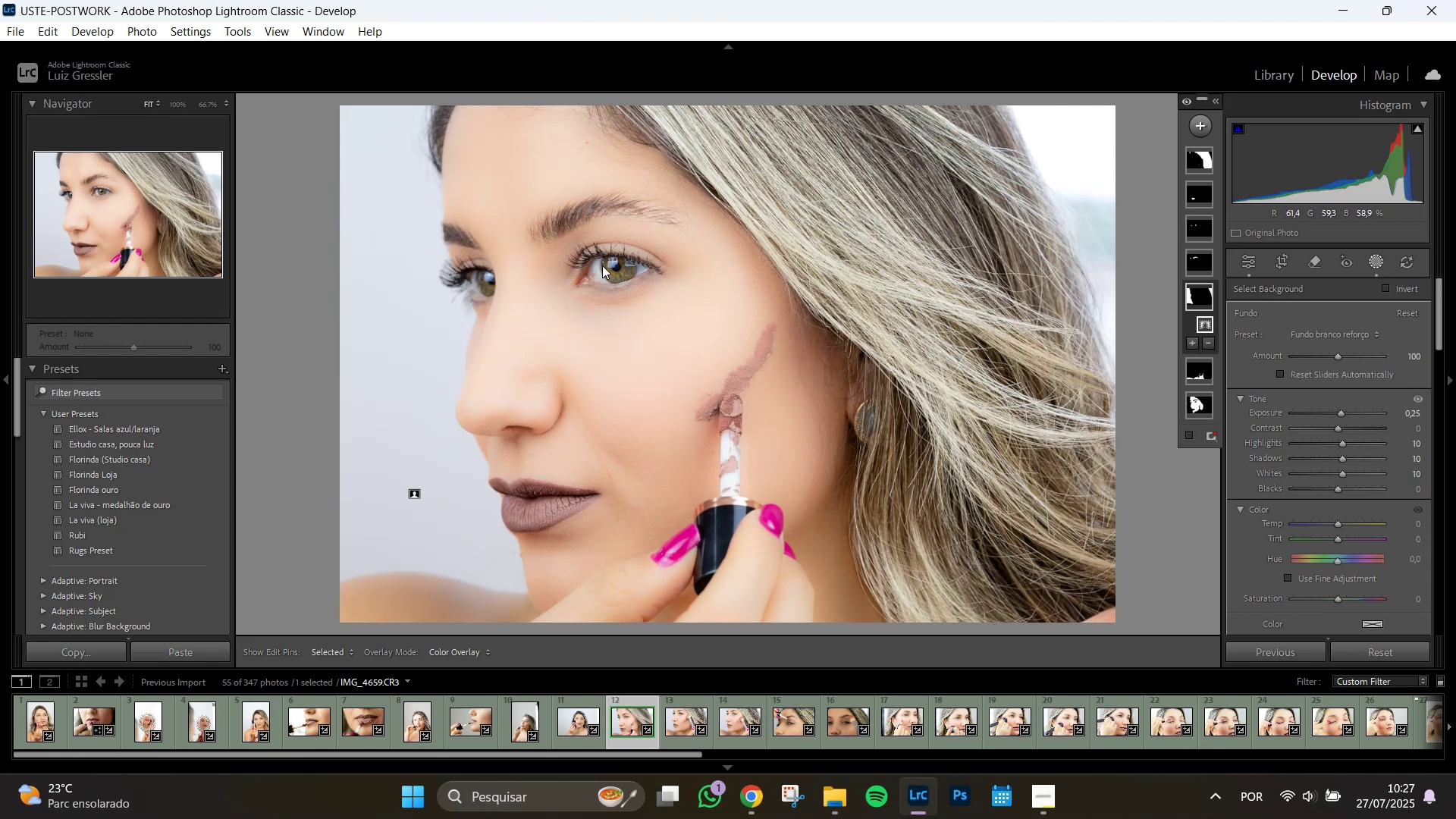 
wait(28.43)
 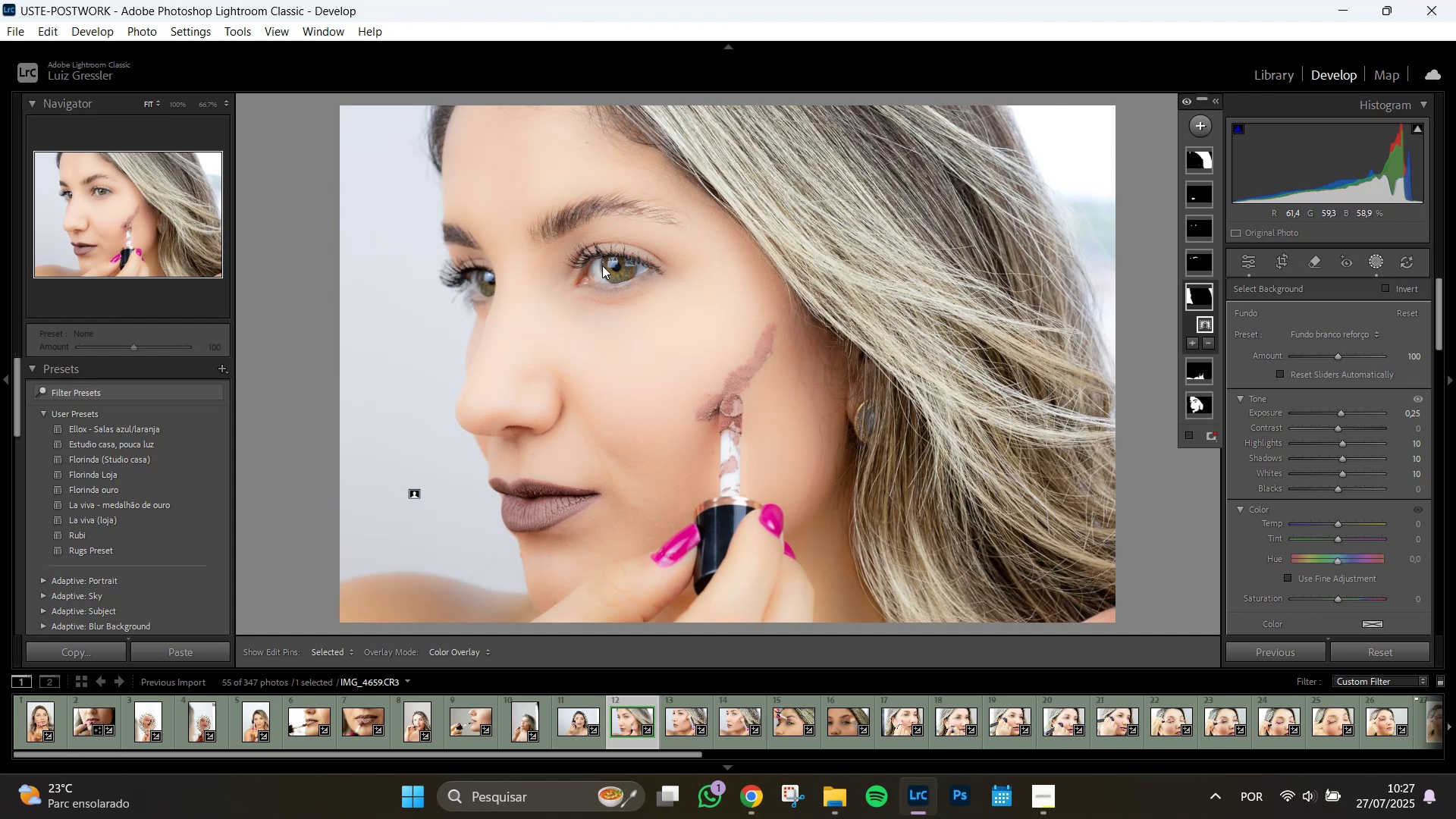 
key(Z)
 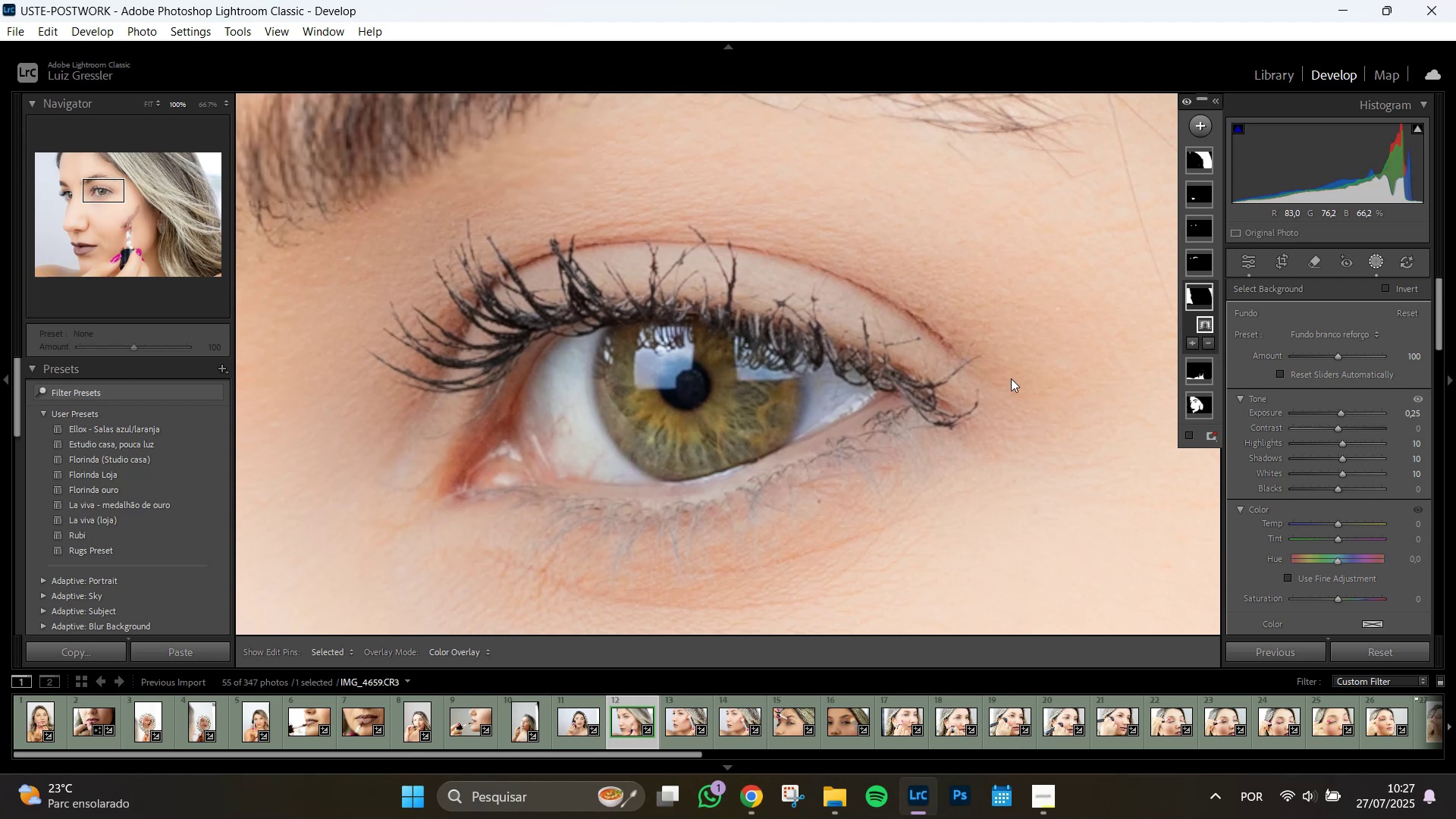 
wait(14.69)
 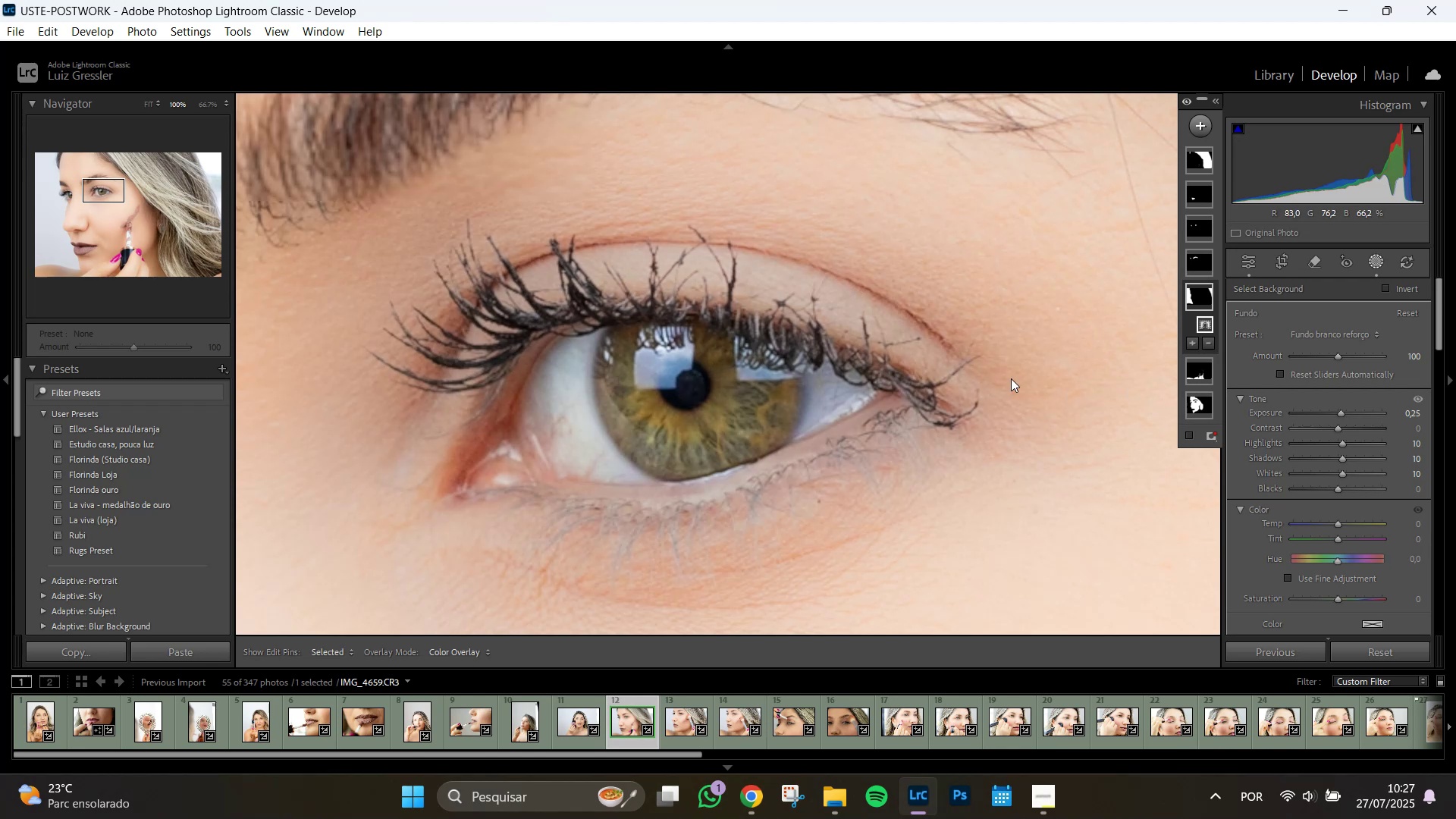 
key(Z)
 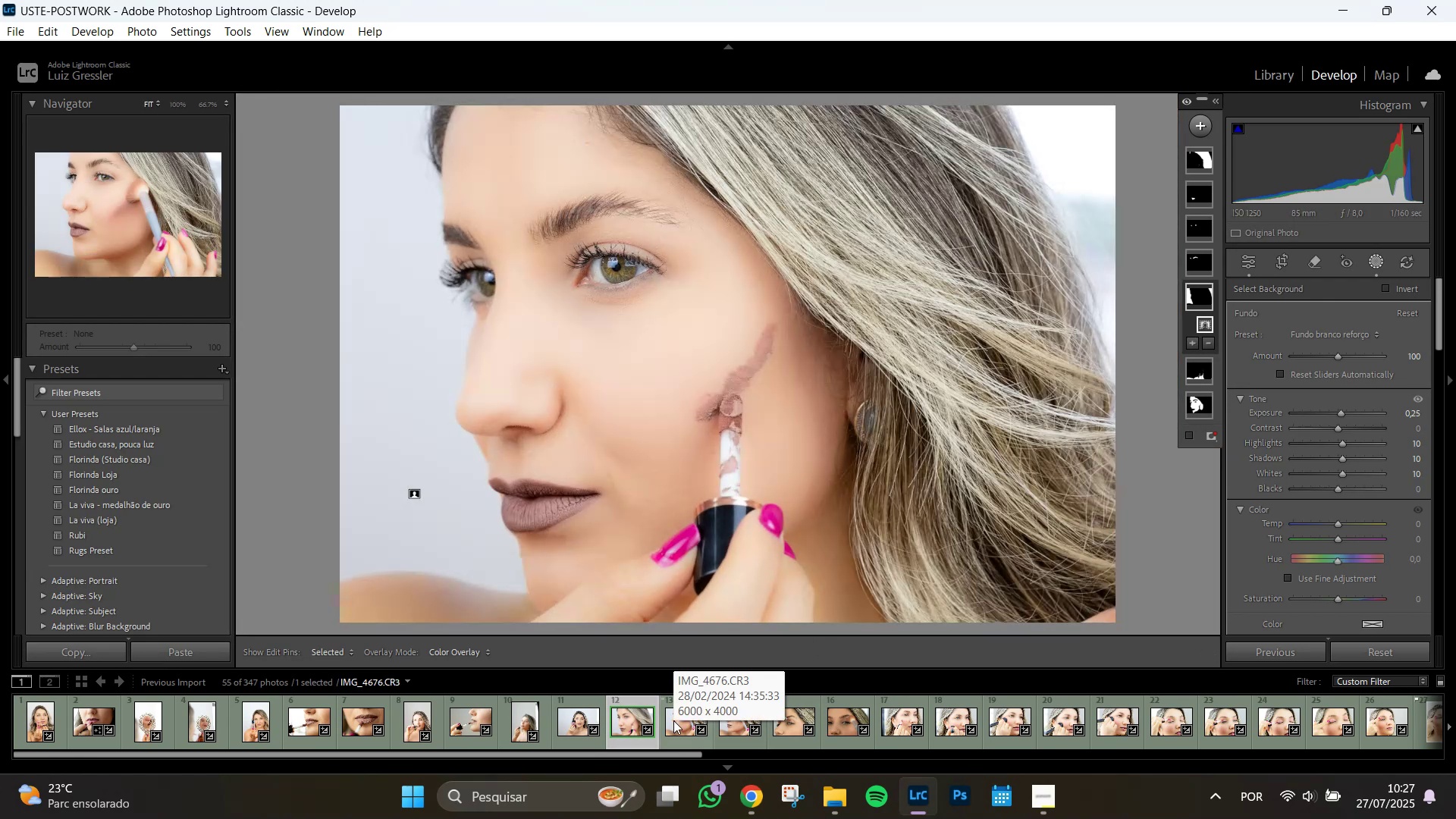 
wait(12.26)
 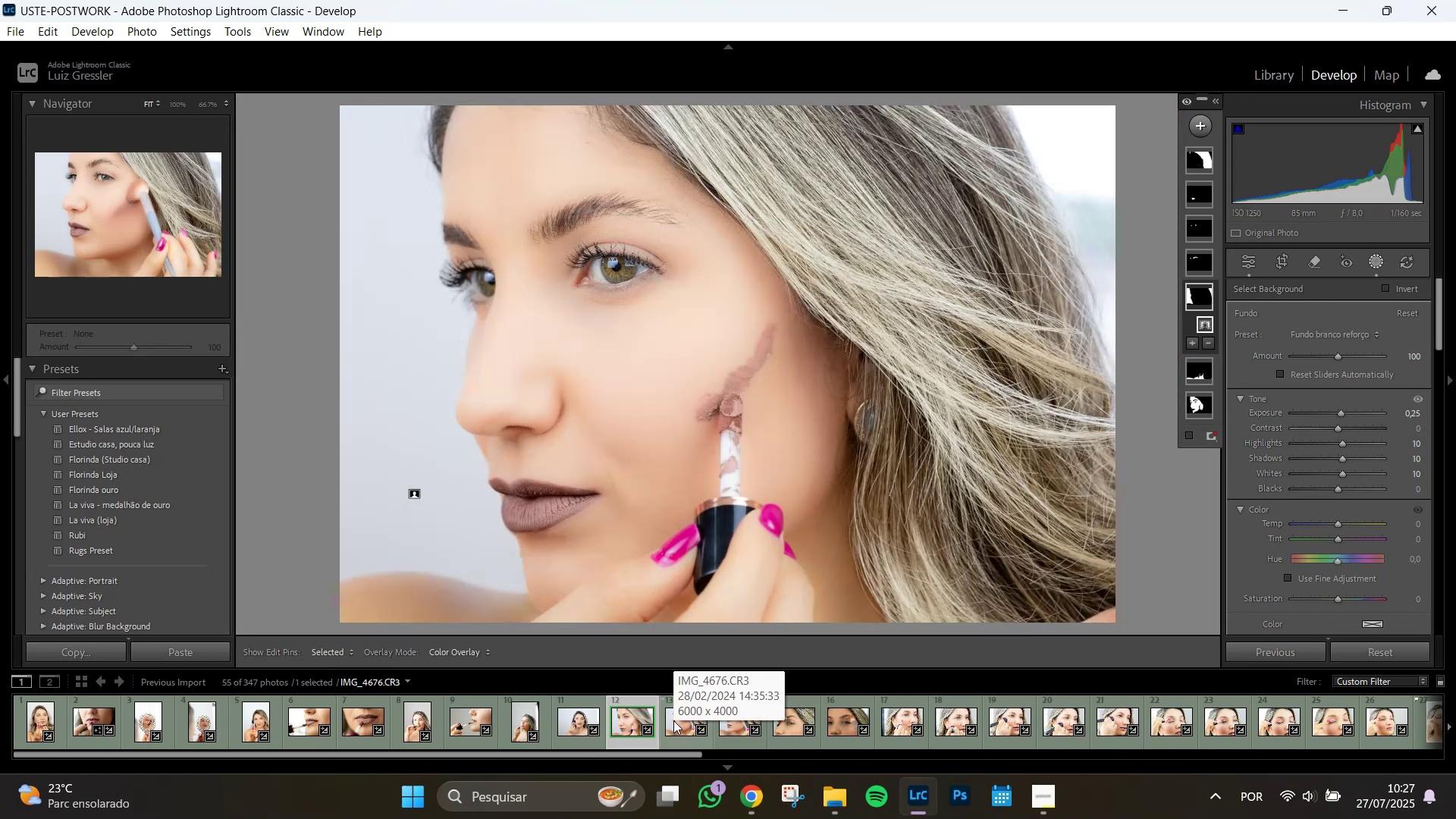 
left_click([673, 720])
 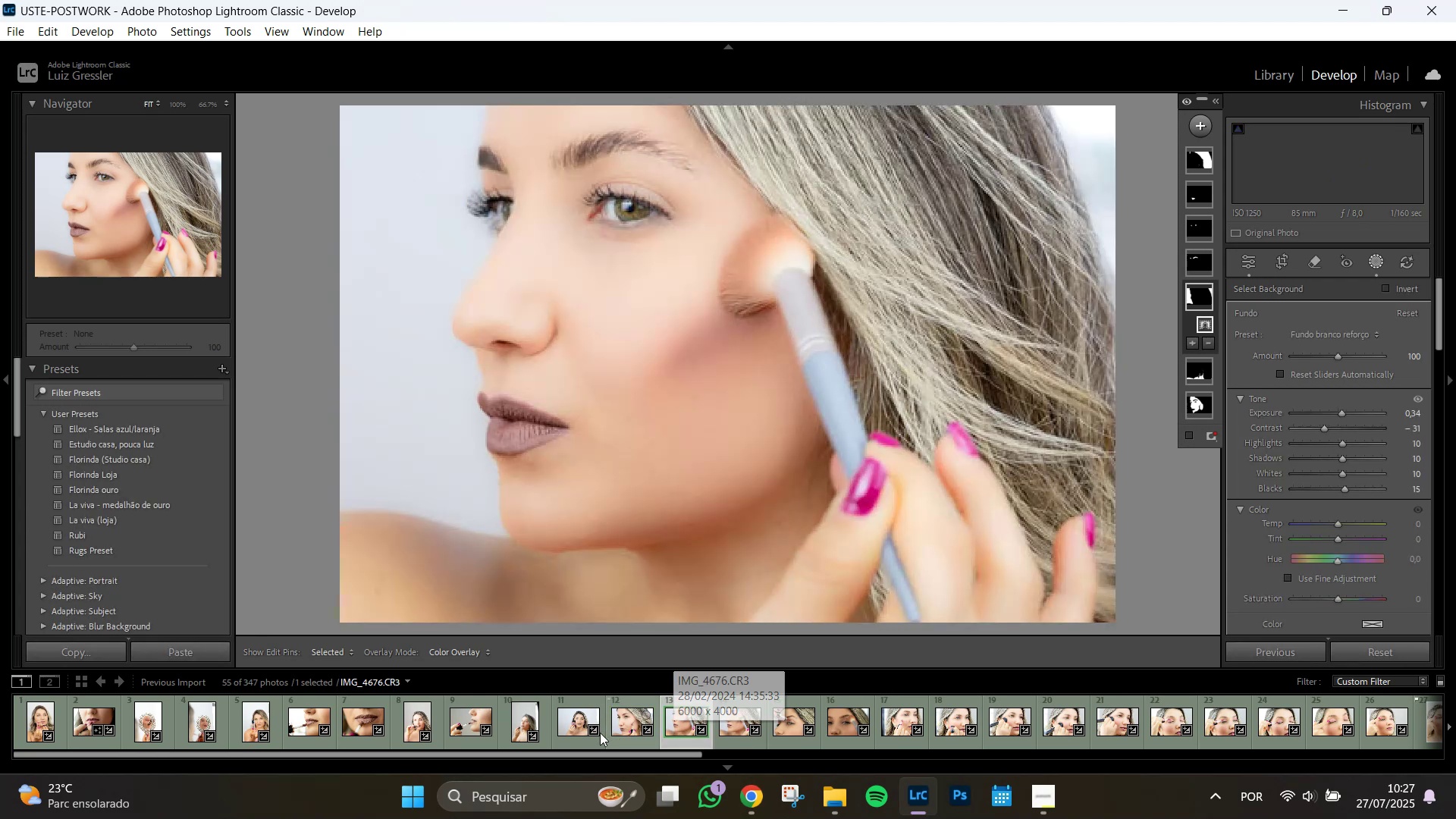 
left_click([620, 728])
 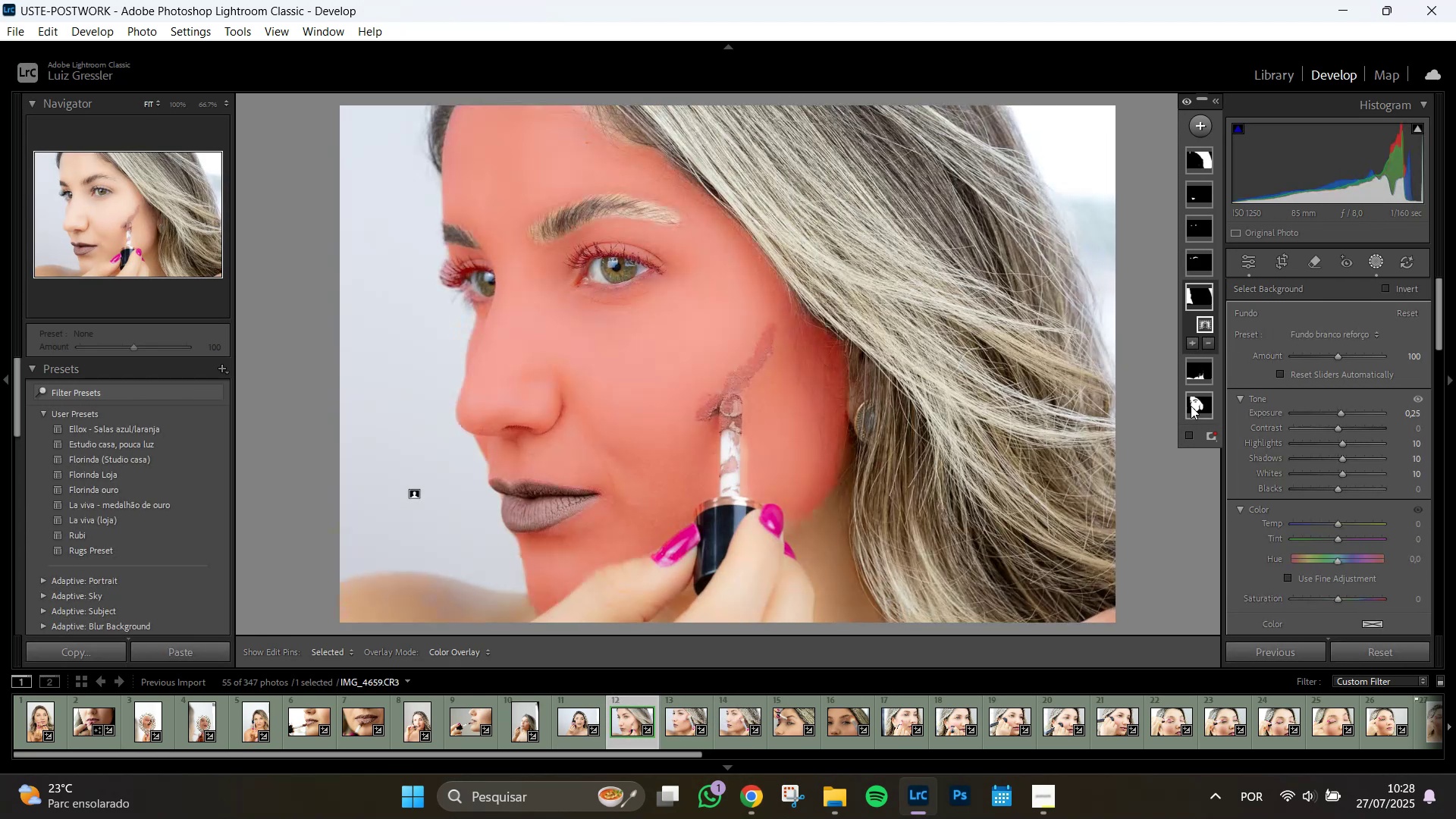 
wait(6.71)
 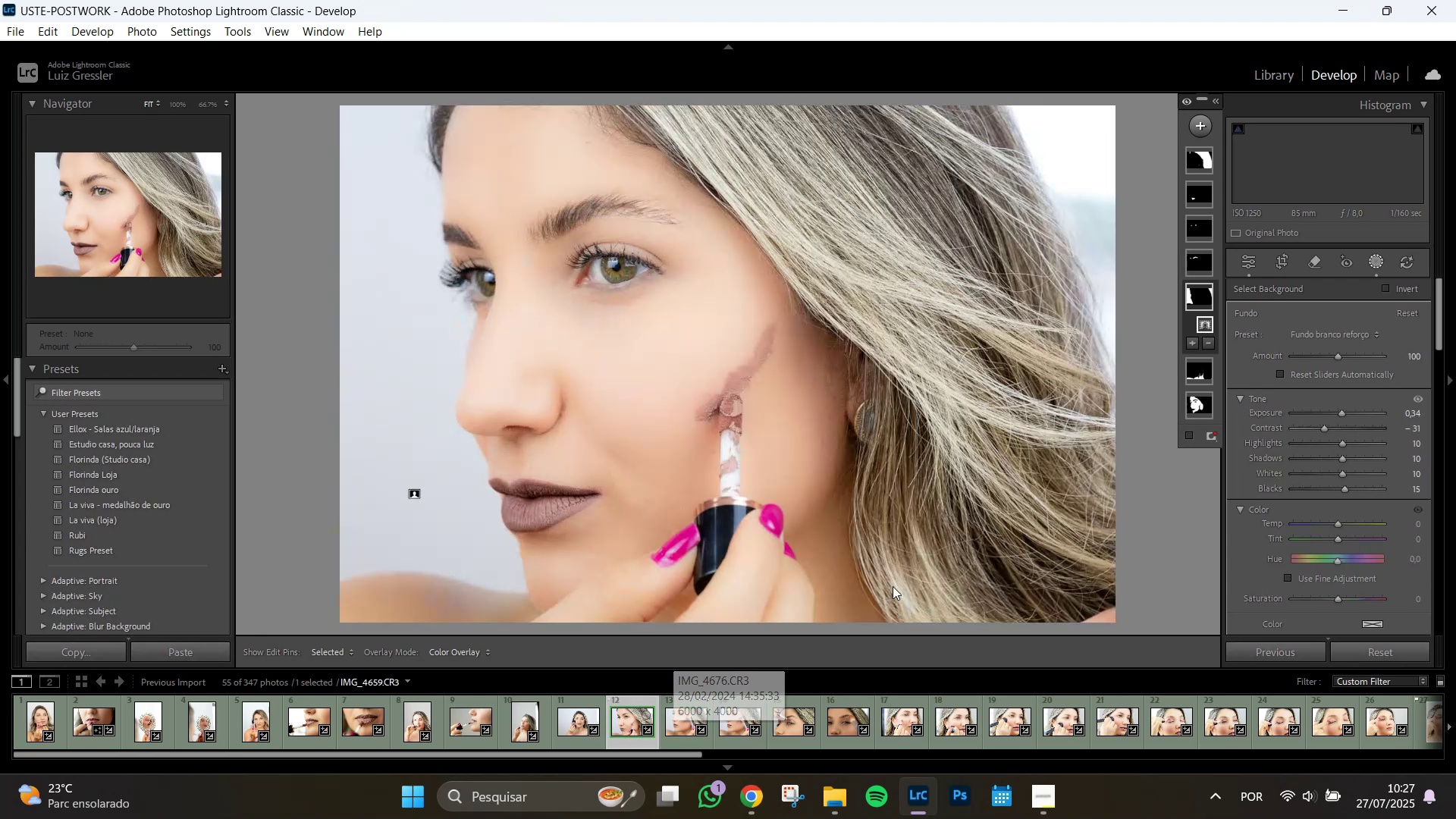 
left_click([1197, 375])
 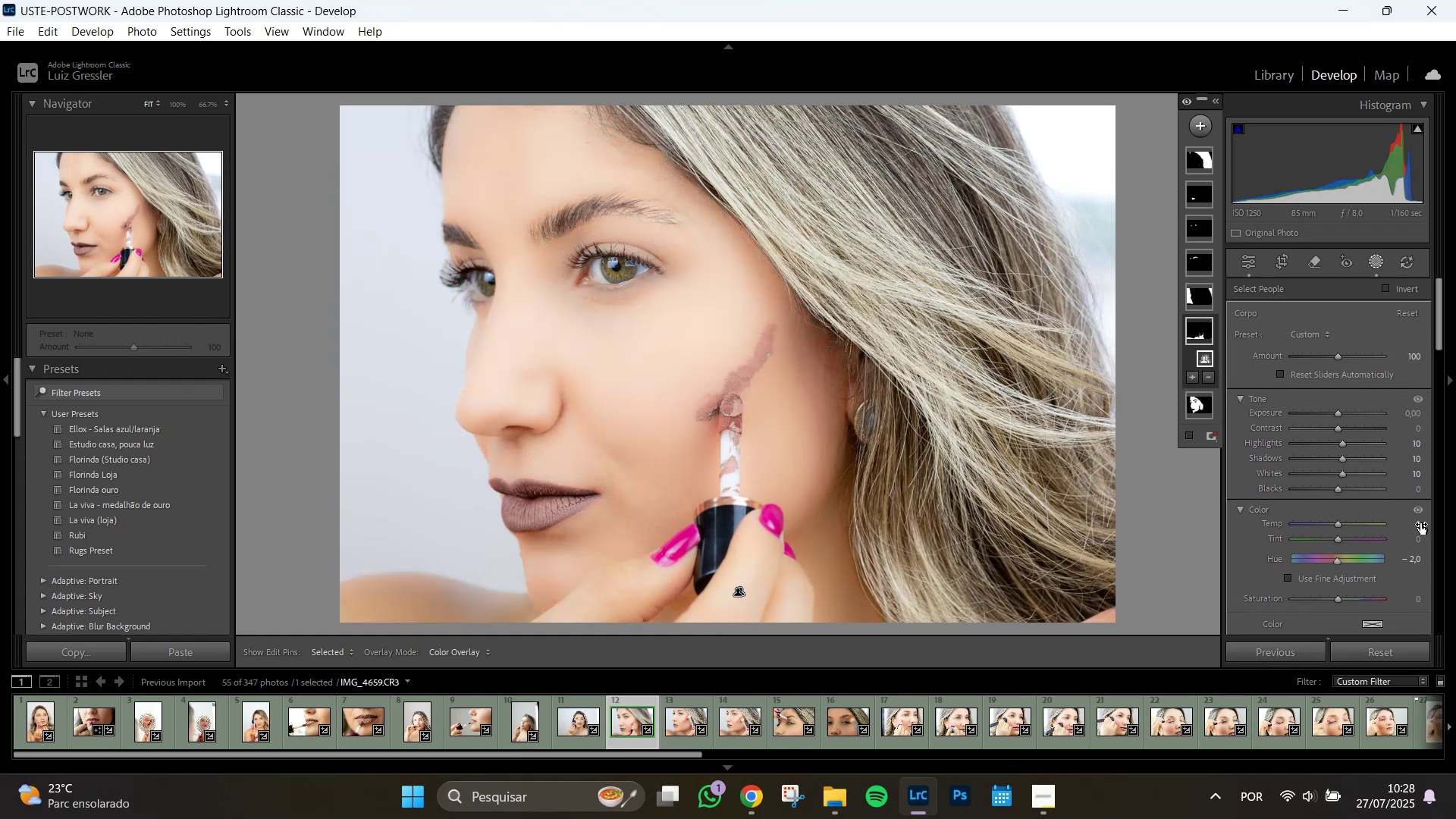 
scroll: coordinate [1388, 536], scroll_direction: down, amount: 7.0
 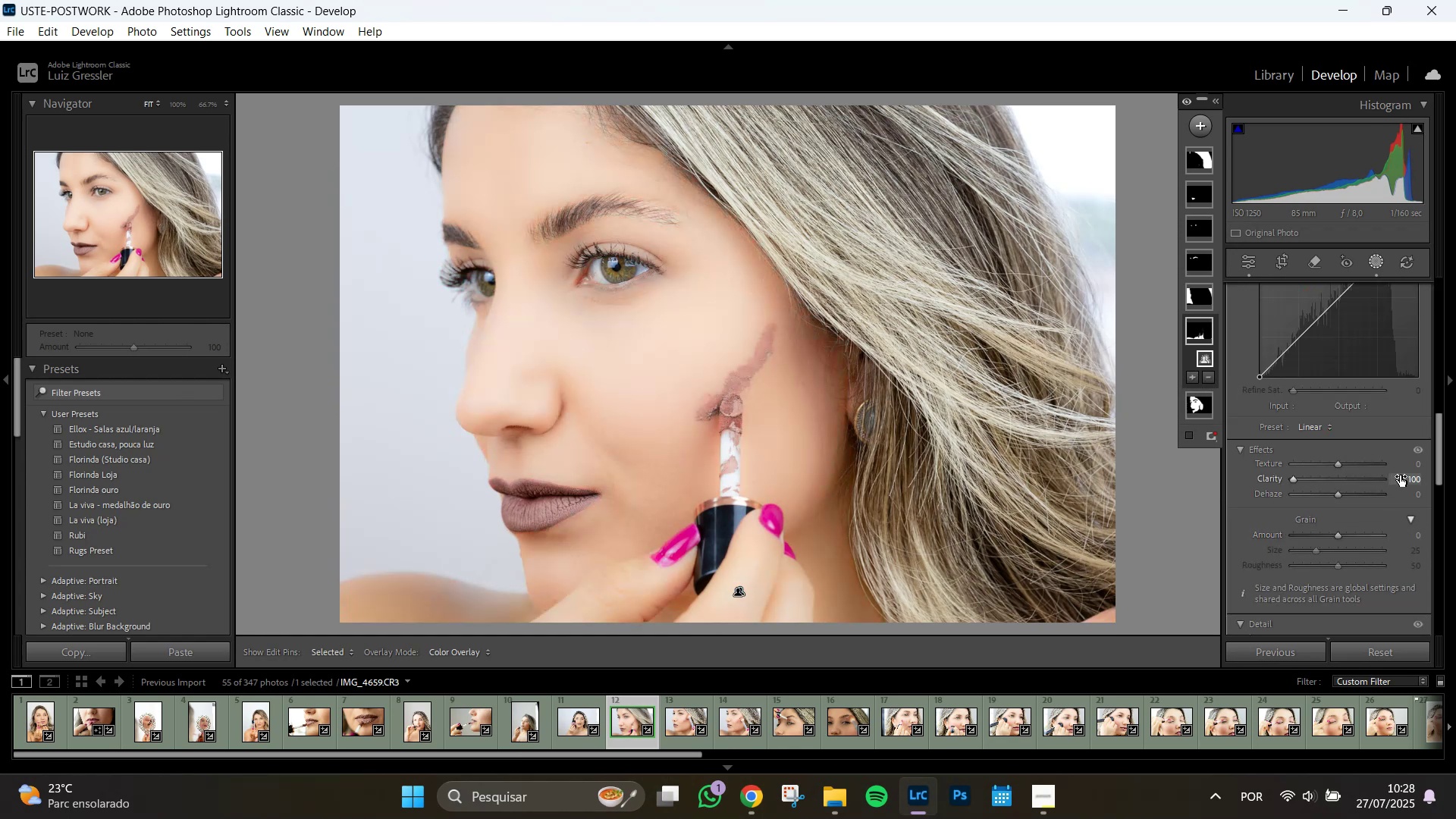 
left_click([1401, 476])
 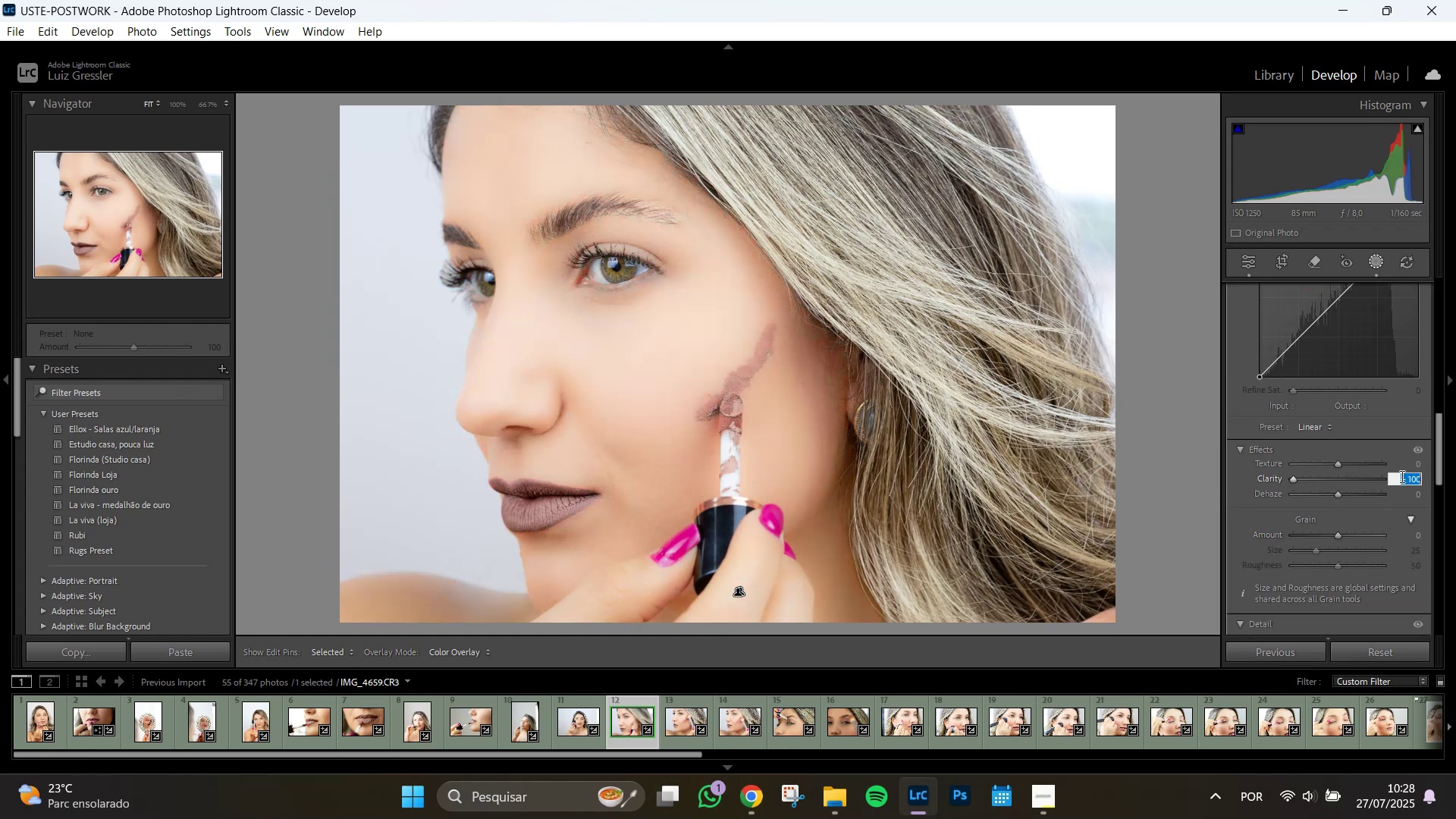 
key(NumpadSubtract)
 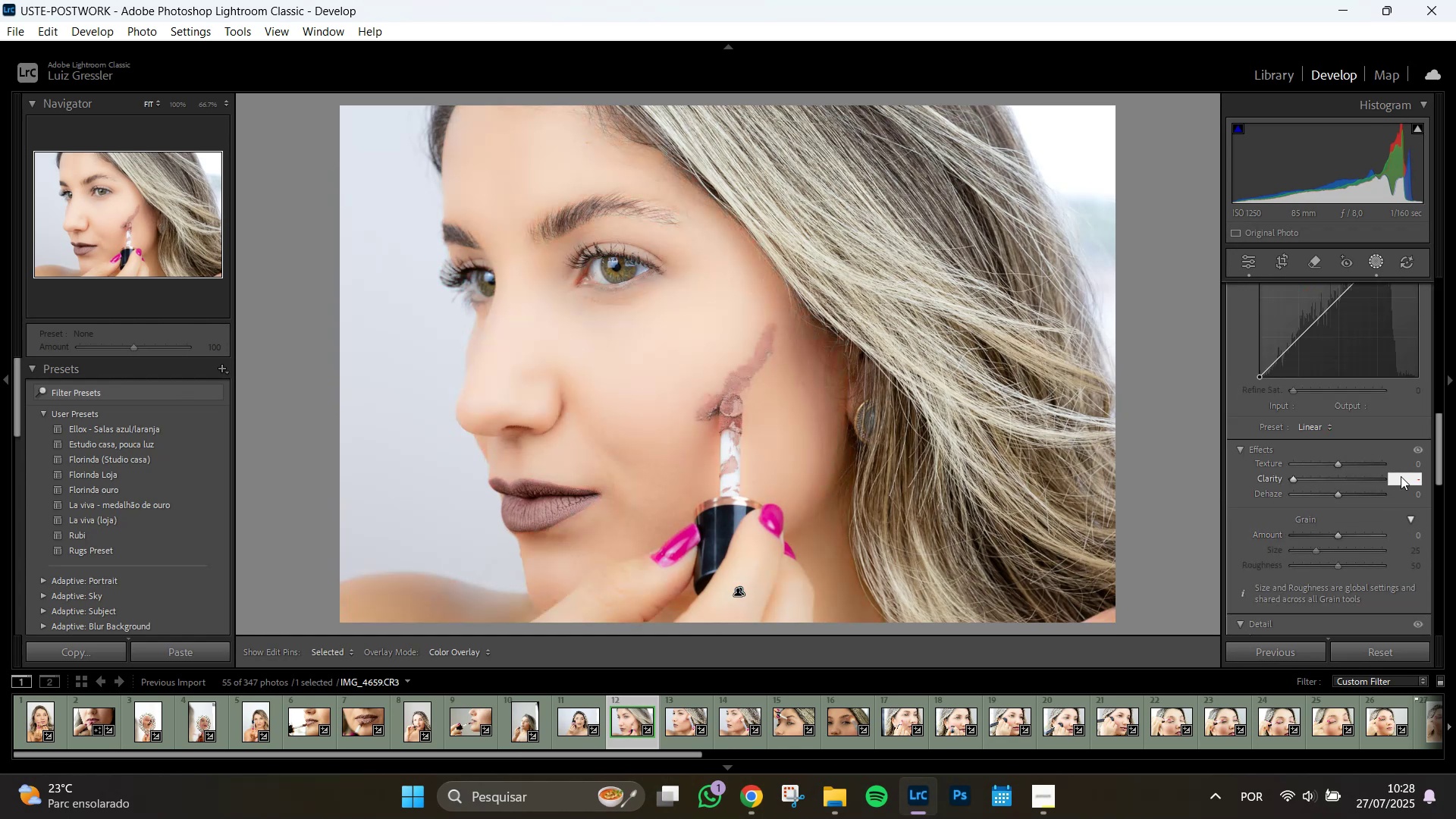 
key(Numpad6)
 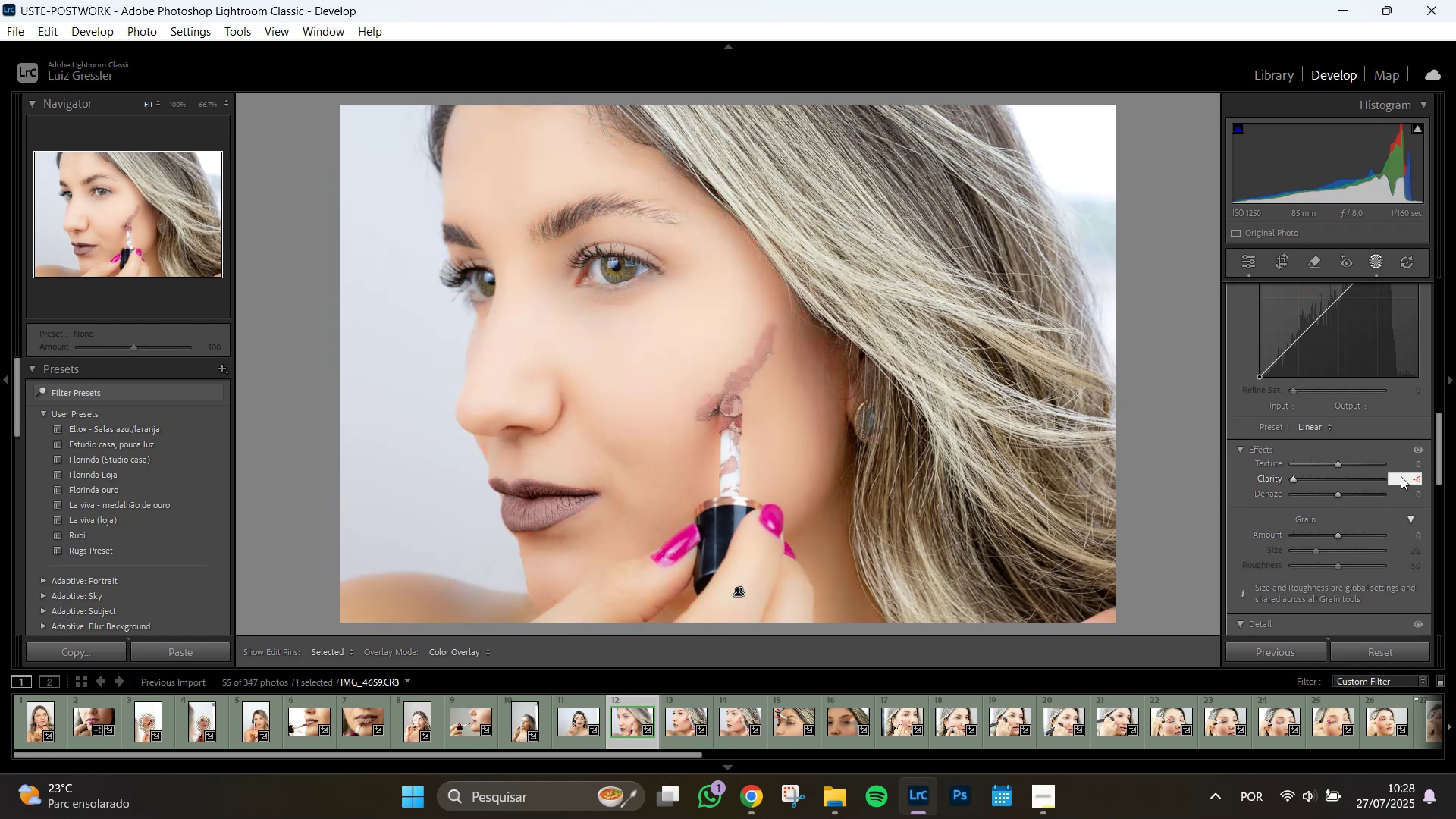 
key(Numpad0)
 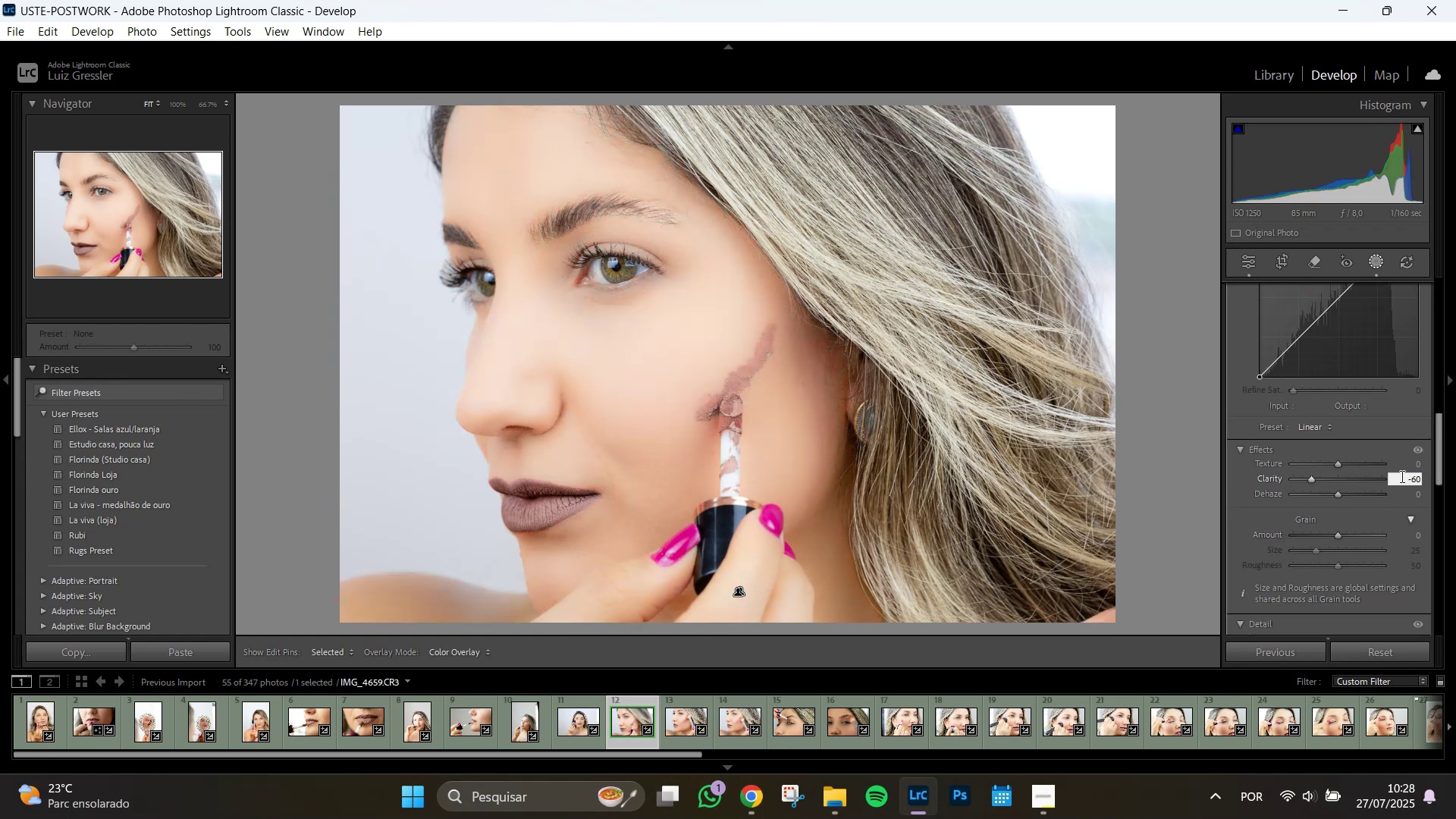 
key(NumpadEnter)
 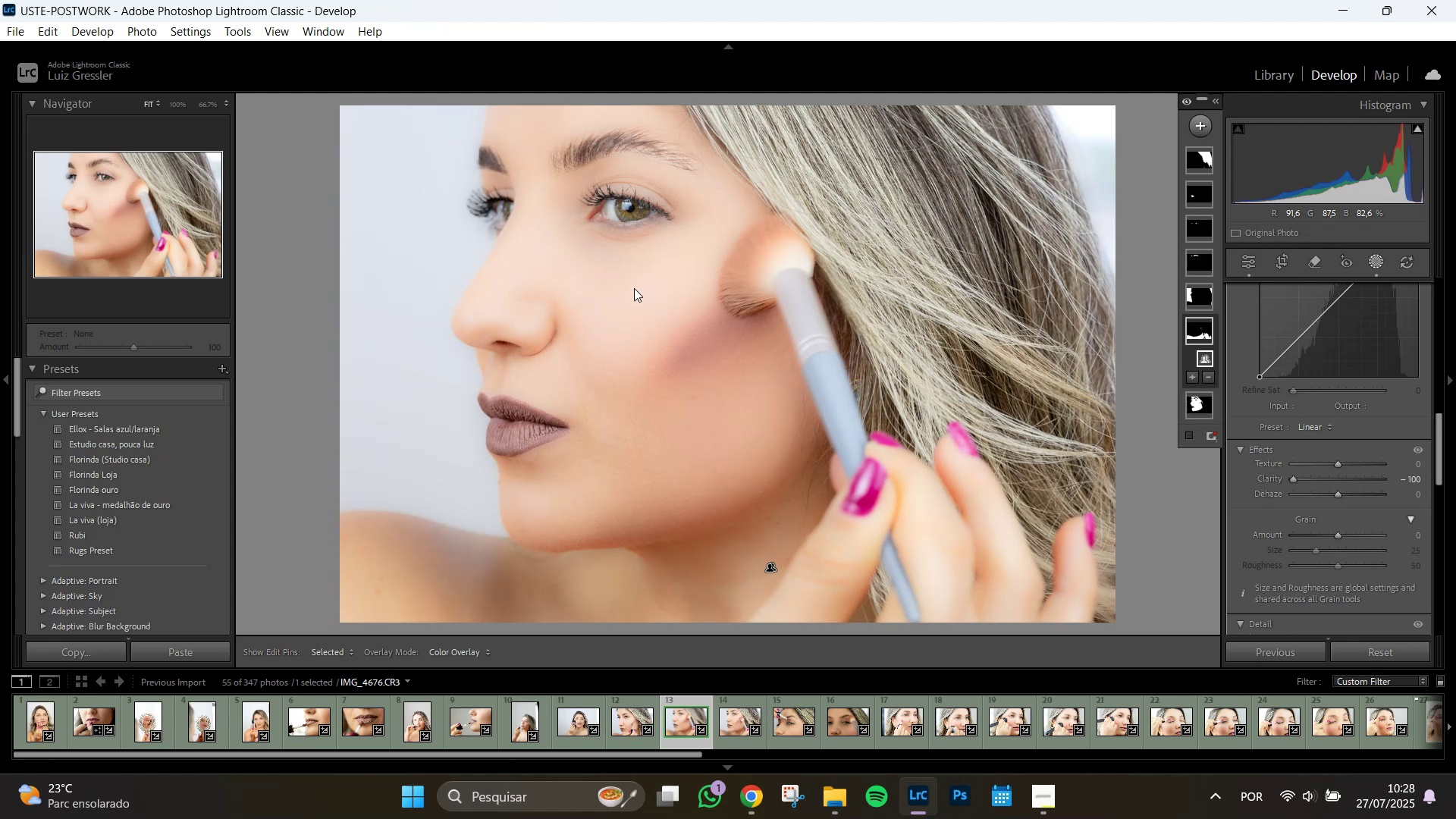 
wait(52.01)
 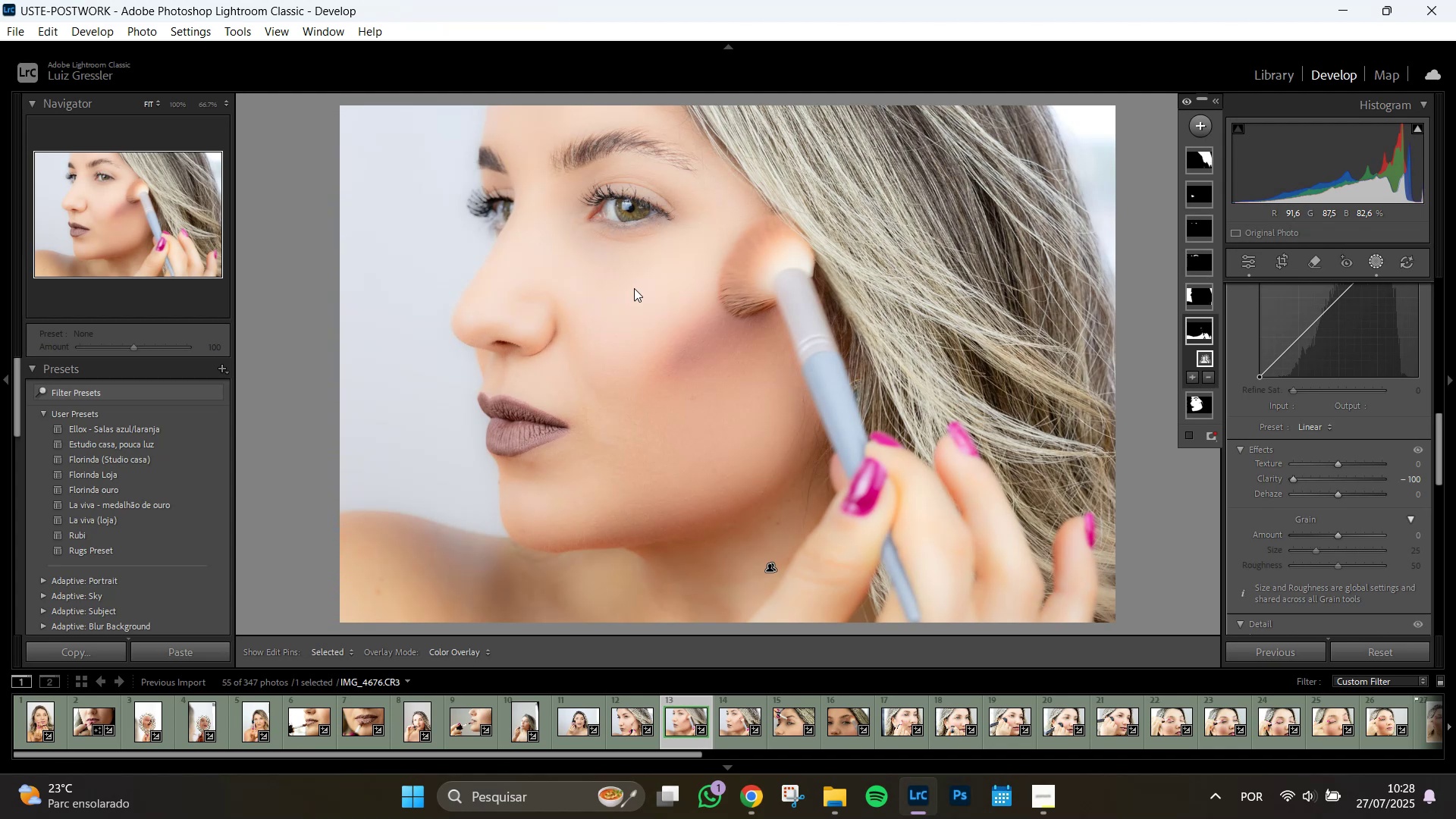 
left_click([1202, 407])
 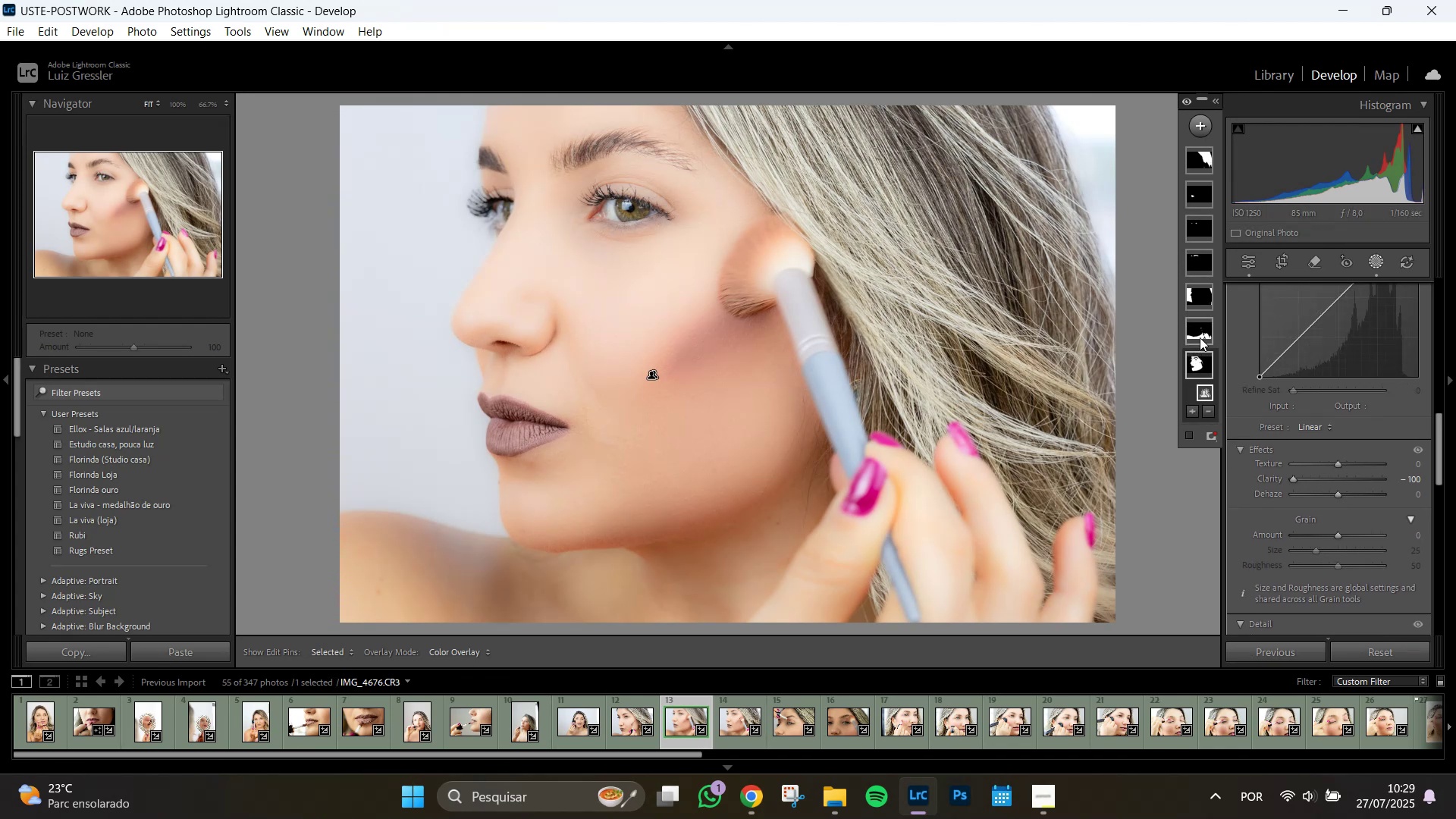 
left_click([1200, 337])
 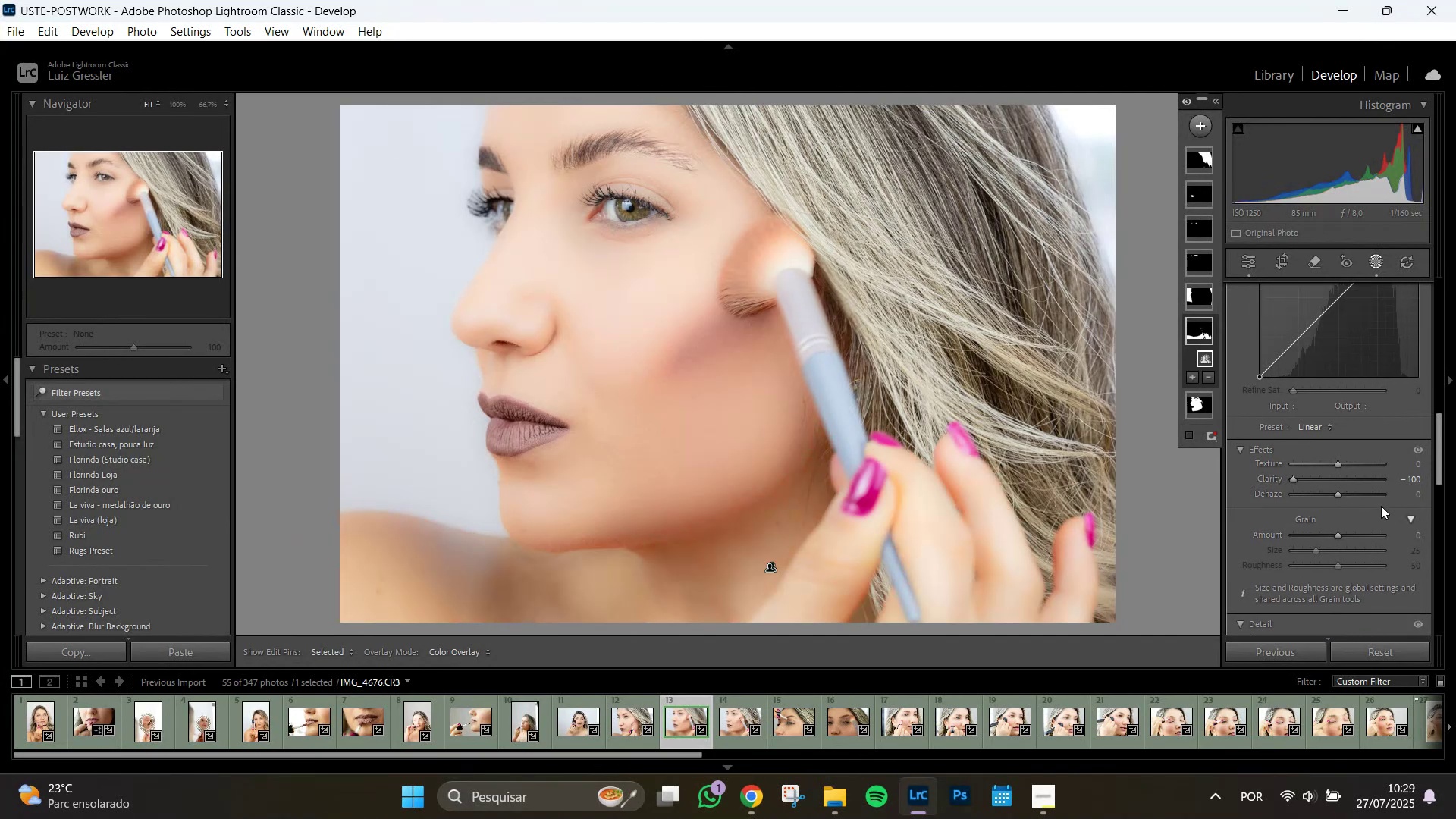 
left_click([1402, 482])
 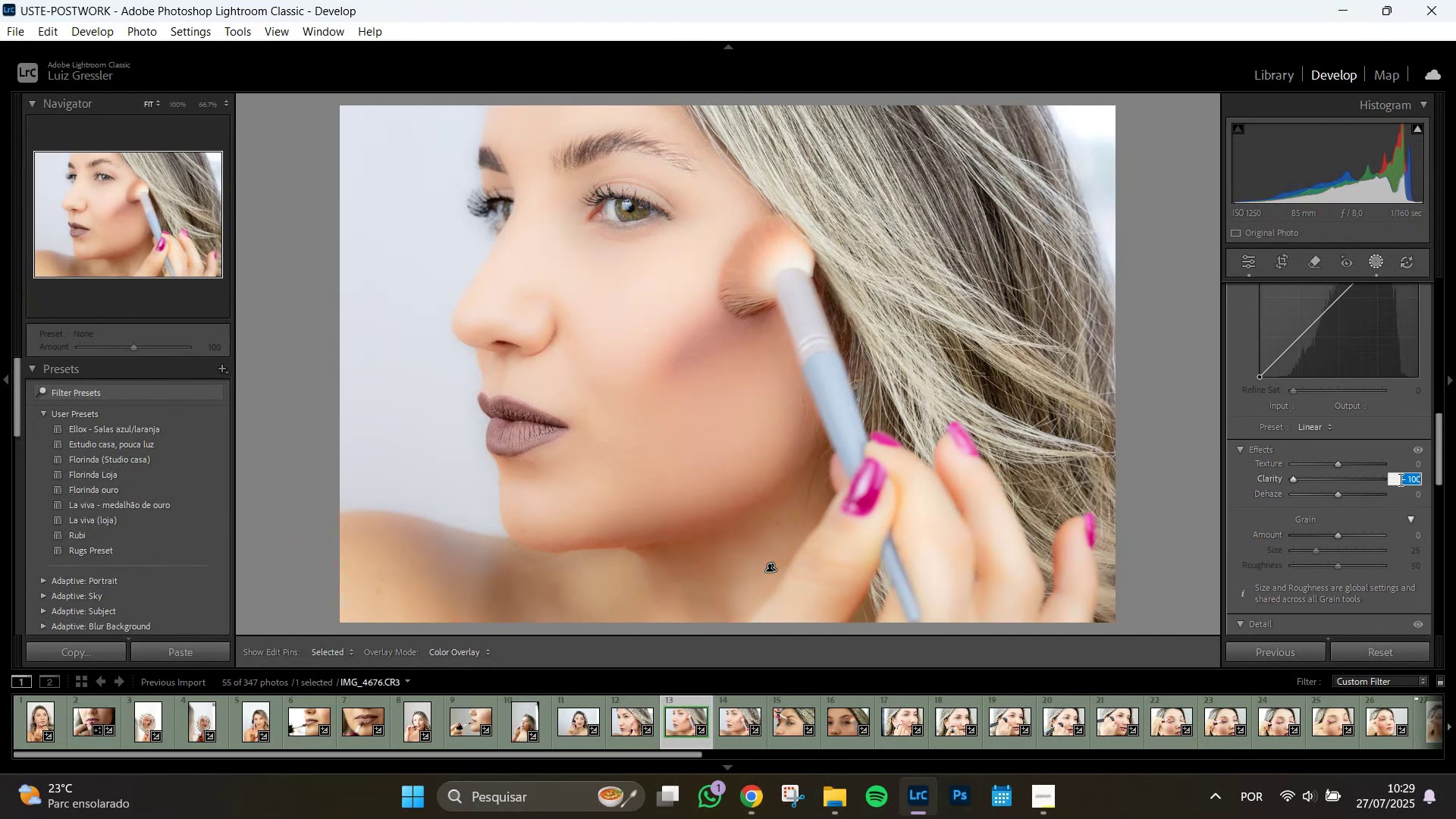 
key(NumpadSubtract)
 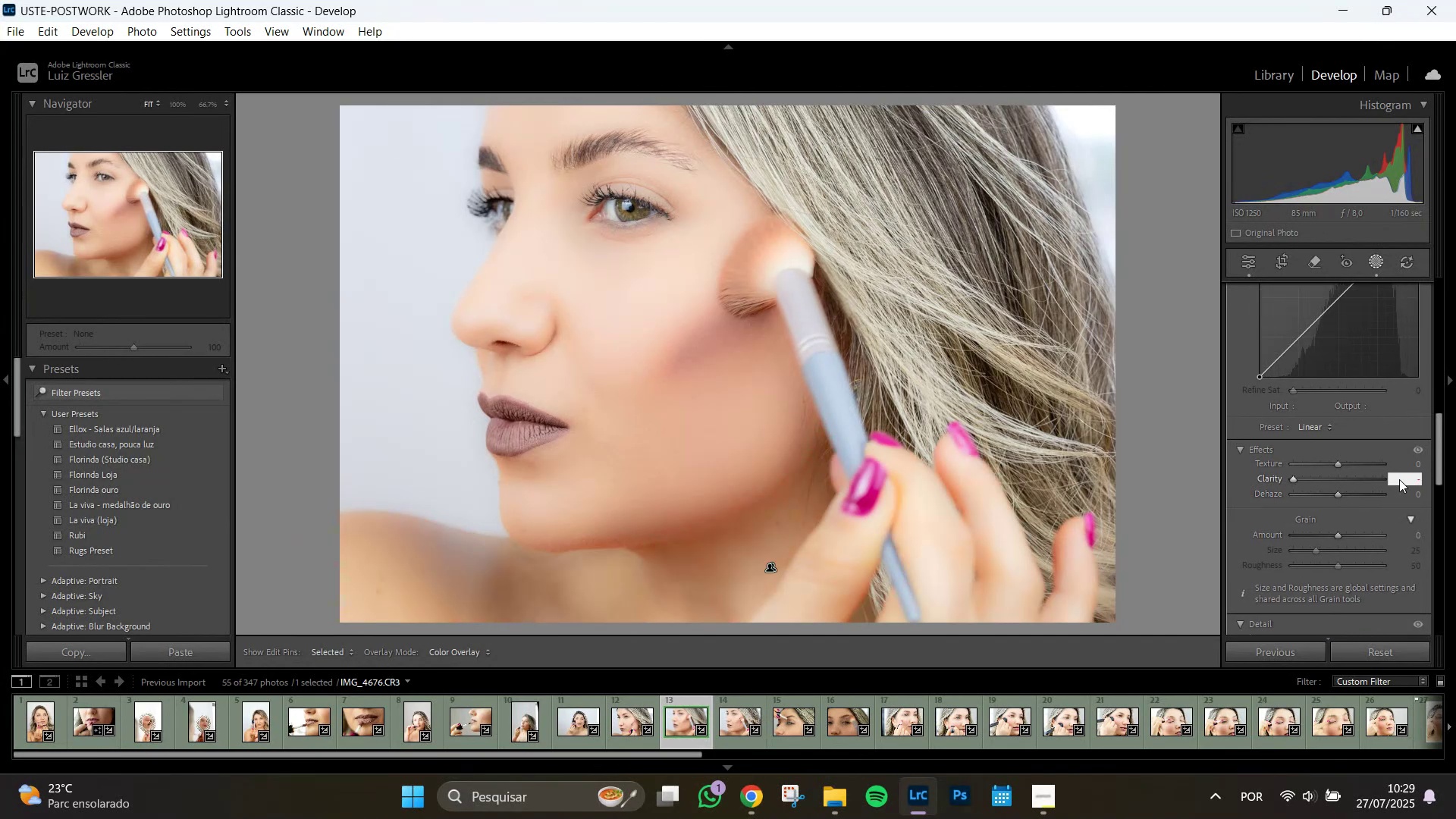 
key(Numpad6)
 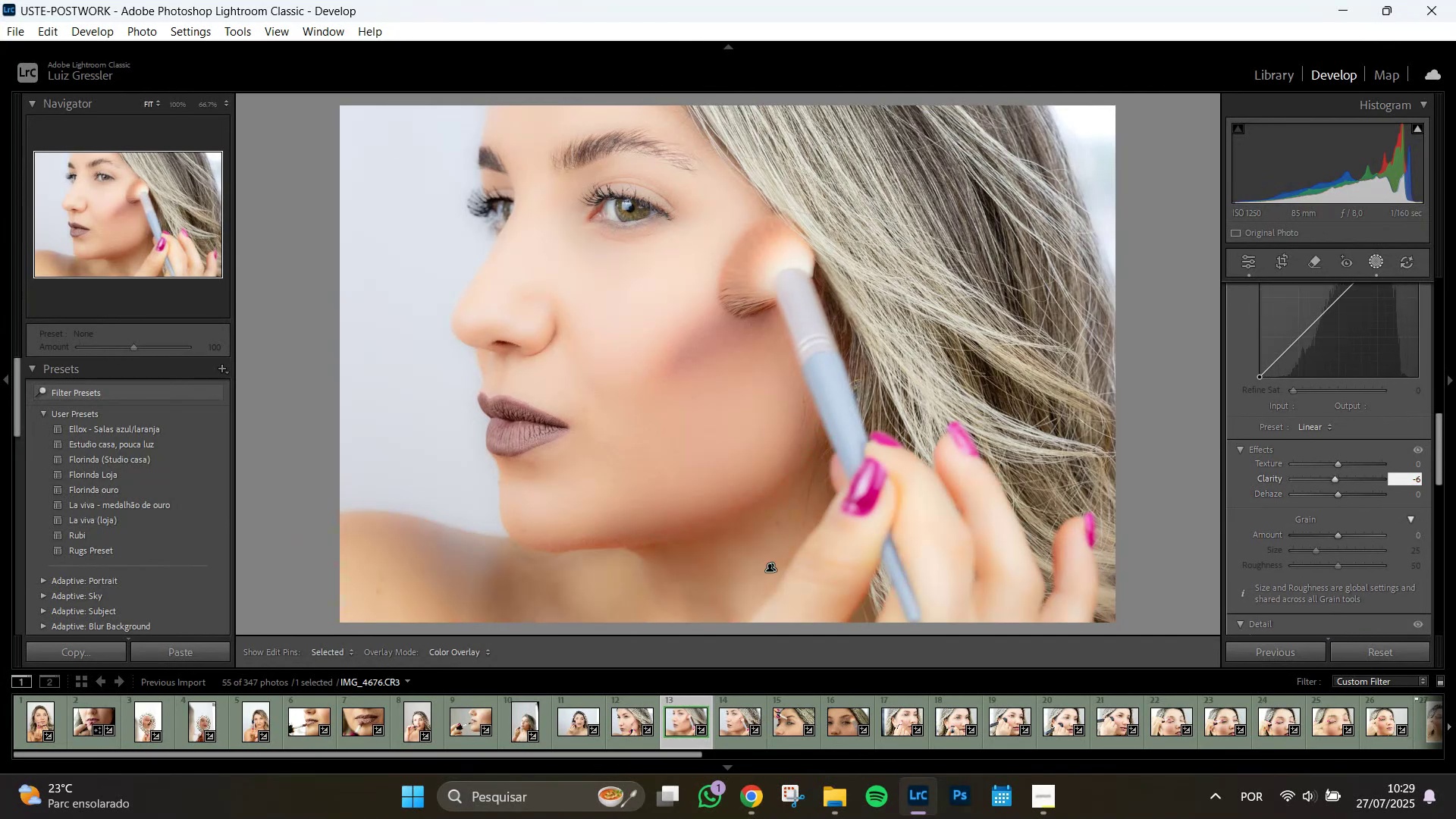 
key(Numpad0)
 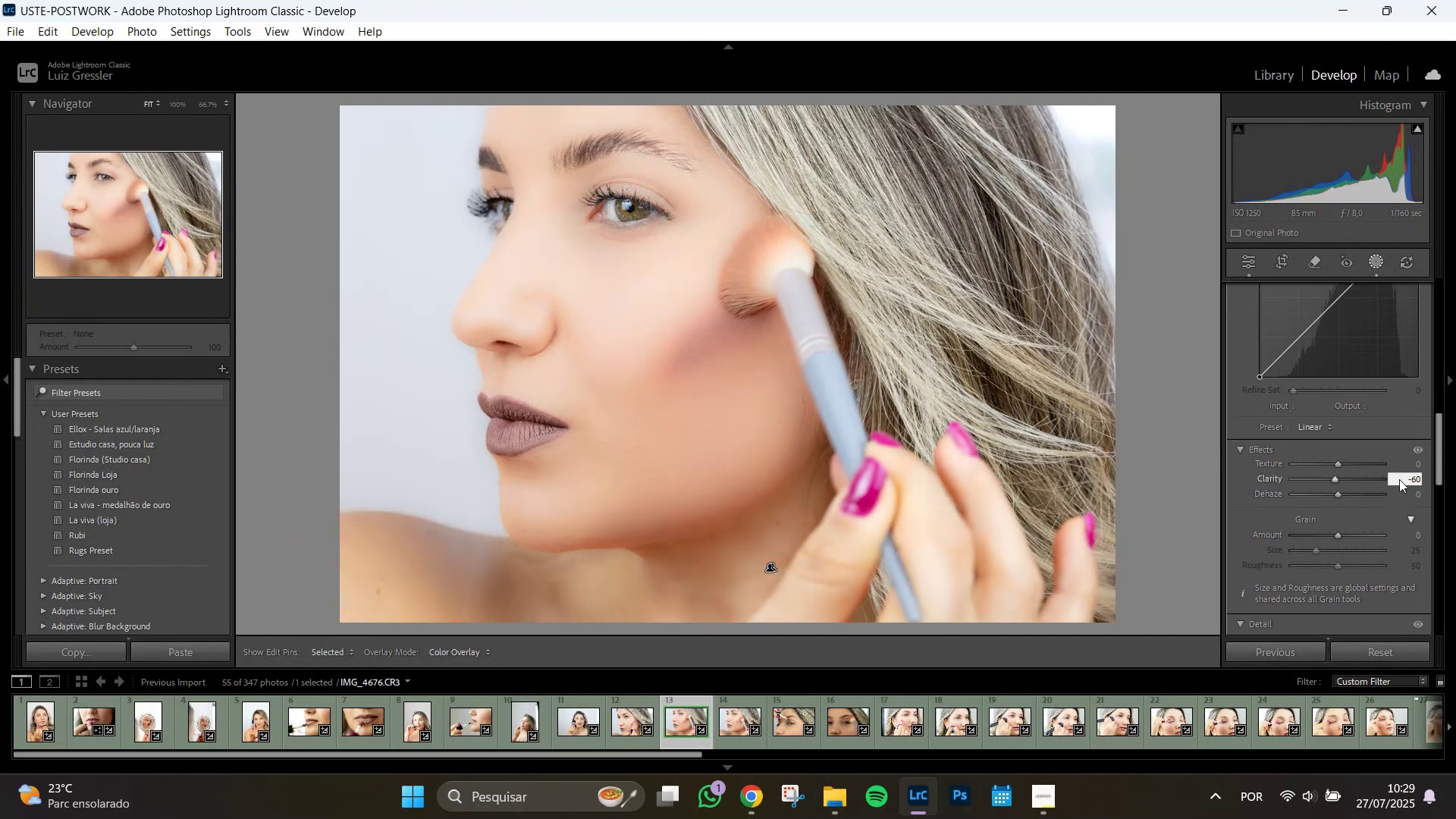 
key(NumpadEnter)
 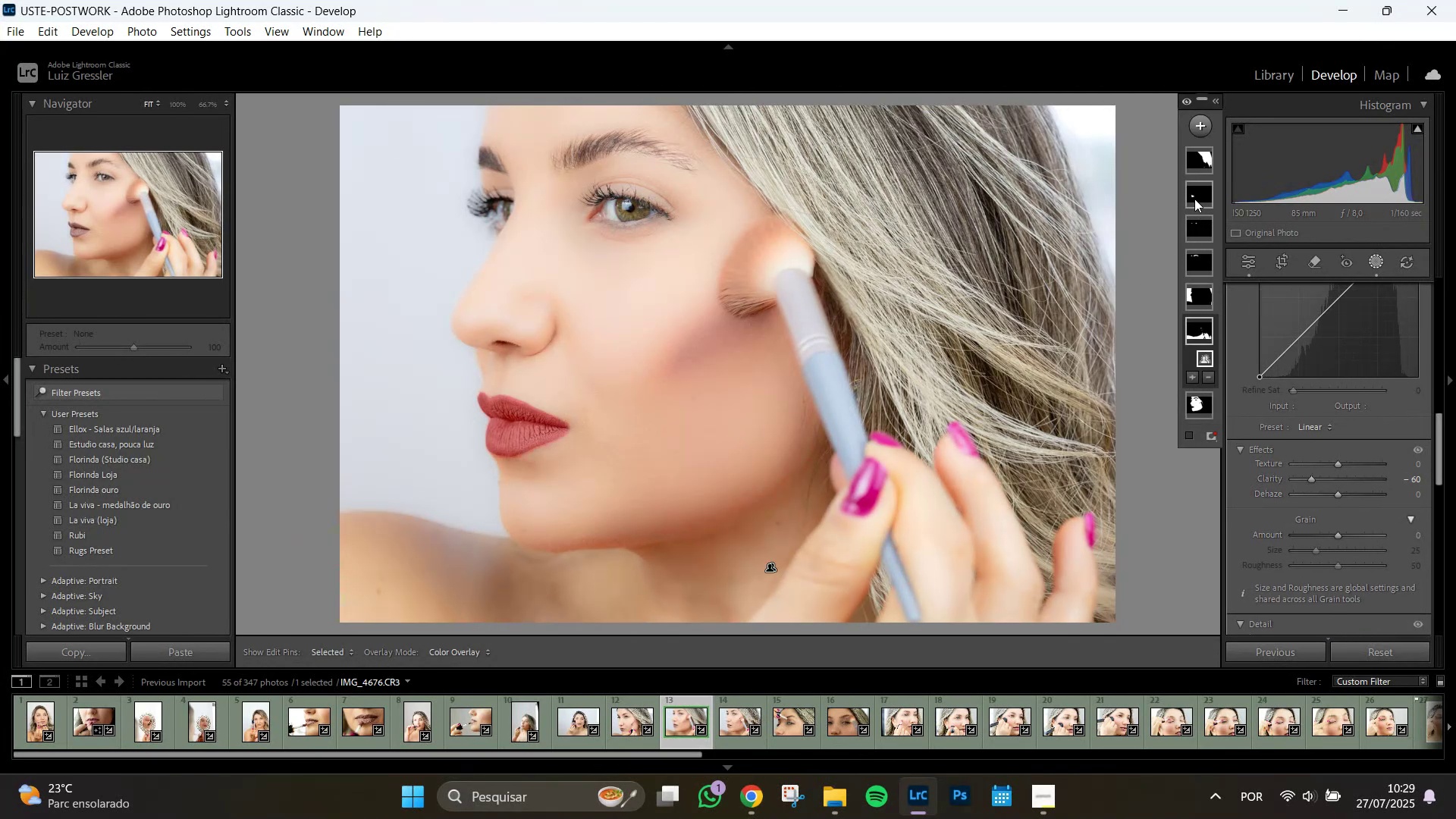 
wait(9.67)
 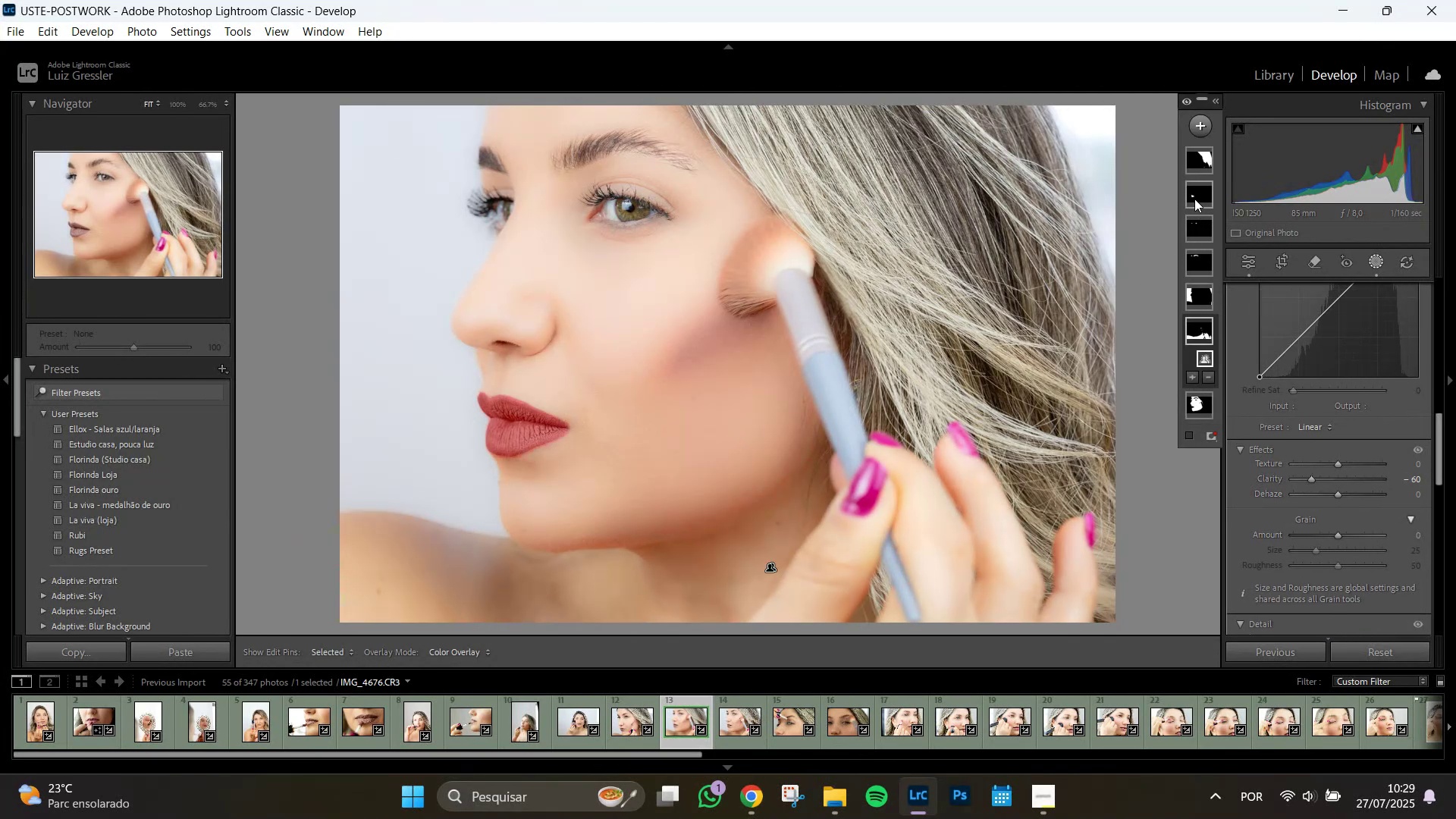 
left_click([730, 732])
 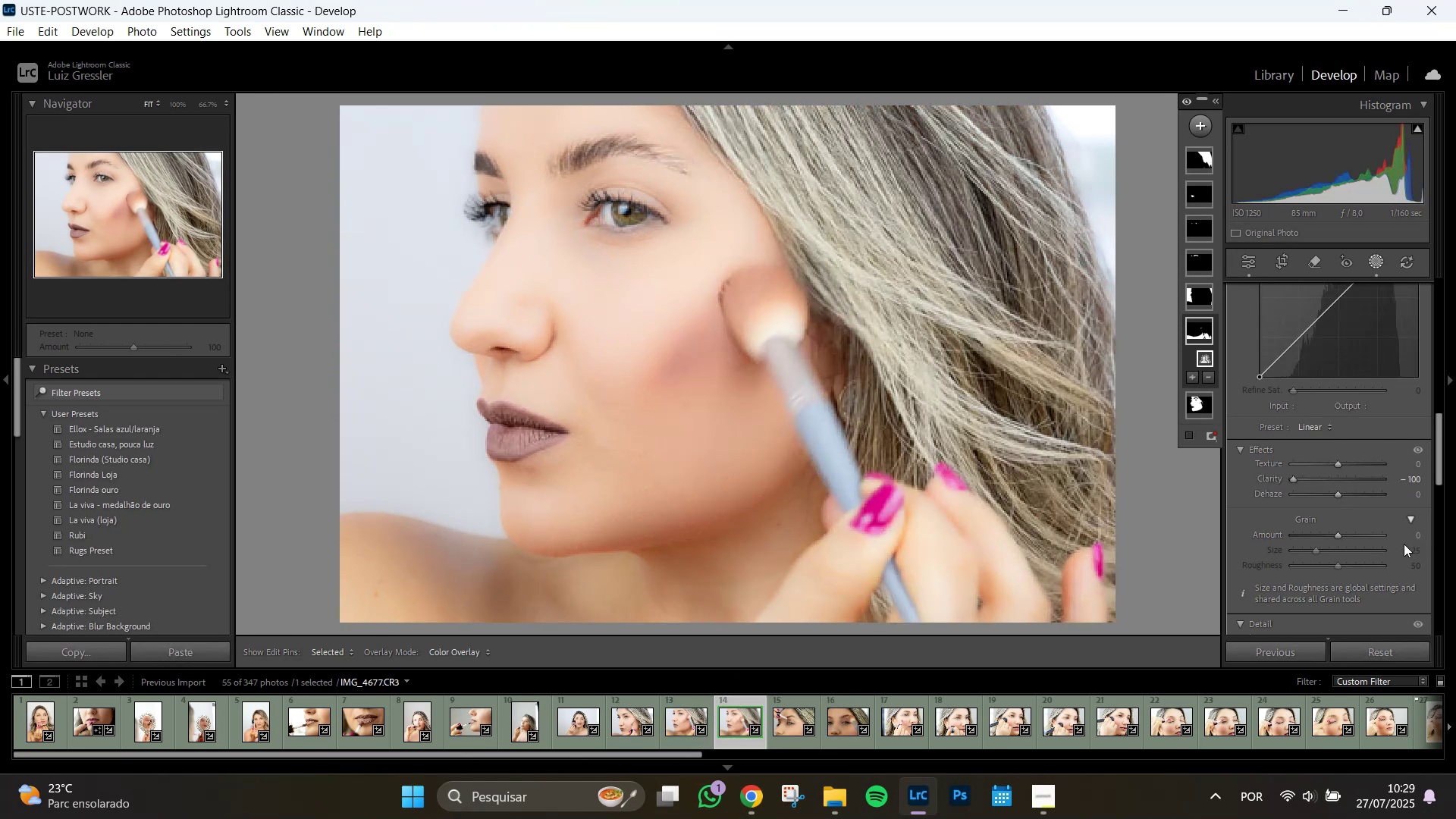 
wait(9.3)
 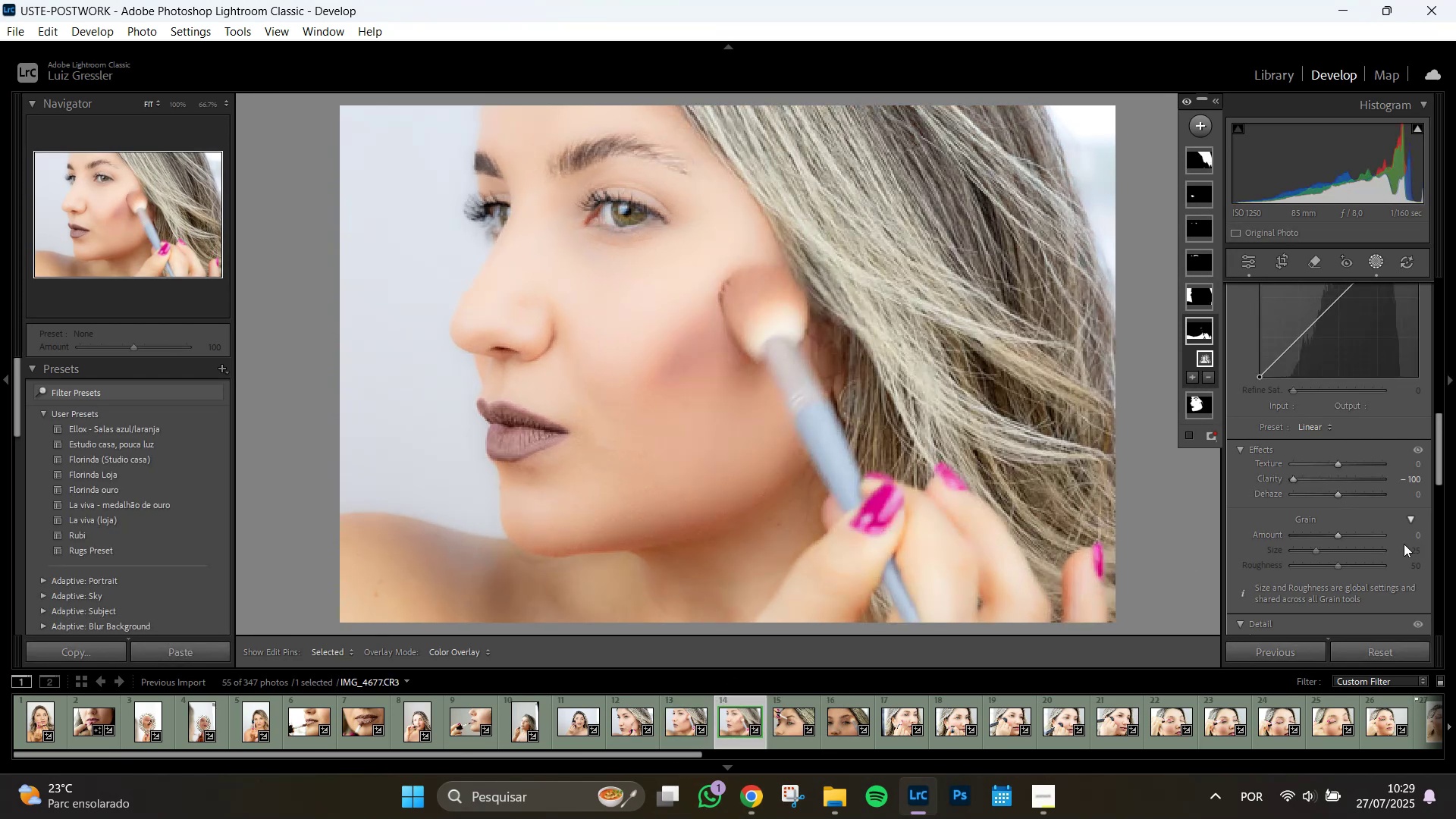 
left_click([1191, 333])
 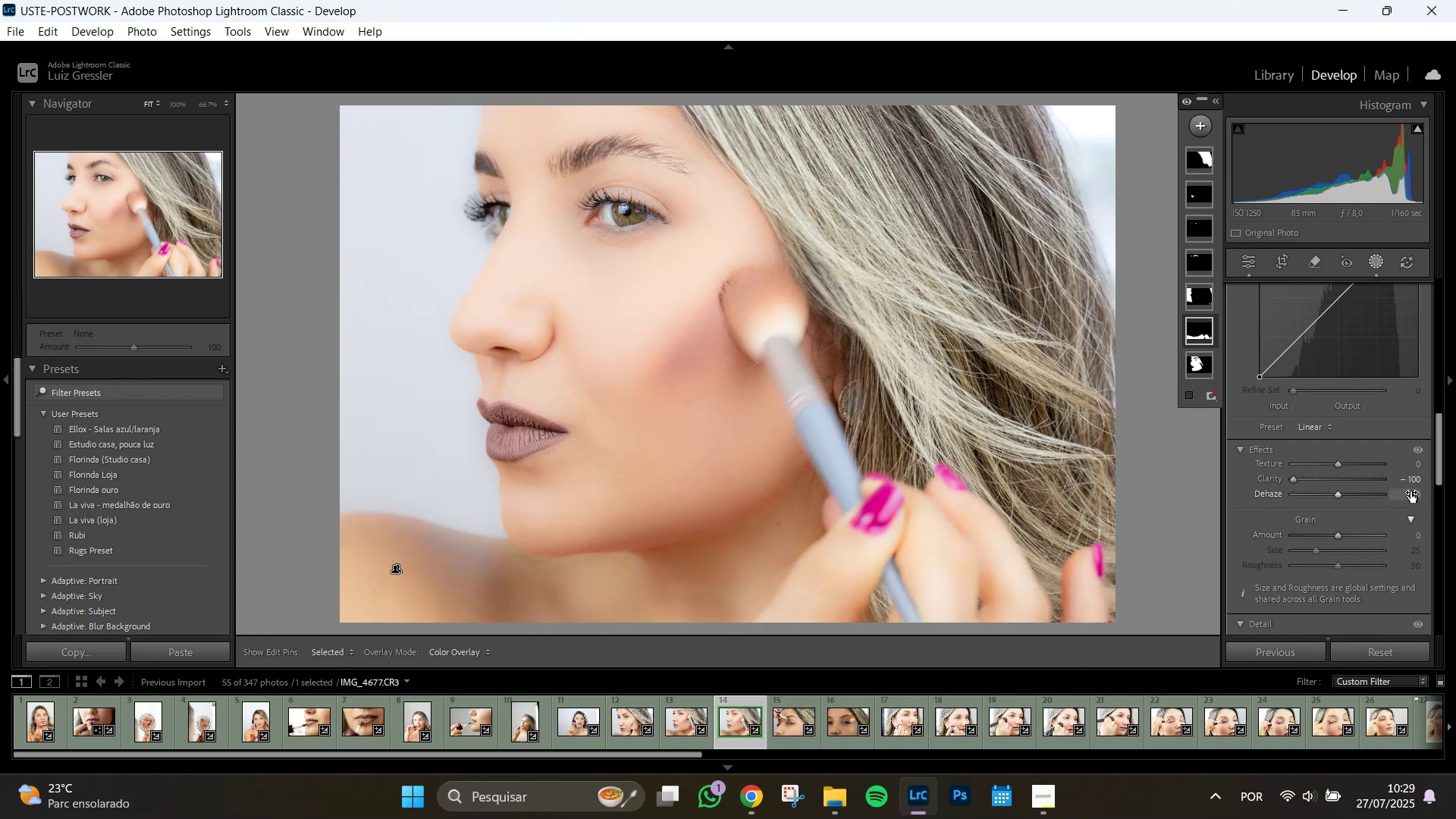 
left_click([1407, 478])
 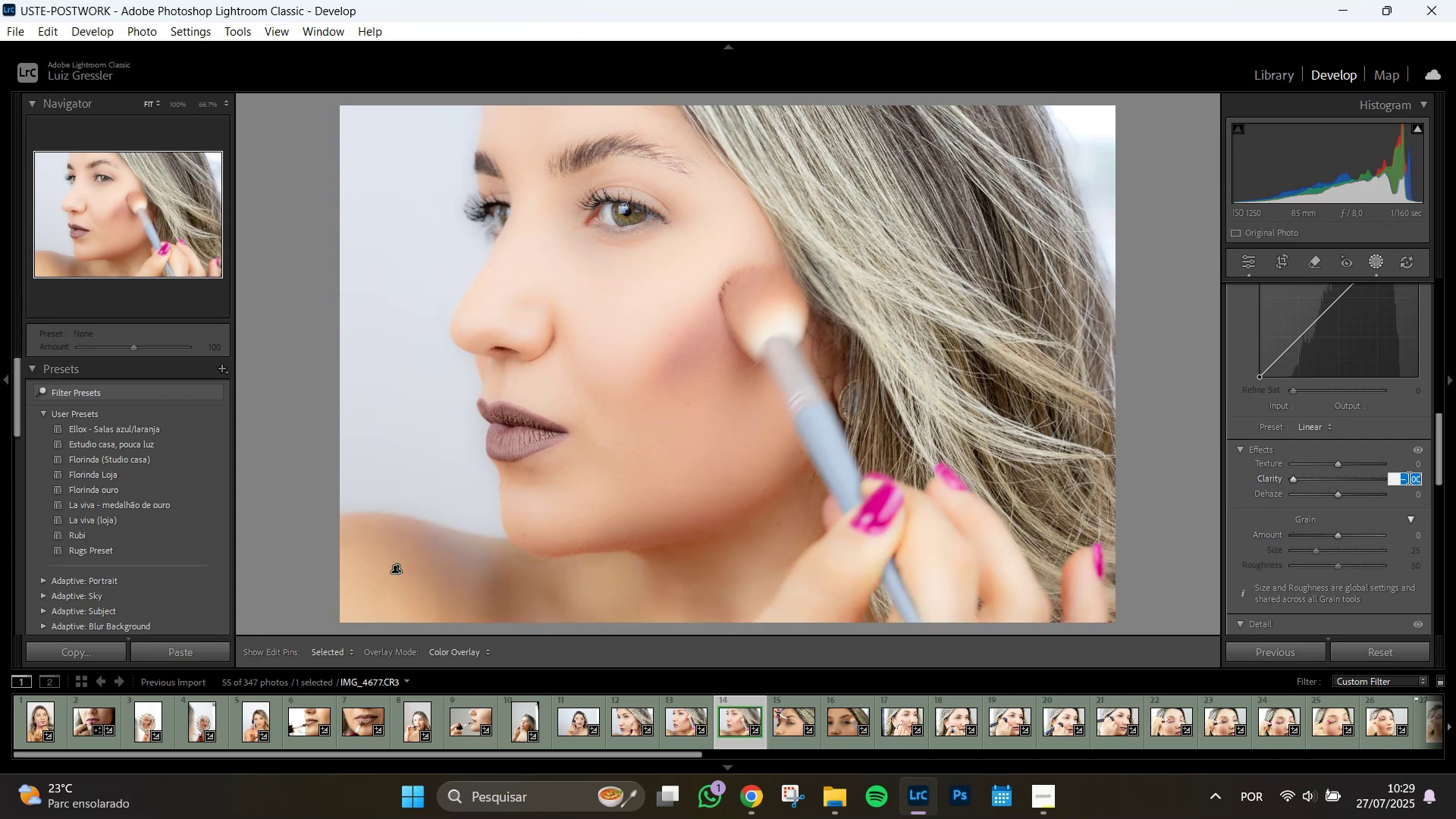 
key(NumpadSubtract)
 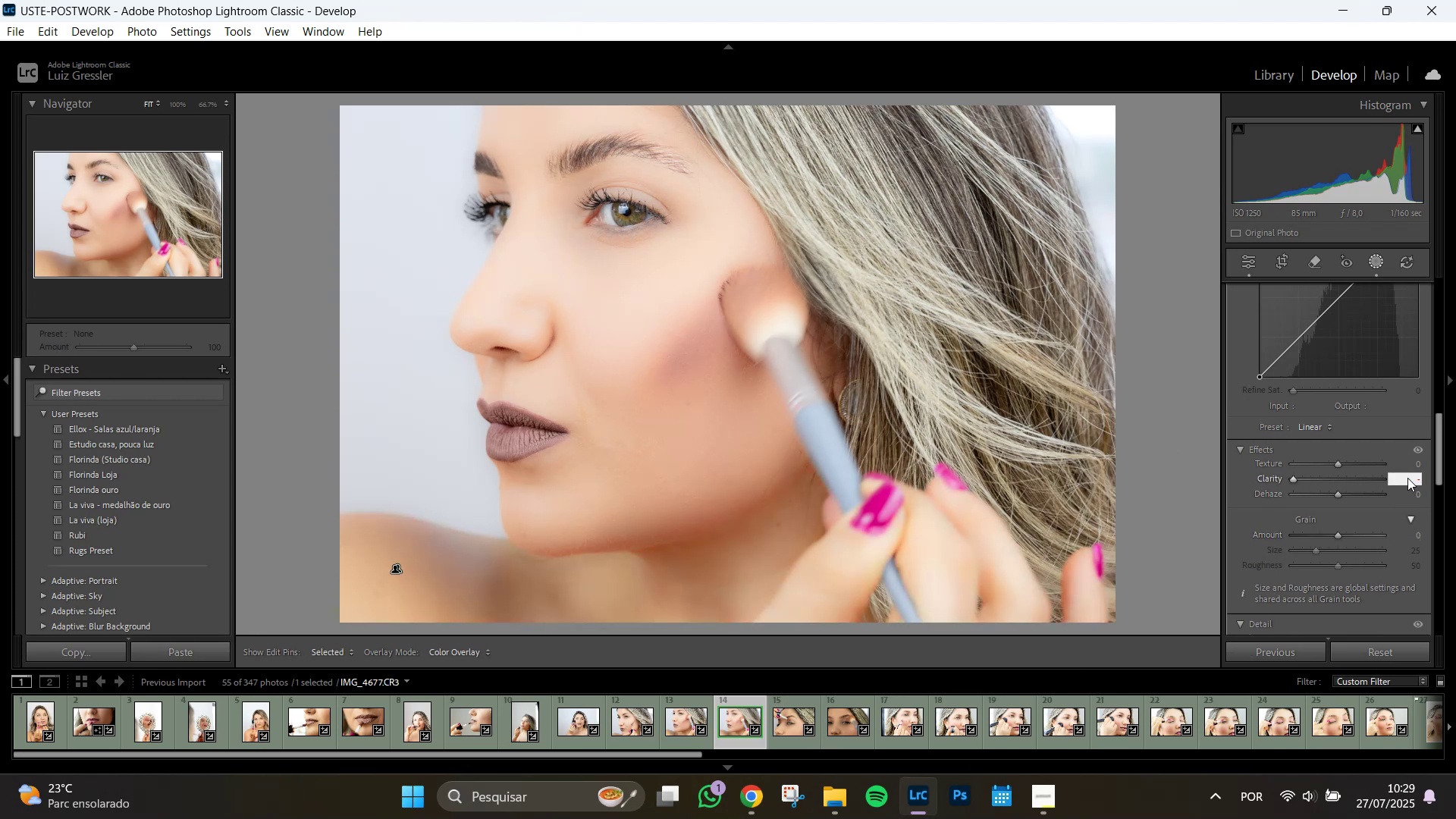 
key(Numpad6)
 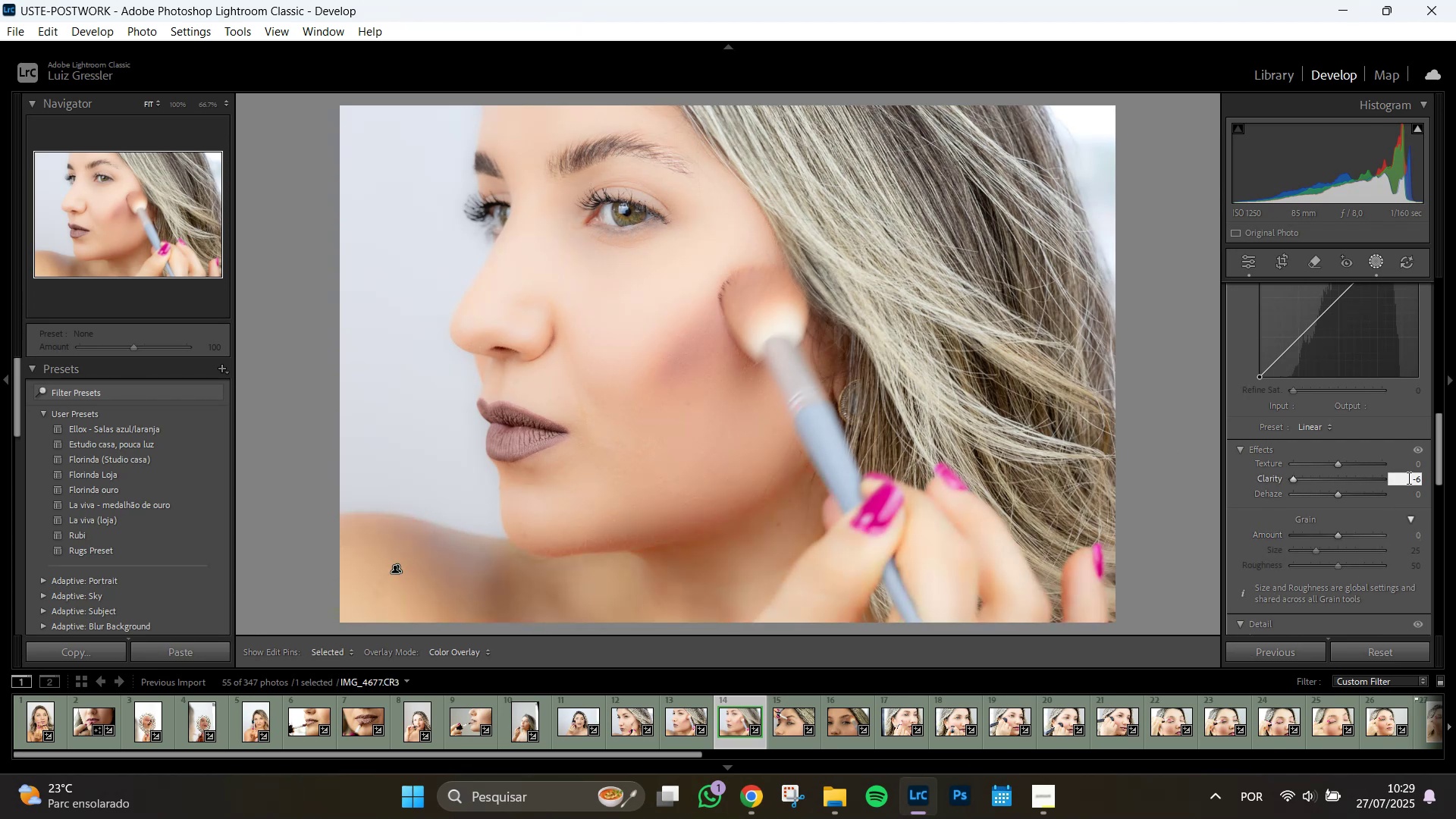 
key(Numpad0)
 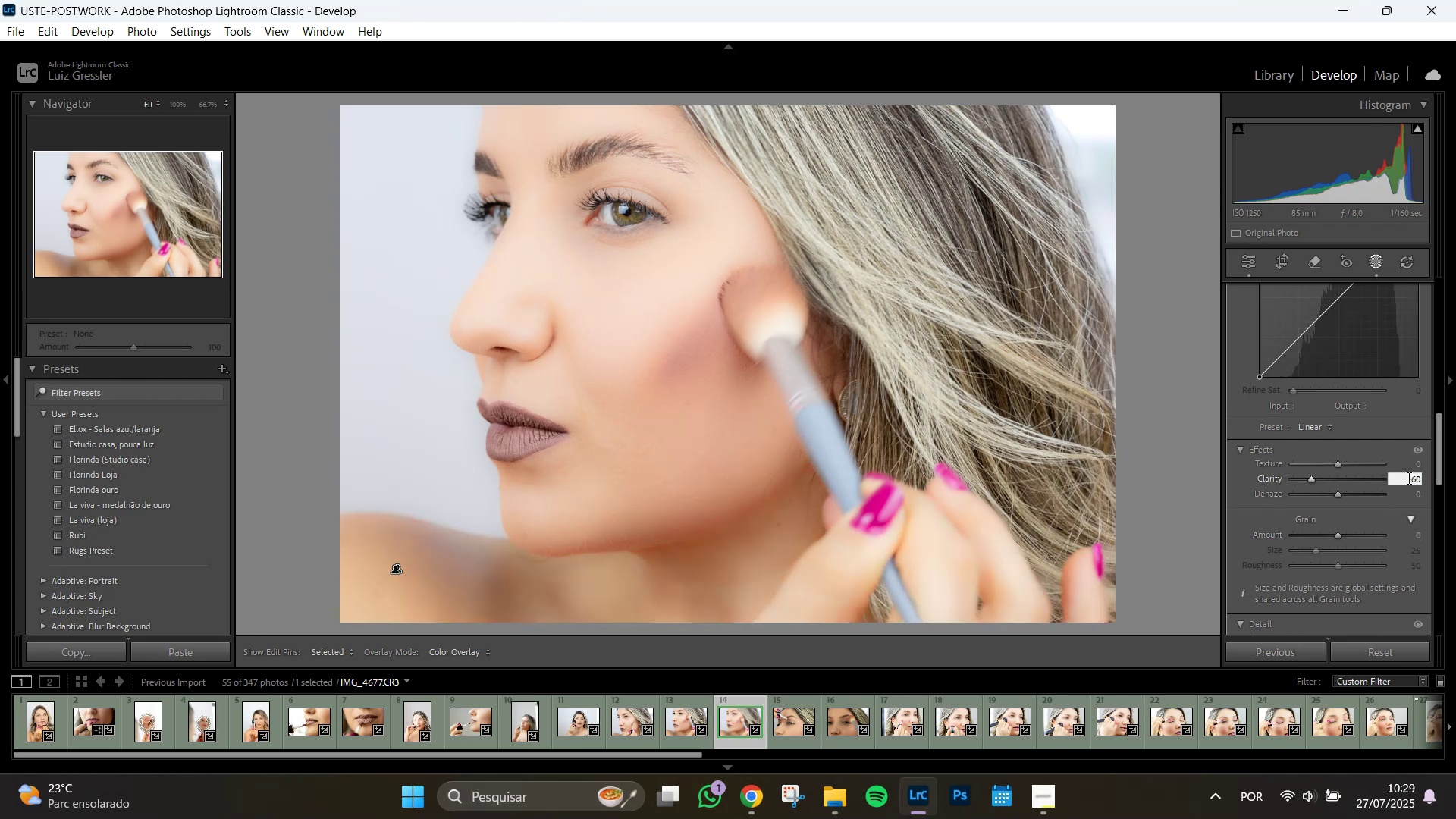 
key(NumpadEnter)
 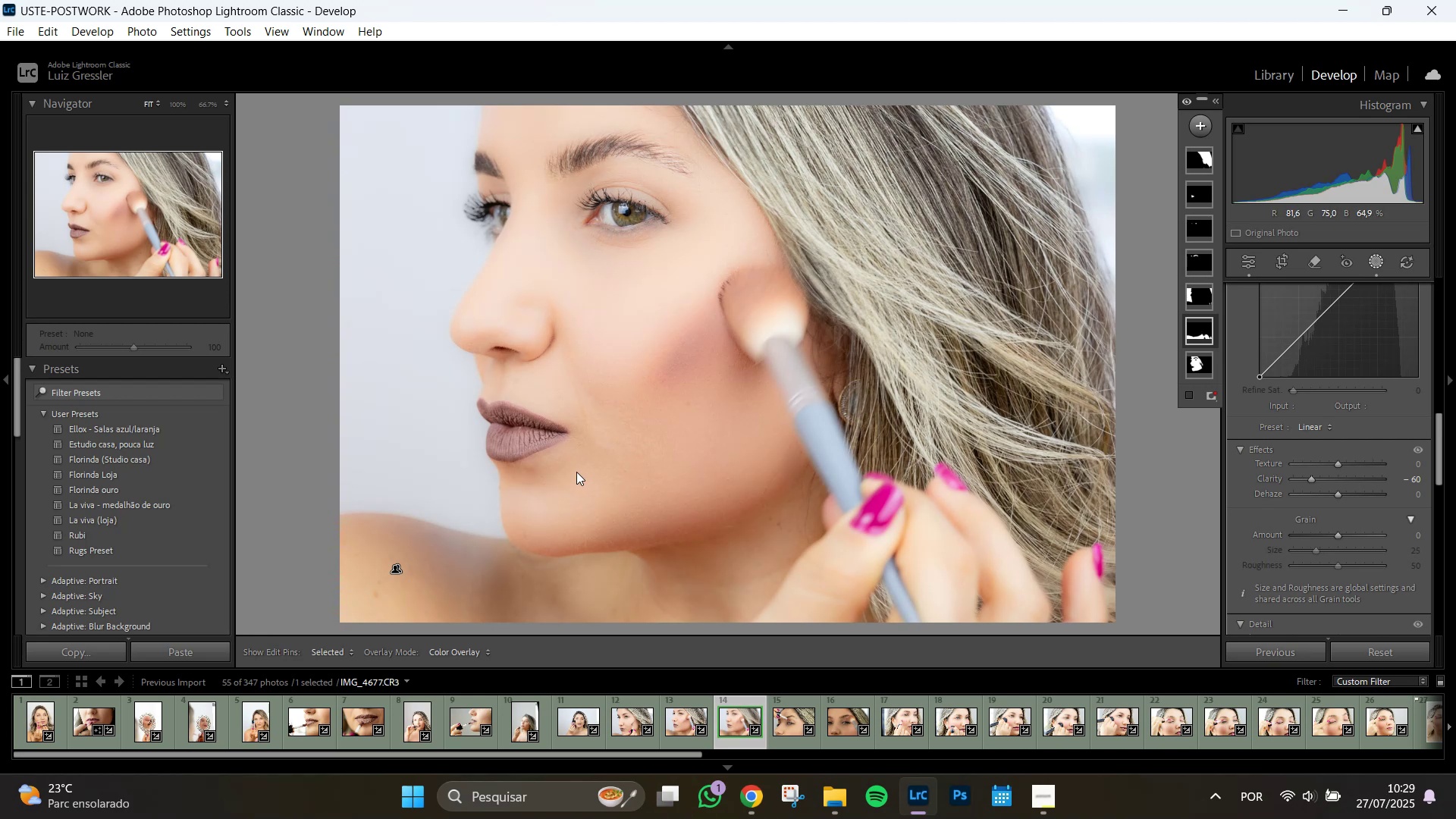 
wait(9.26)
 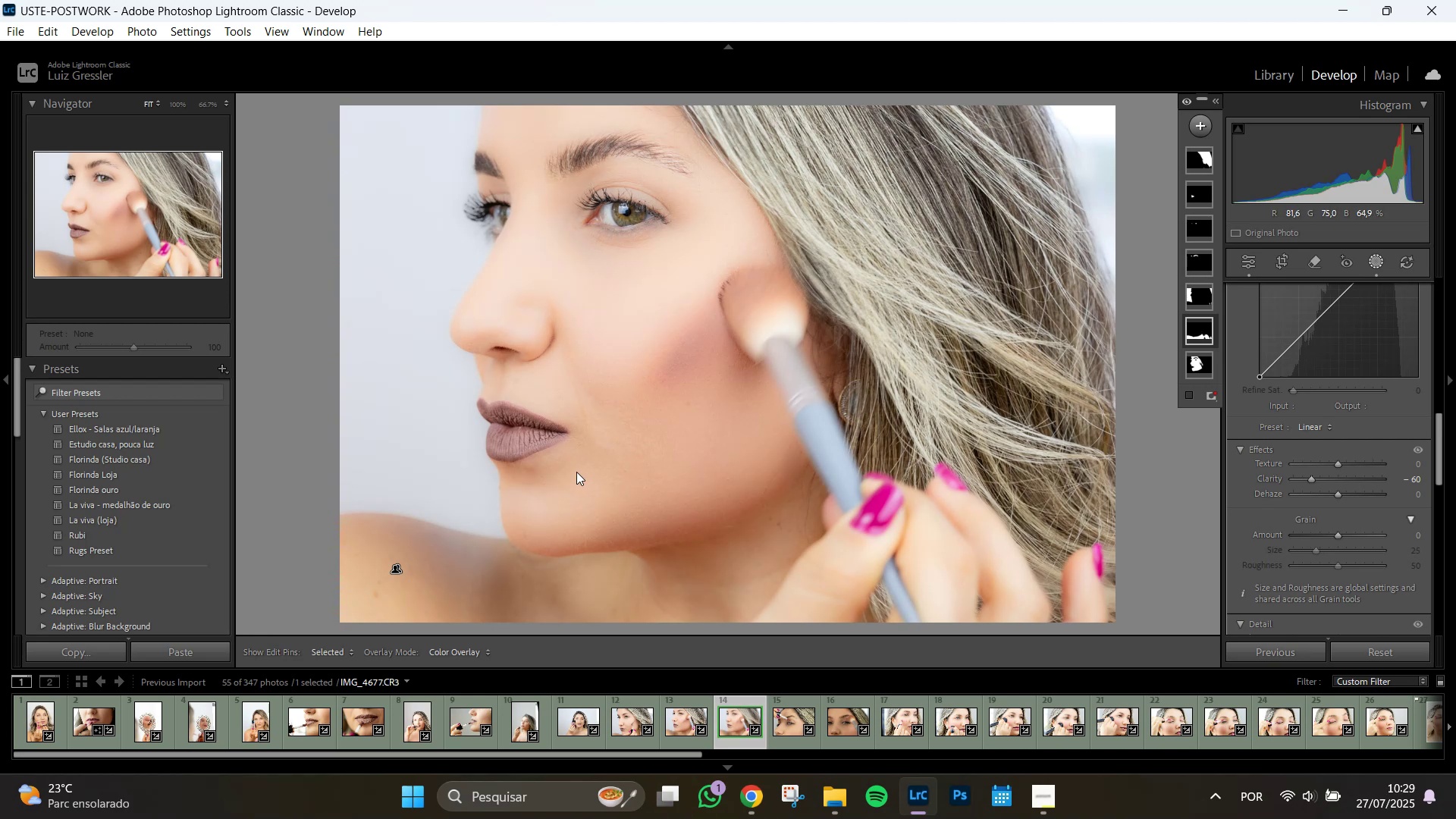 
mouse_move([794, 708])
 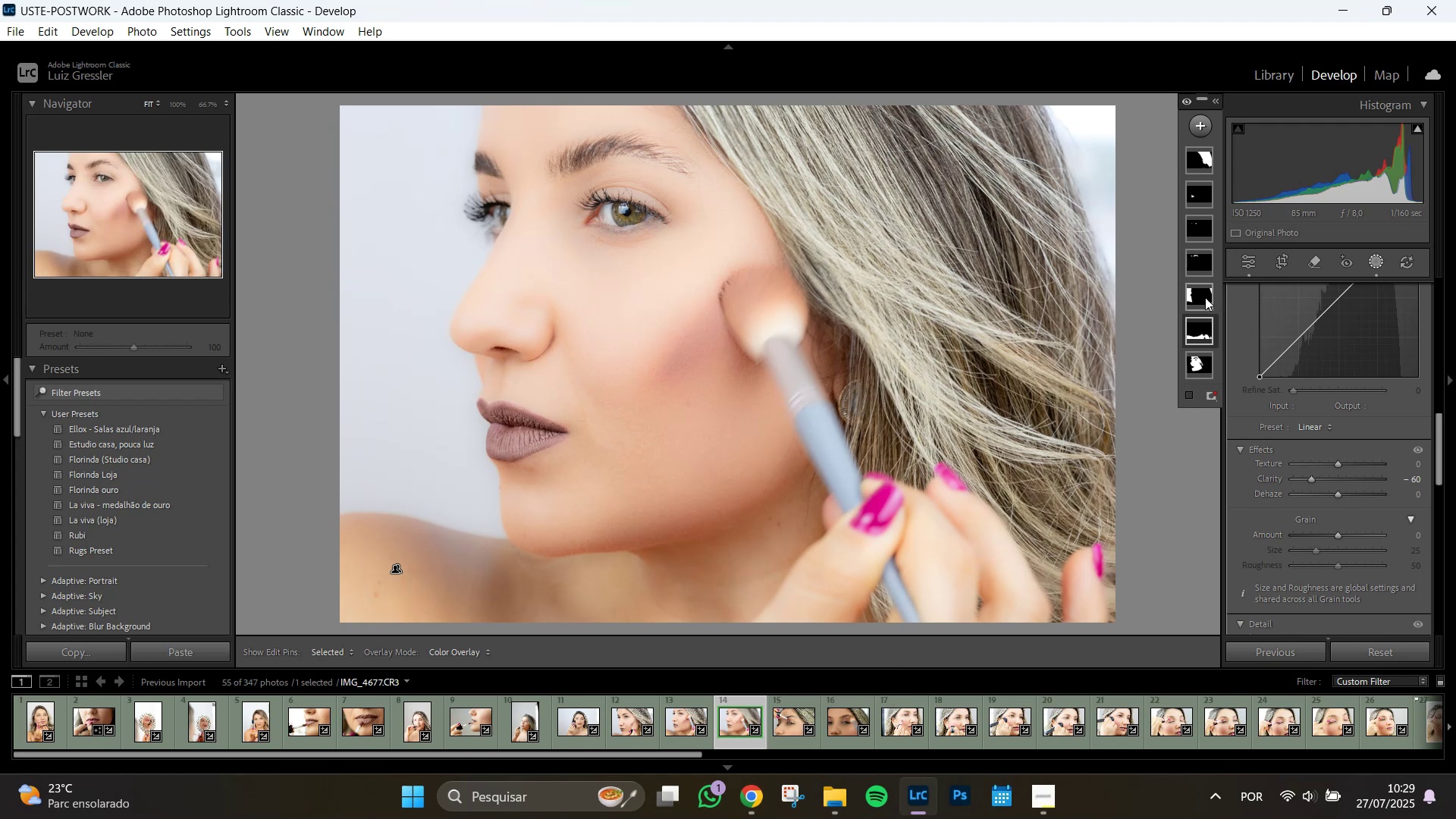 
left_click([1201, 293])
 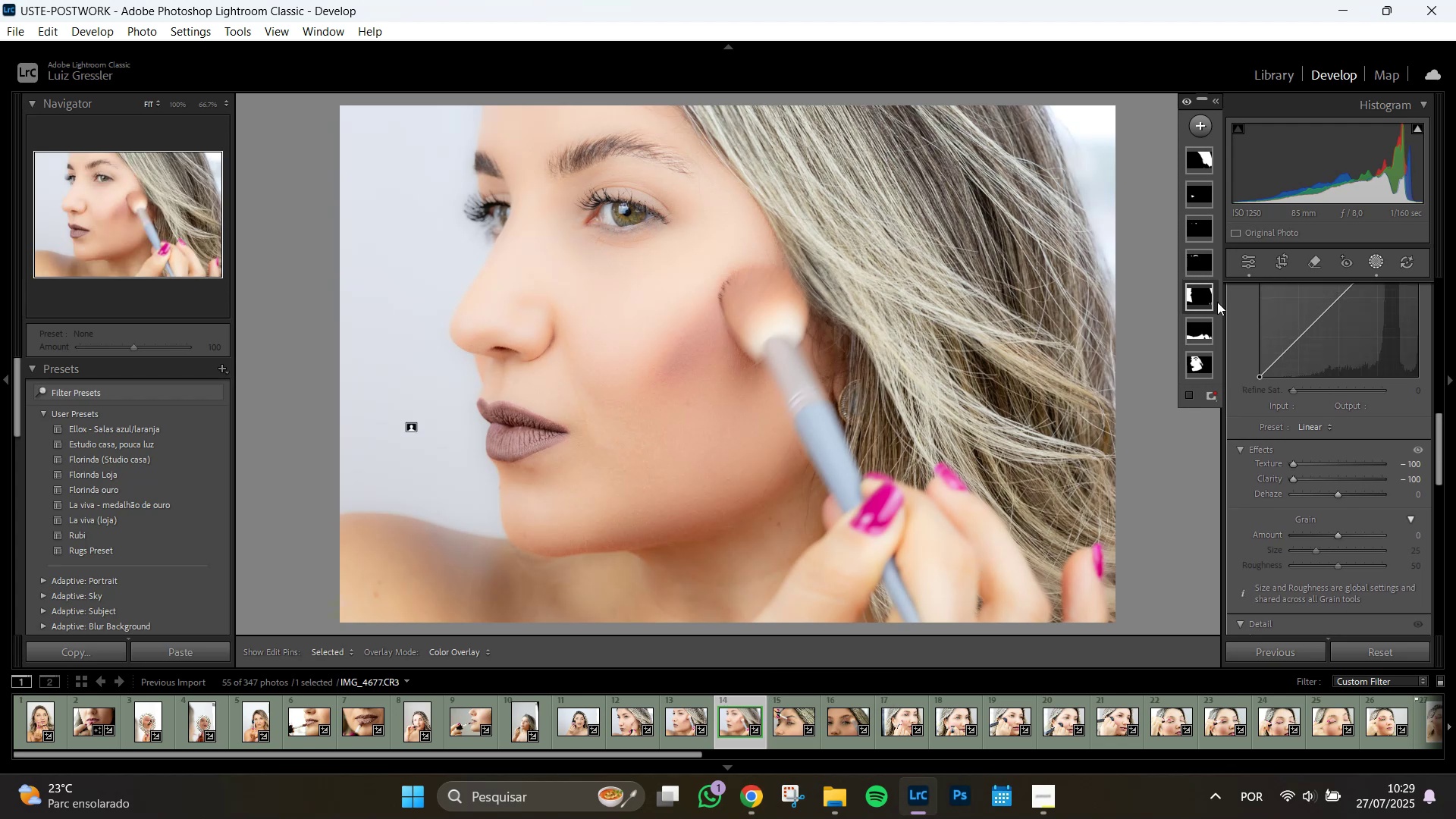 
scroll: coordinate [1379, 412], scroll_direction: up, amount: 8.0
 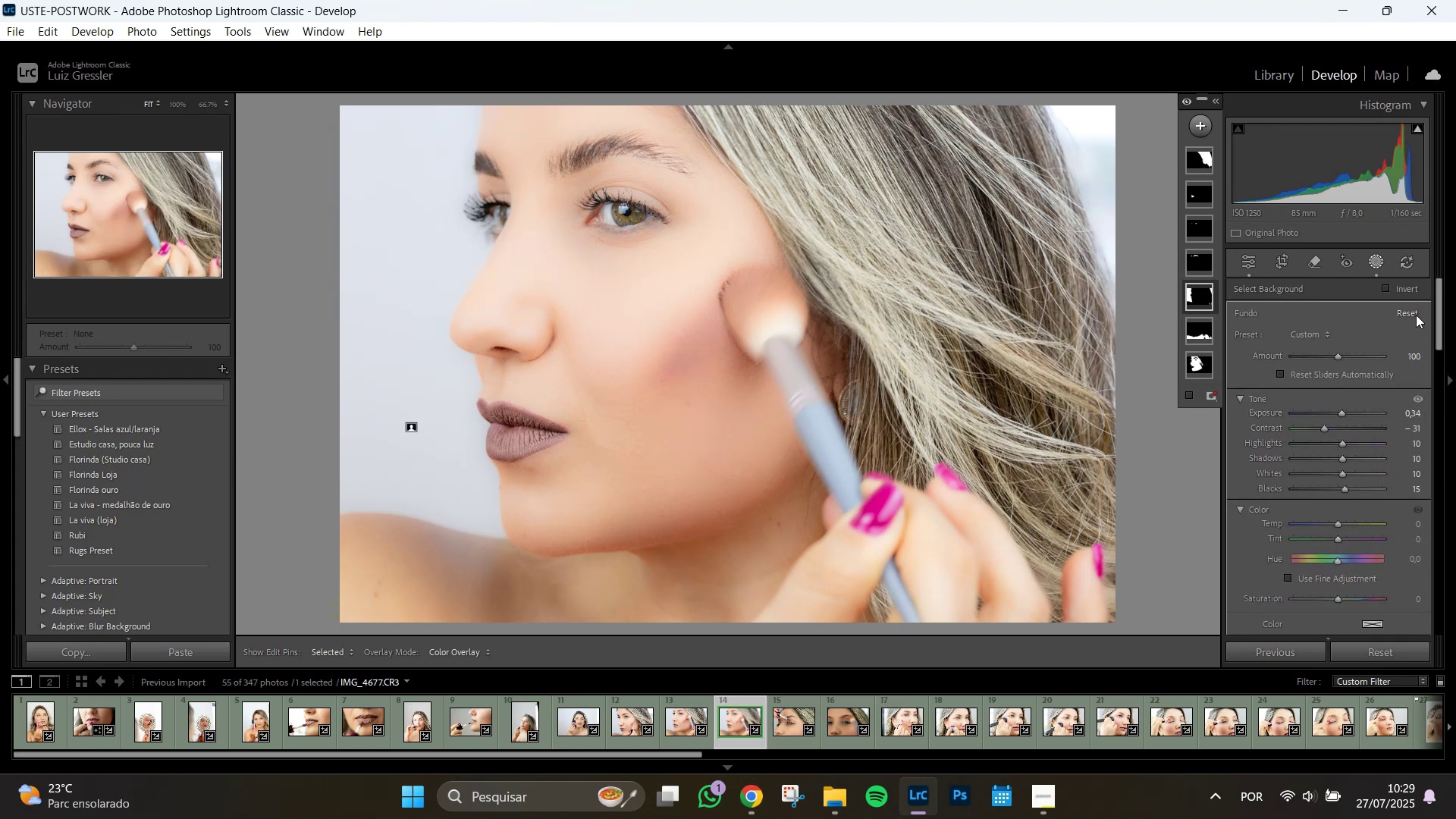 
left_click([1414, 315])
 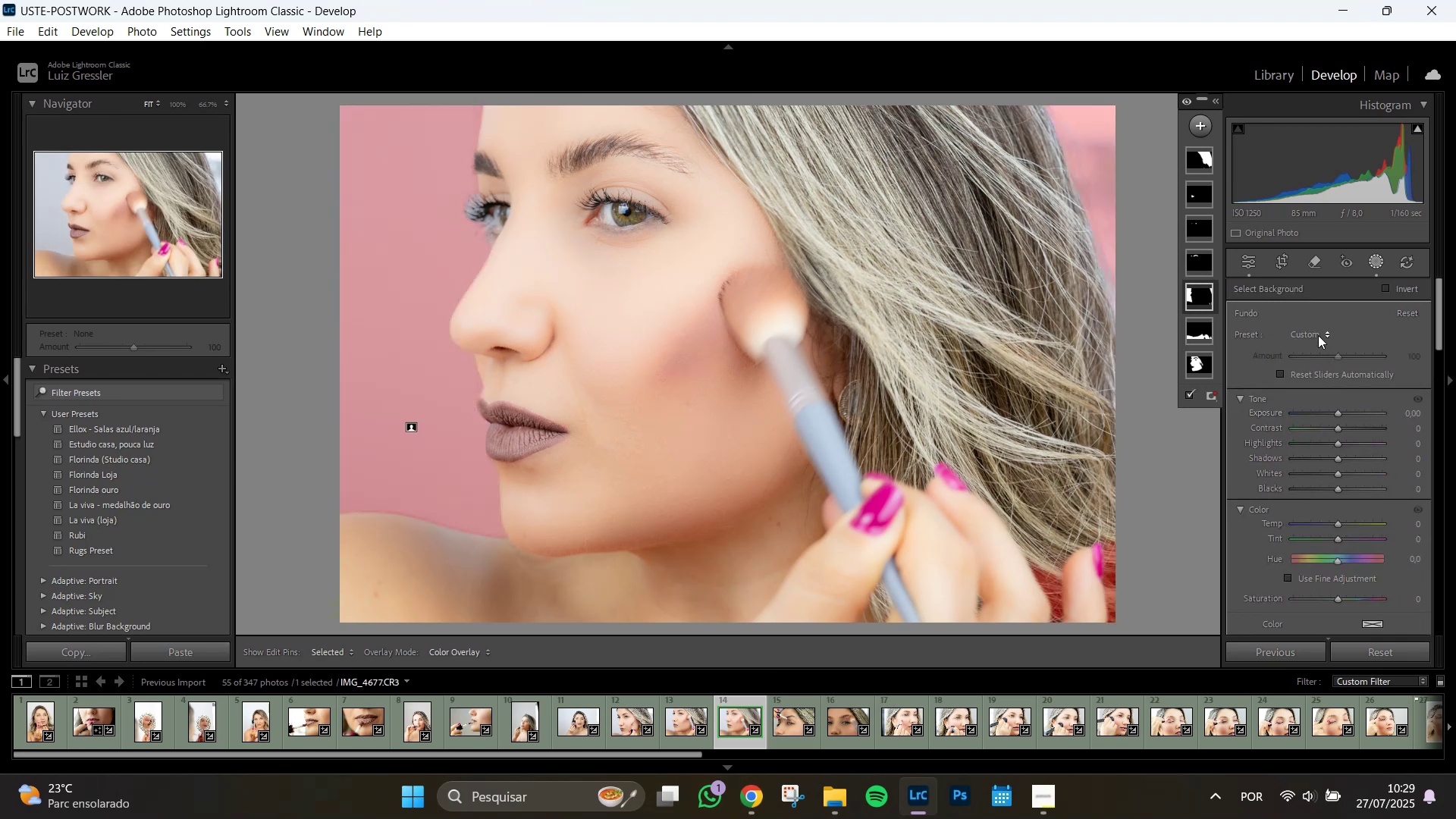 
left_click([1314, 334])
 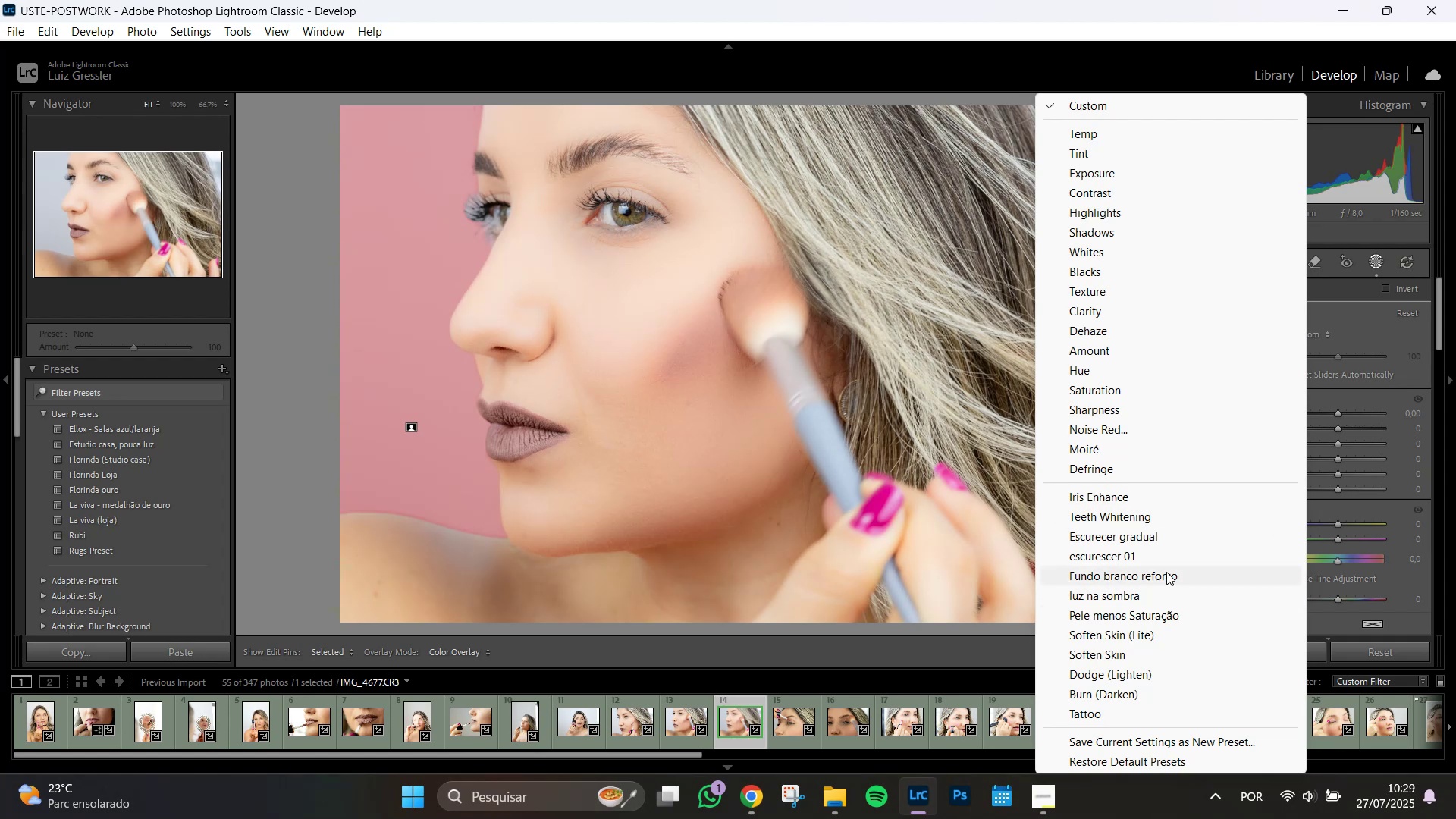 
left_click([1156, 576])
 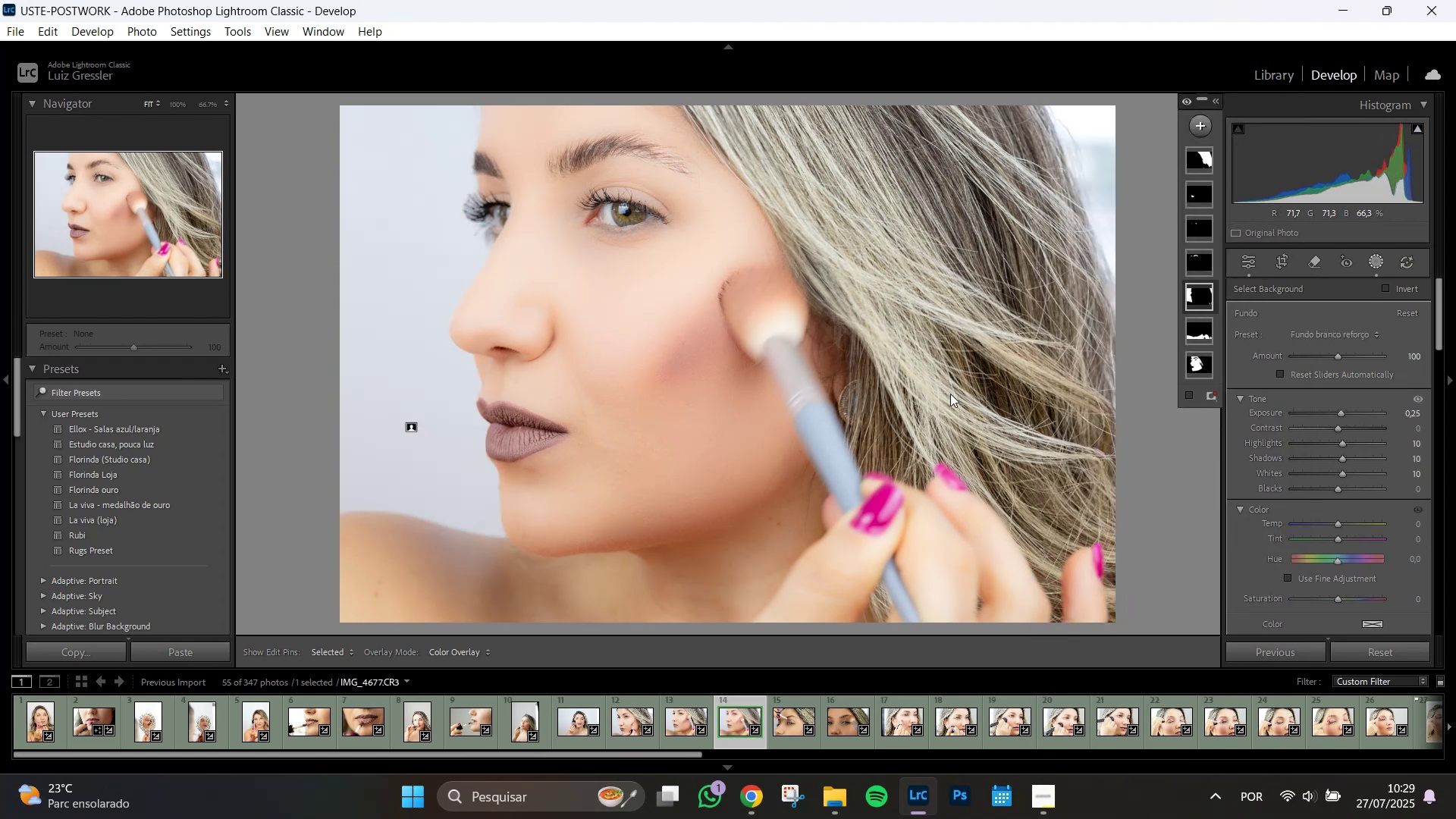 
wait(8.25)
 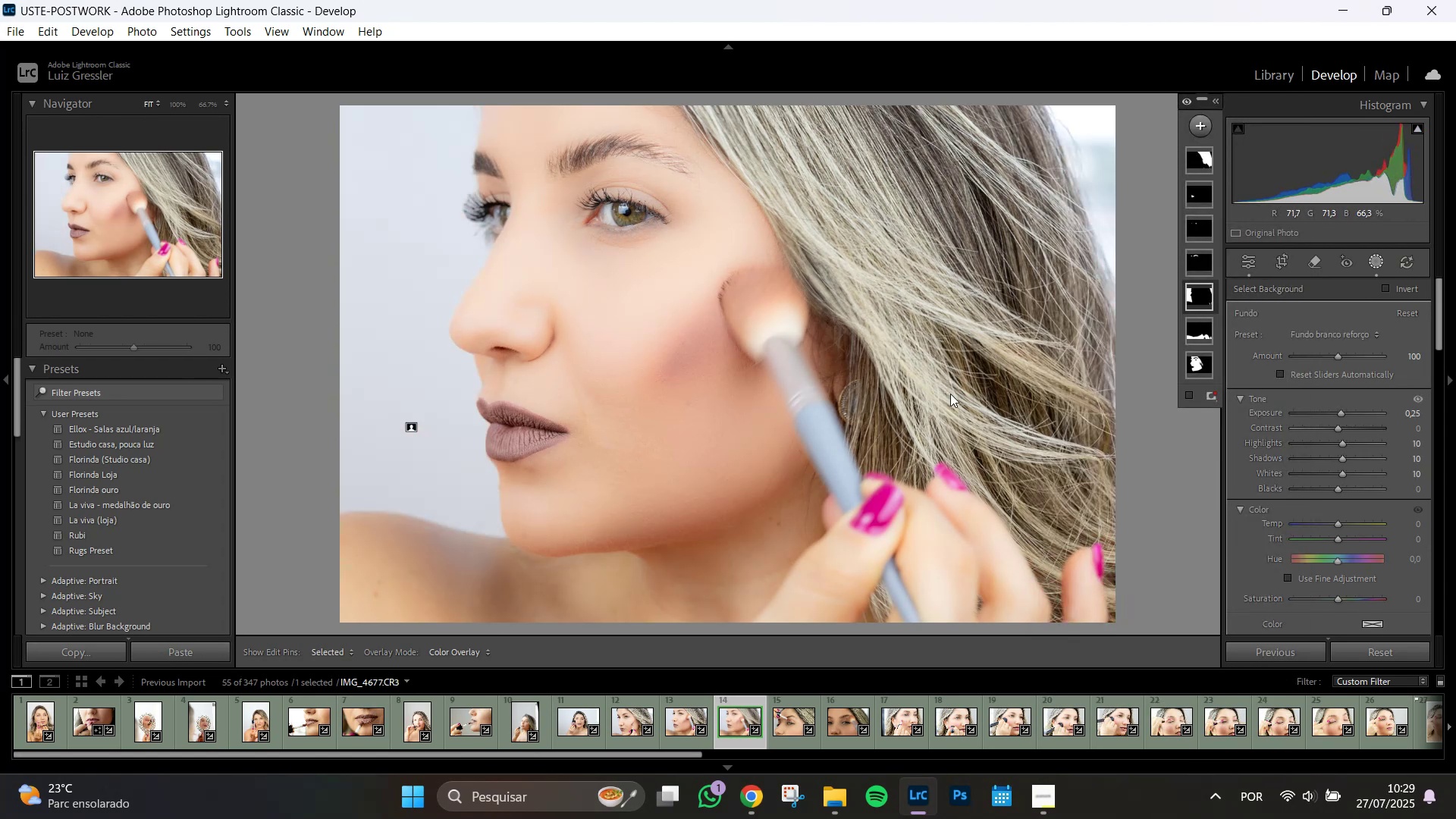 
left_click([782, 723])
 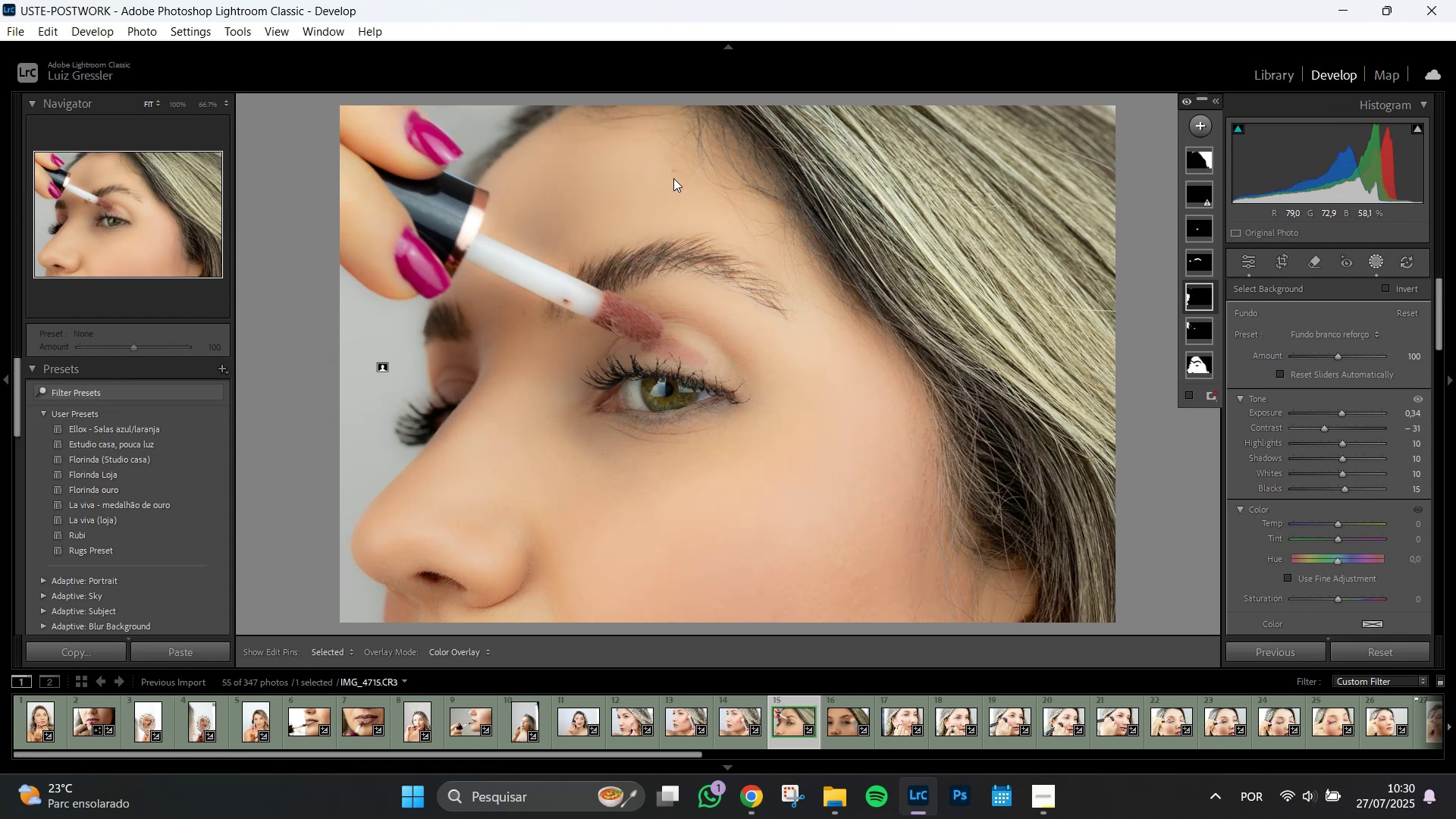 
wait(32.83)
 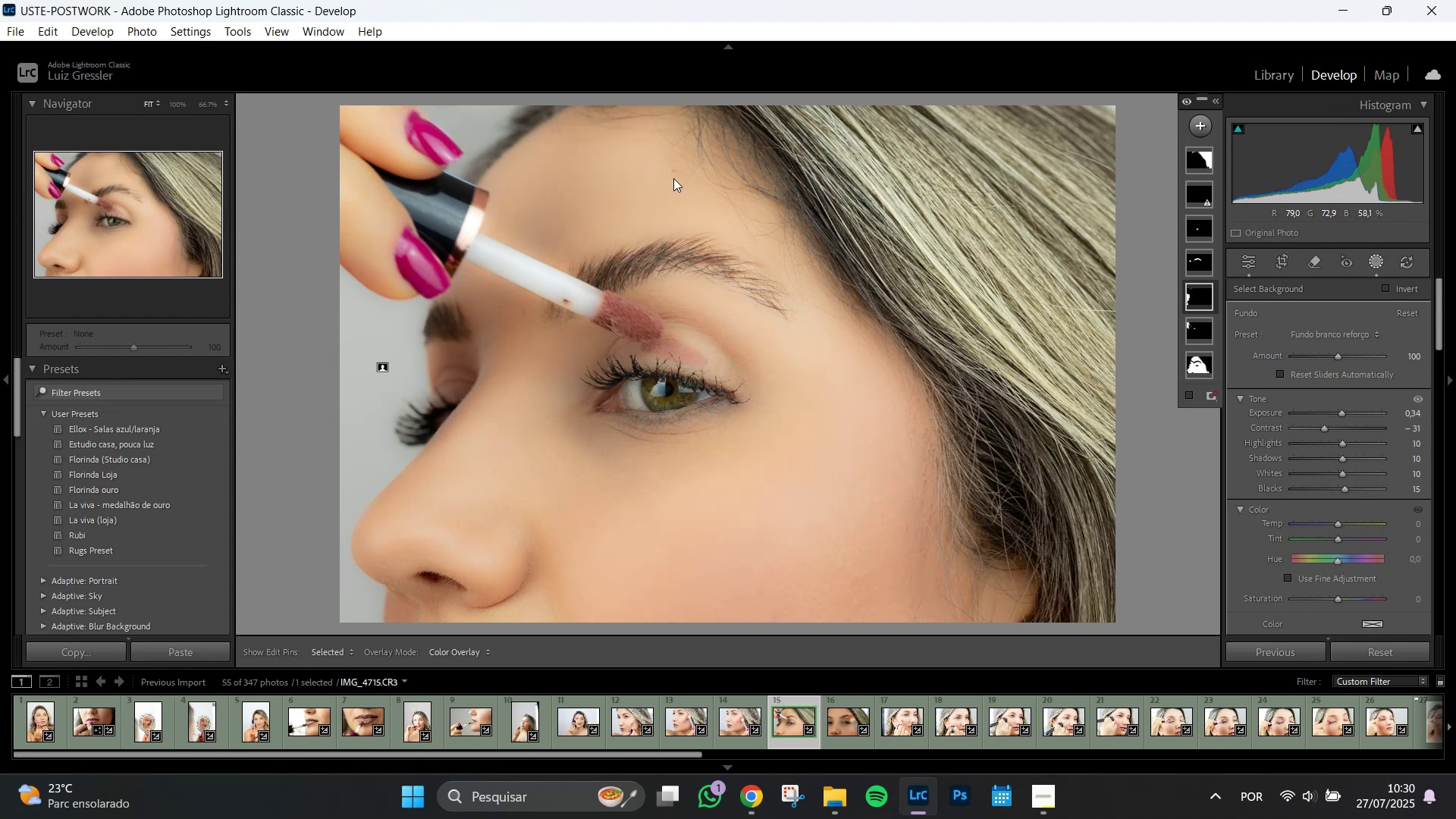 
left_click([1197, 364])
 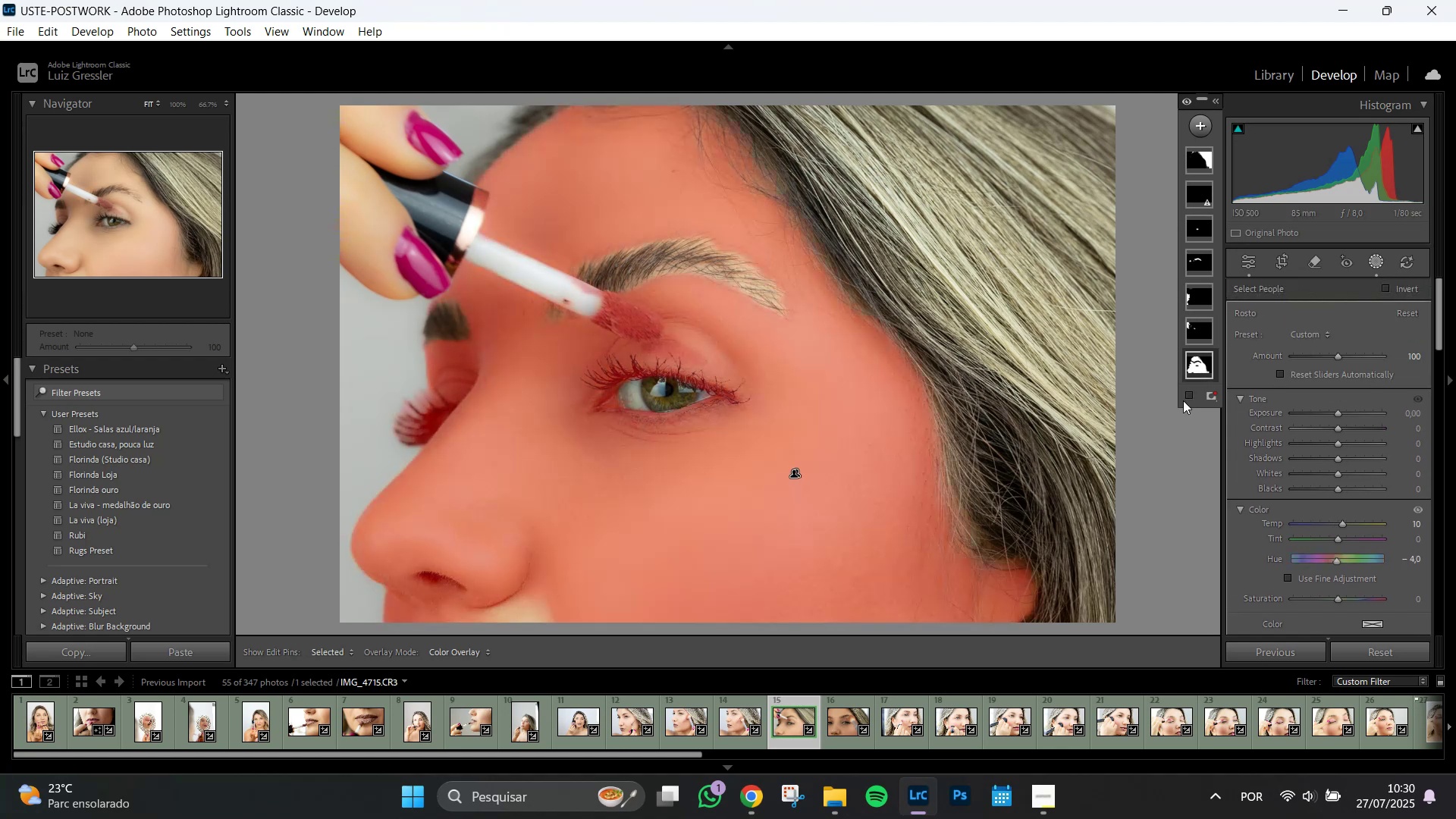 
left_click([1181, 396])
 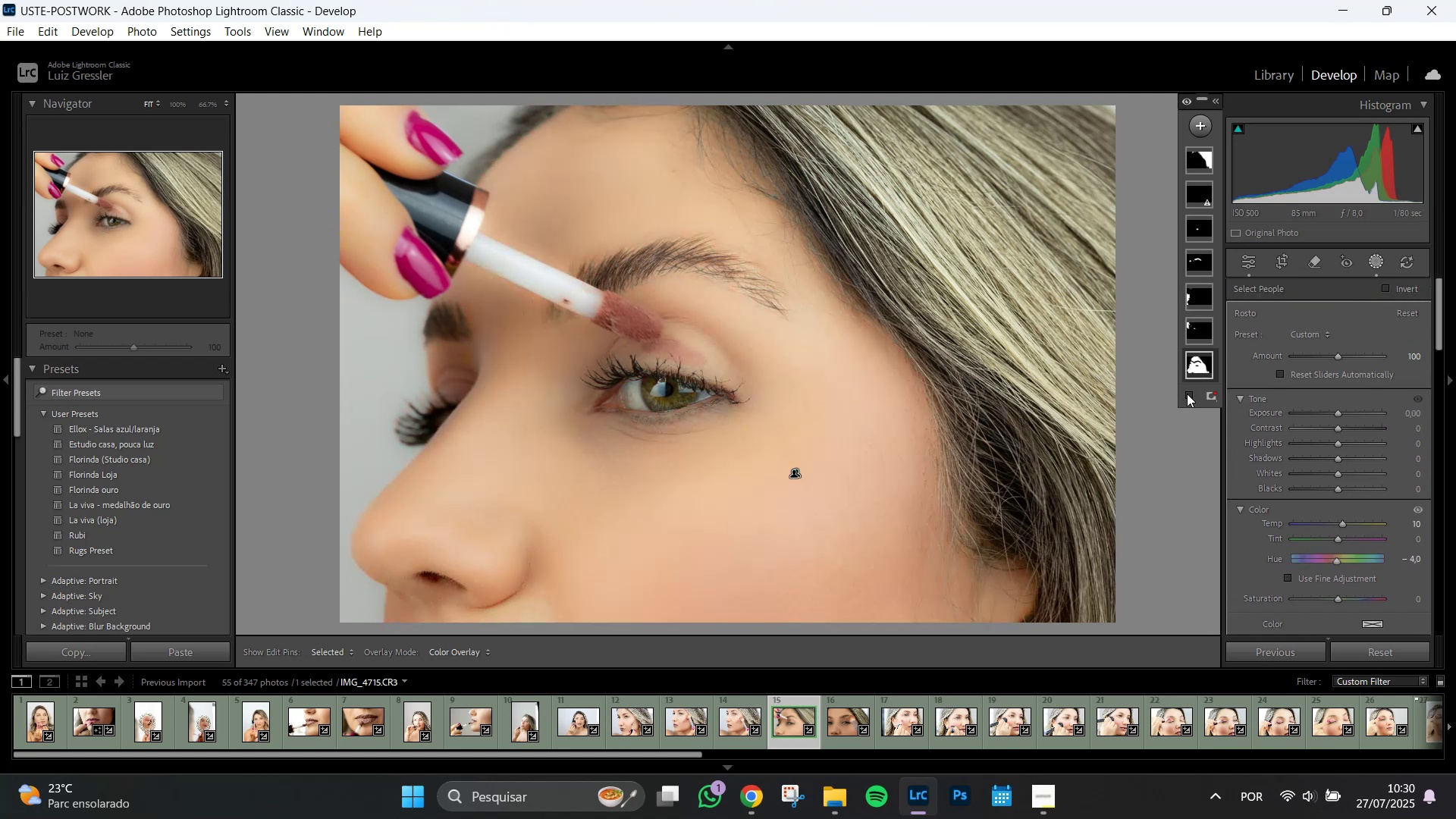 
left_click([1188, 394])
 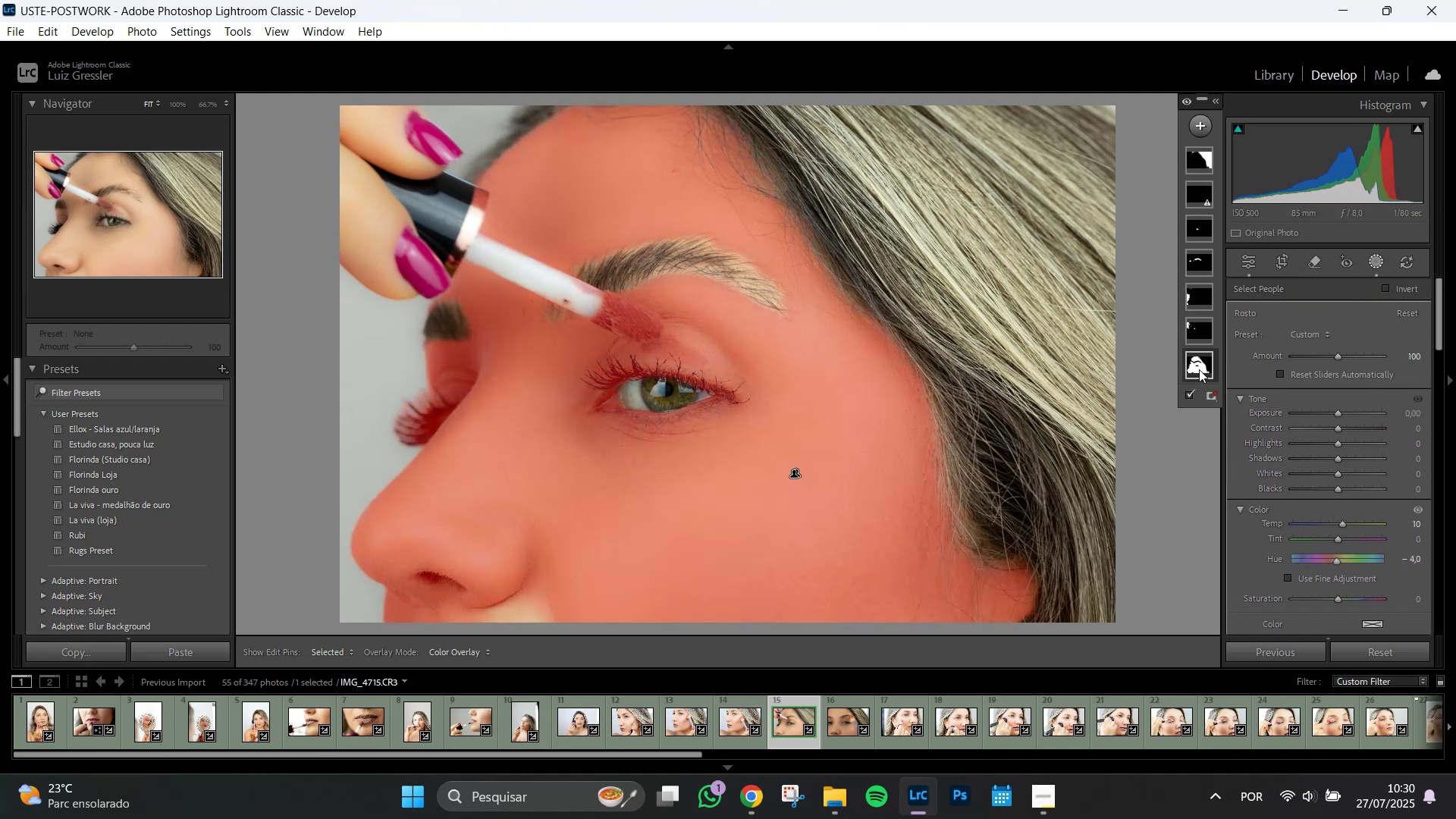 
left_click([1196, 369])
 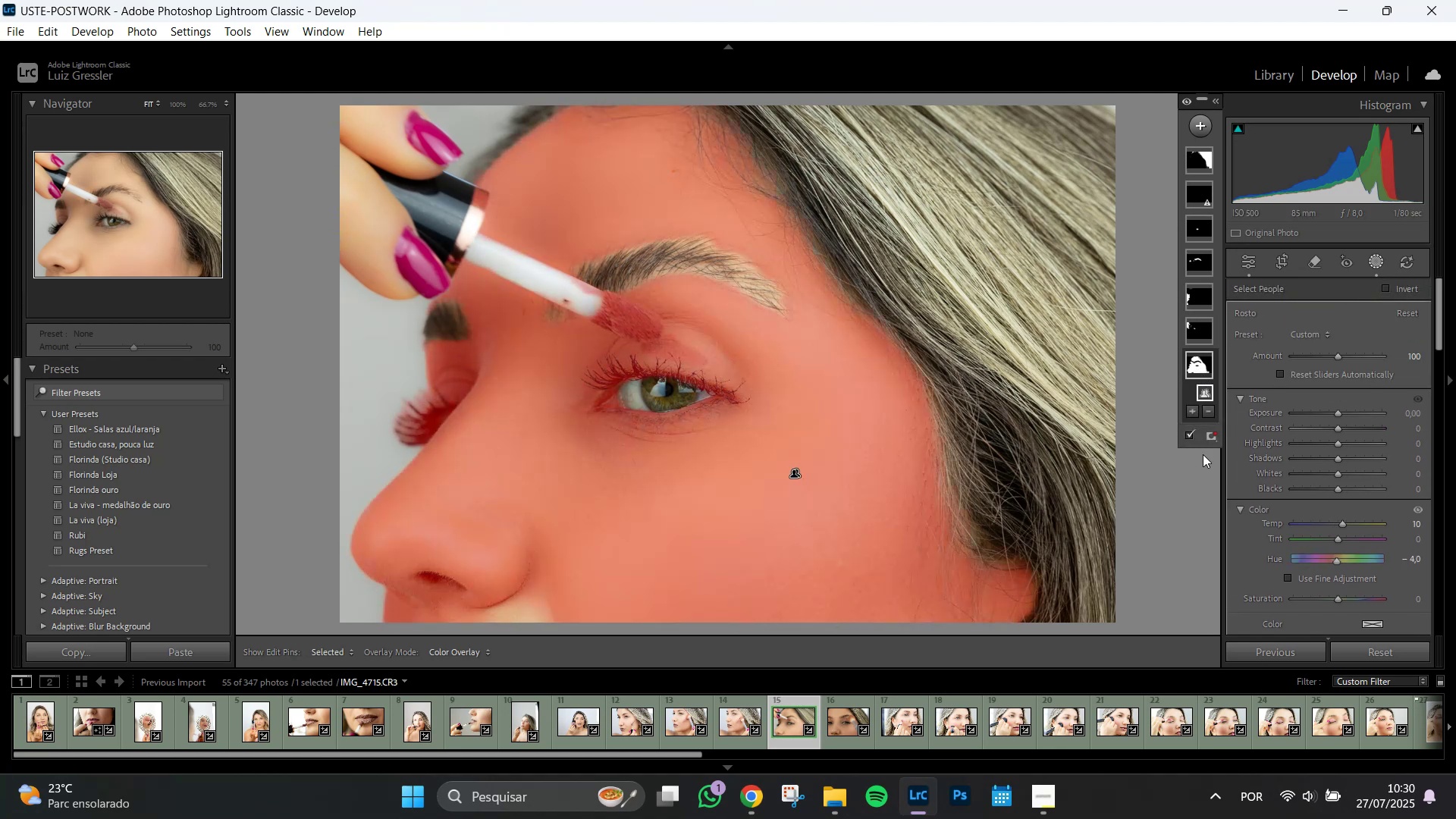 
left_click([1188, 410])
 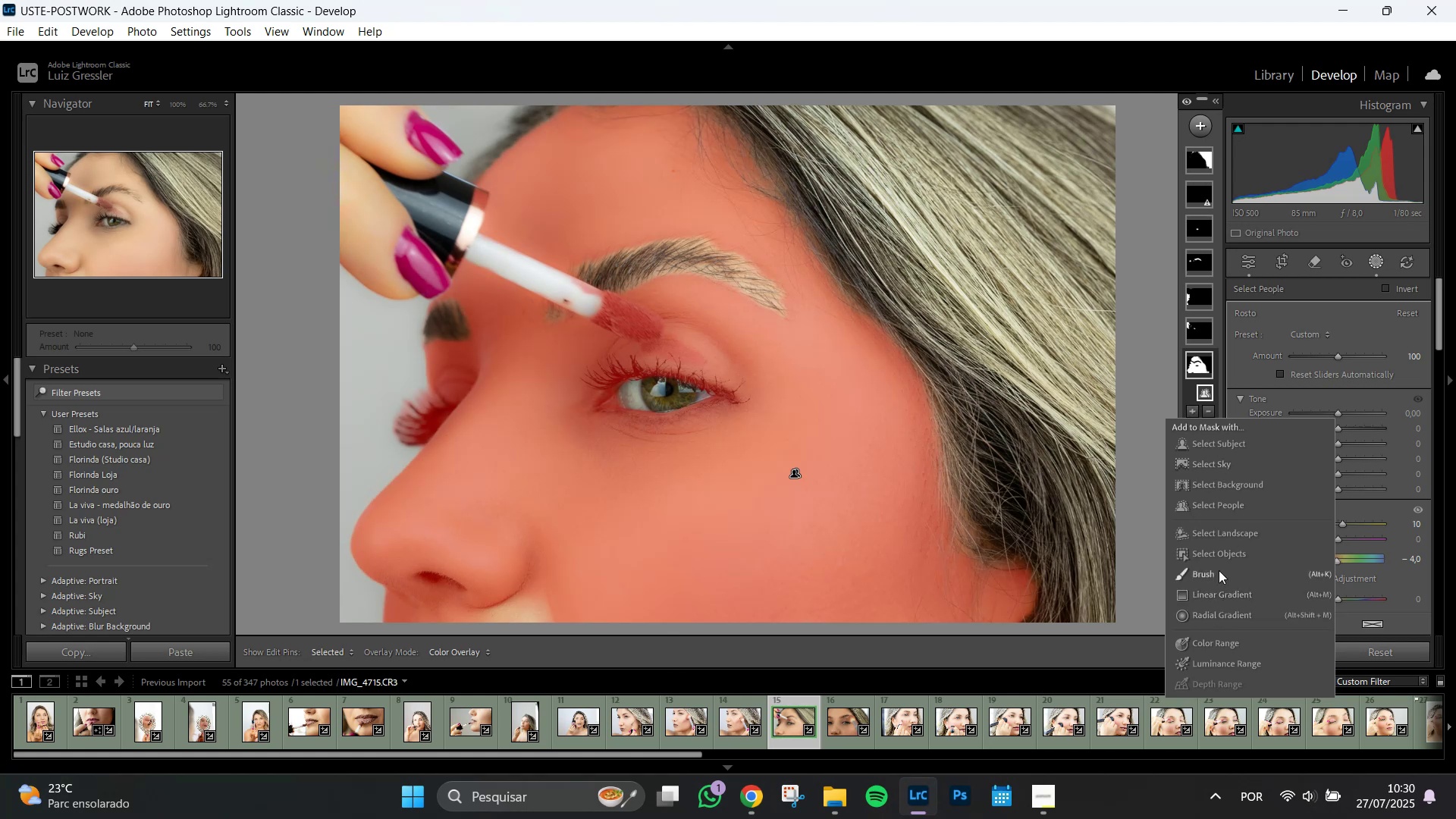 
left_click([1219, 570])
 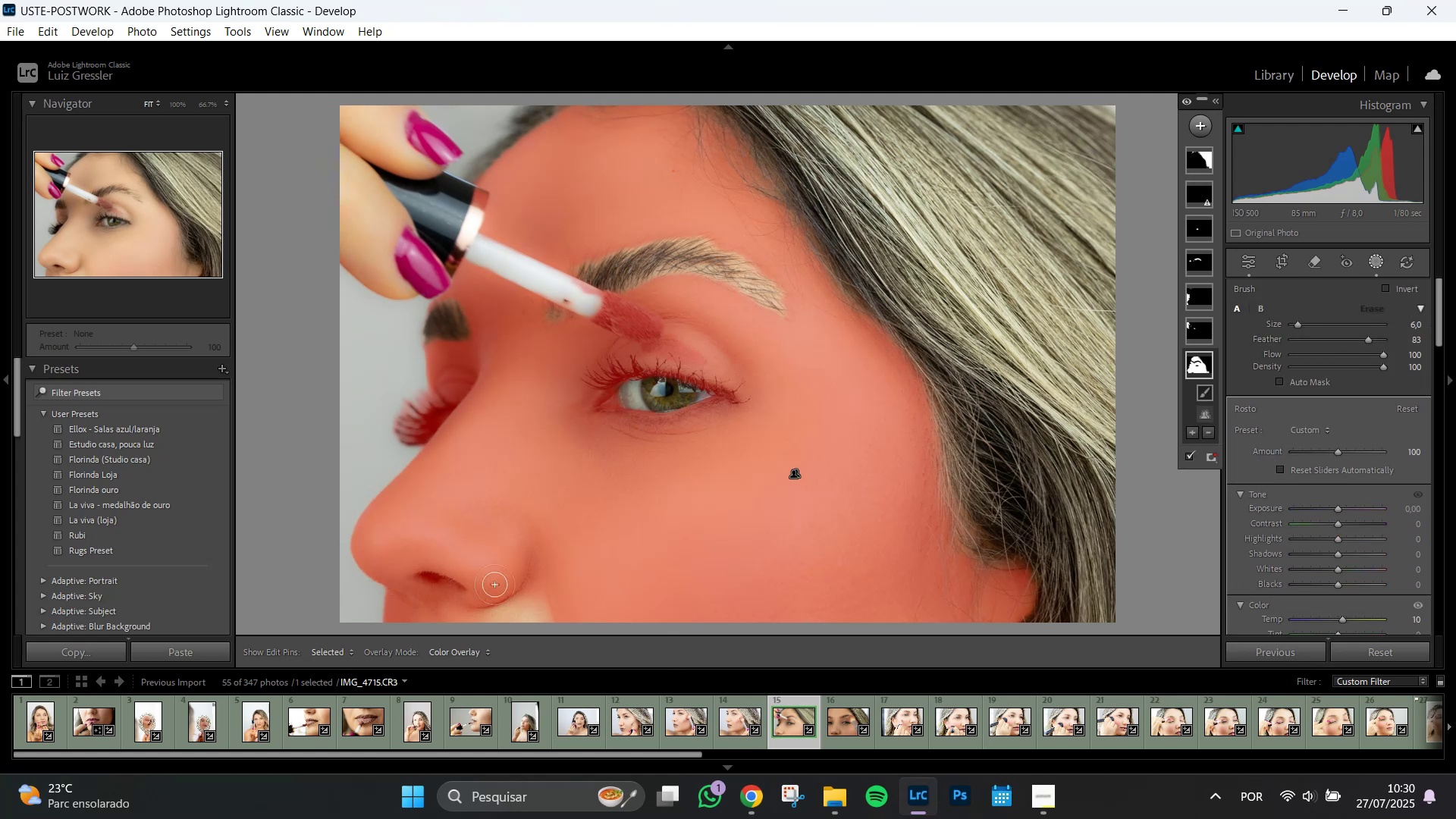 
scroll: coordinate [504, 582], scroll_direction: up, amount: 10.0
 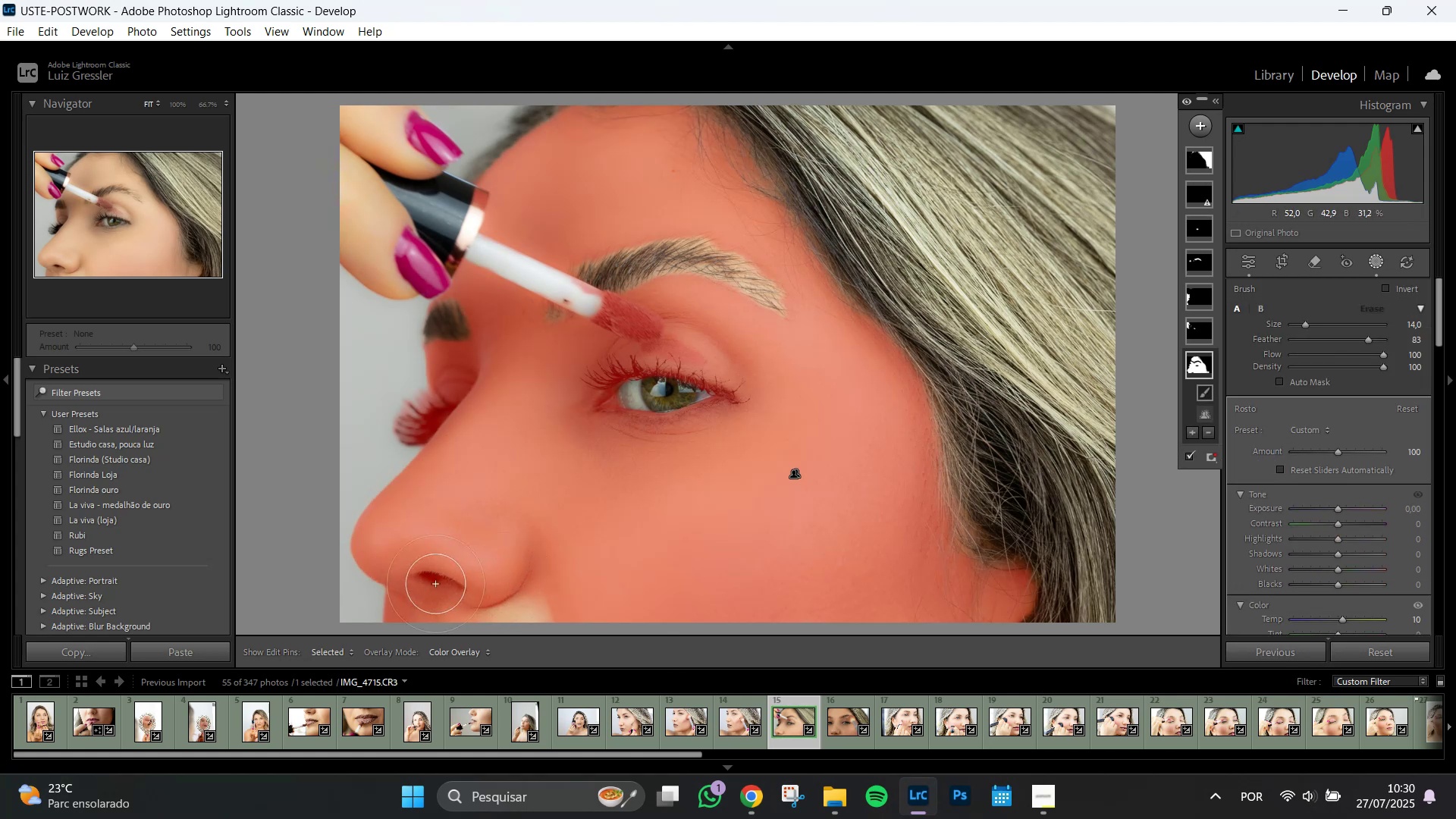 
left_click_drag(start_coordinate=[428, 579], to_coordinate=[777, 608])
 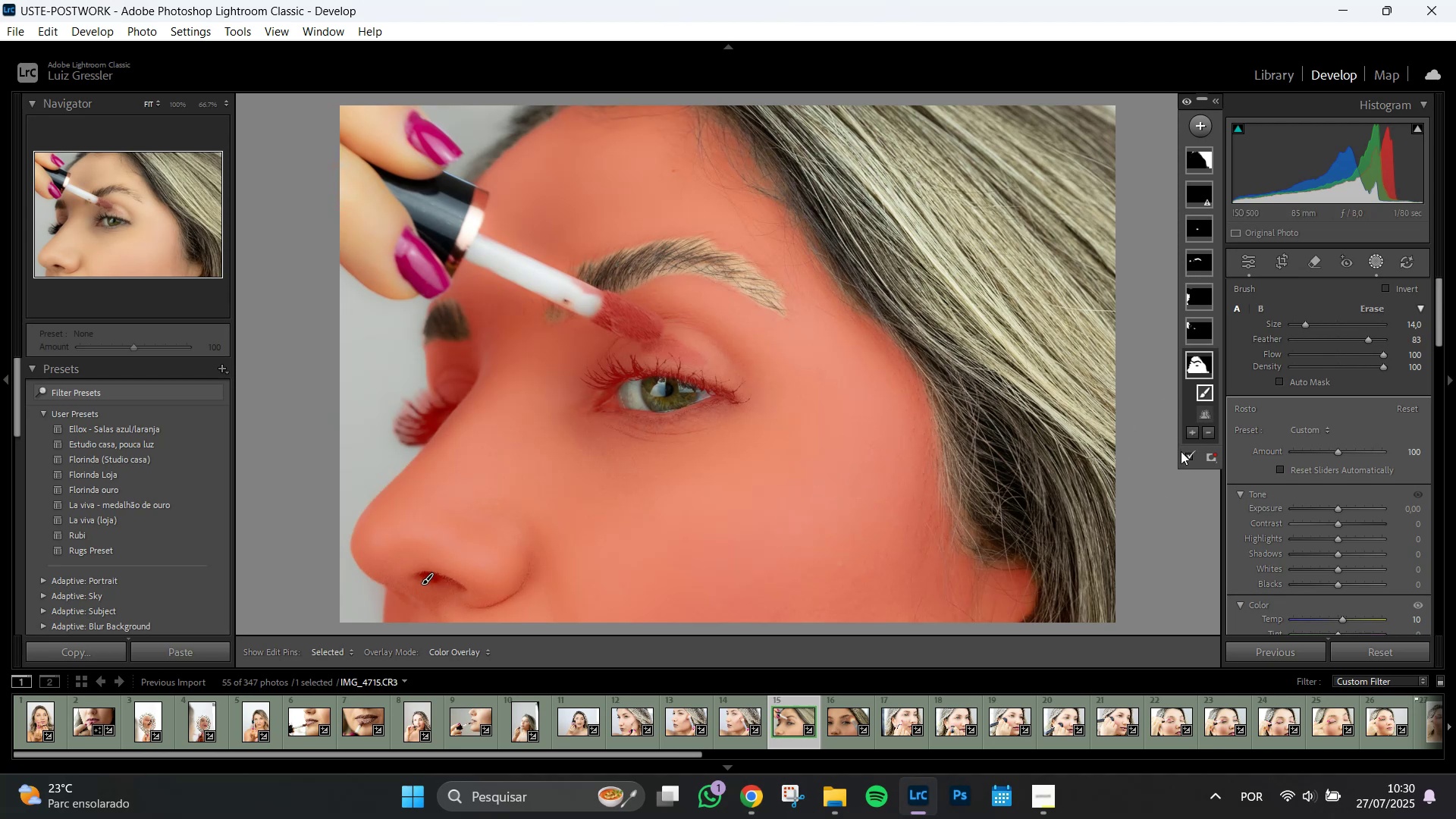 
left_click([1189, 457])
 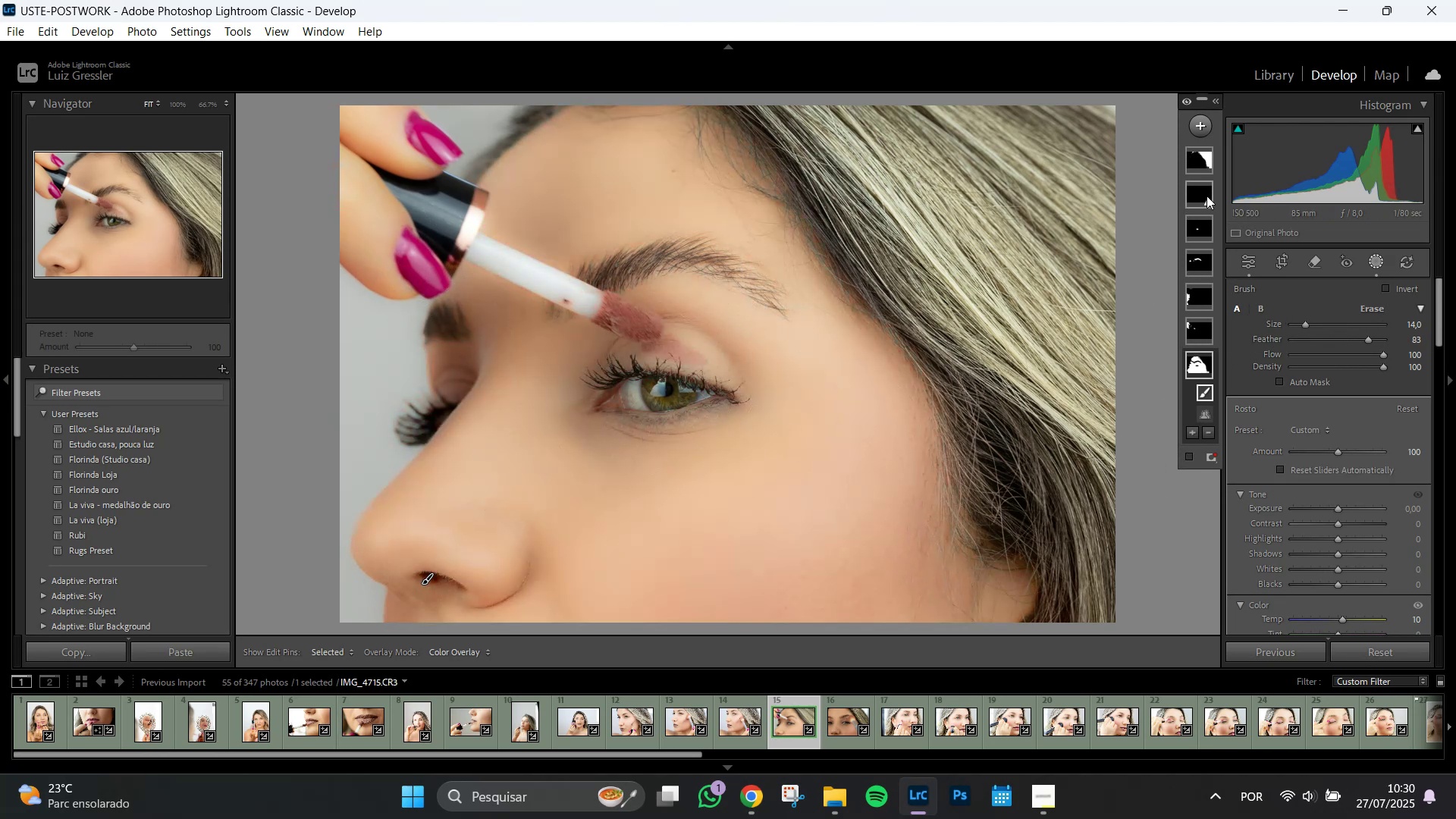 
wait(6.76)
 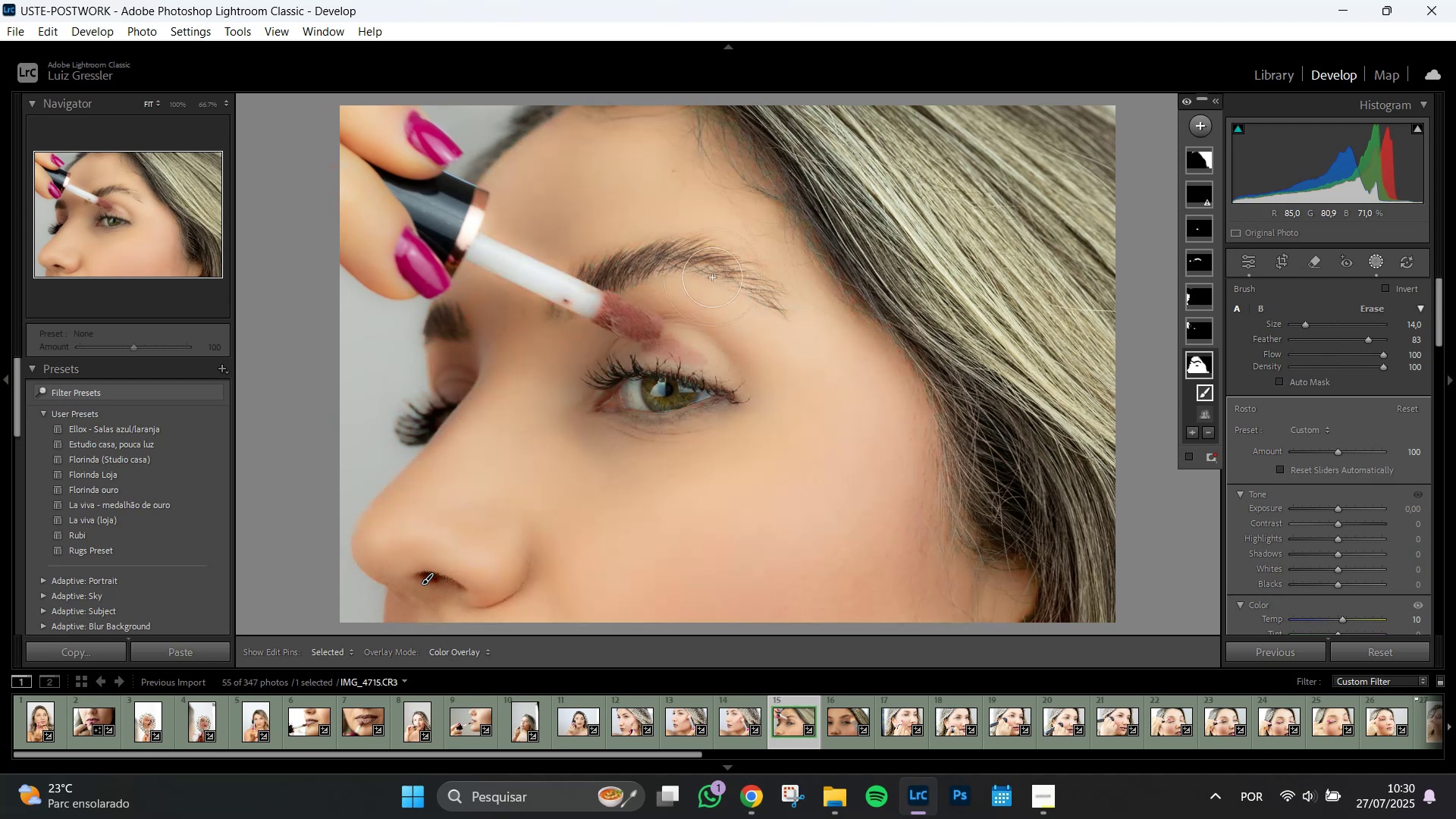 
left_click([1204, 196])
 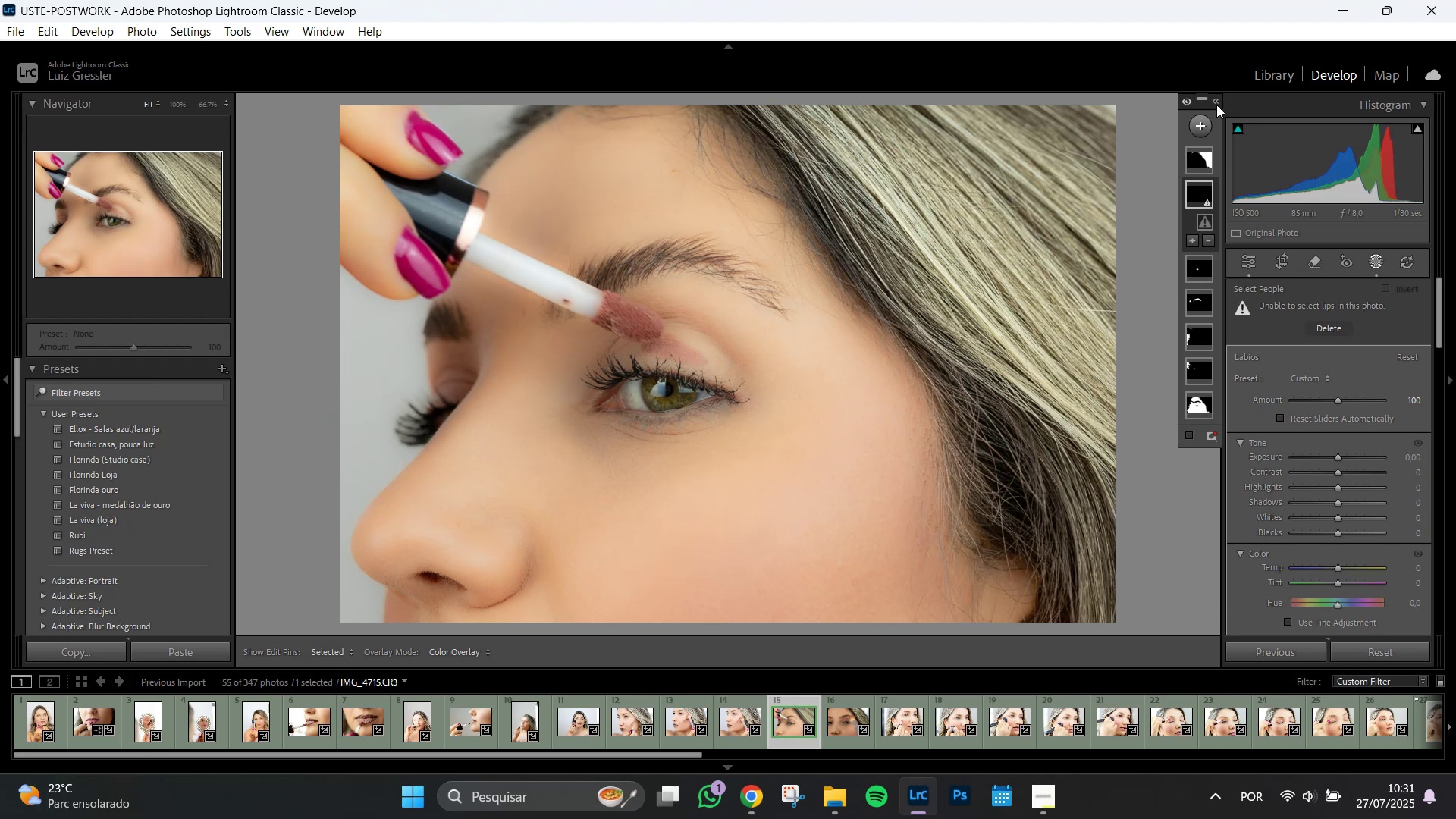 
left_click([1216, 105])
 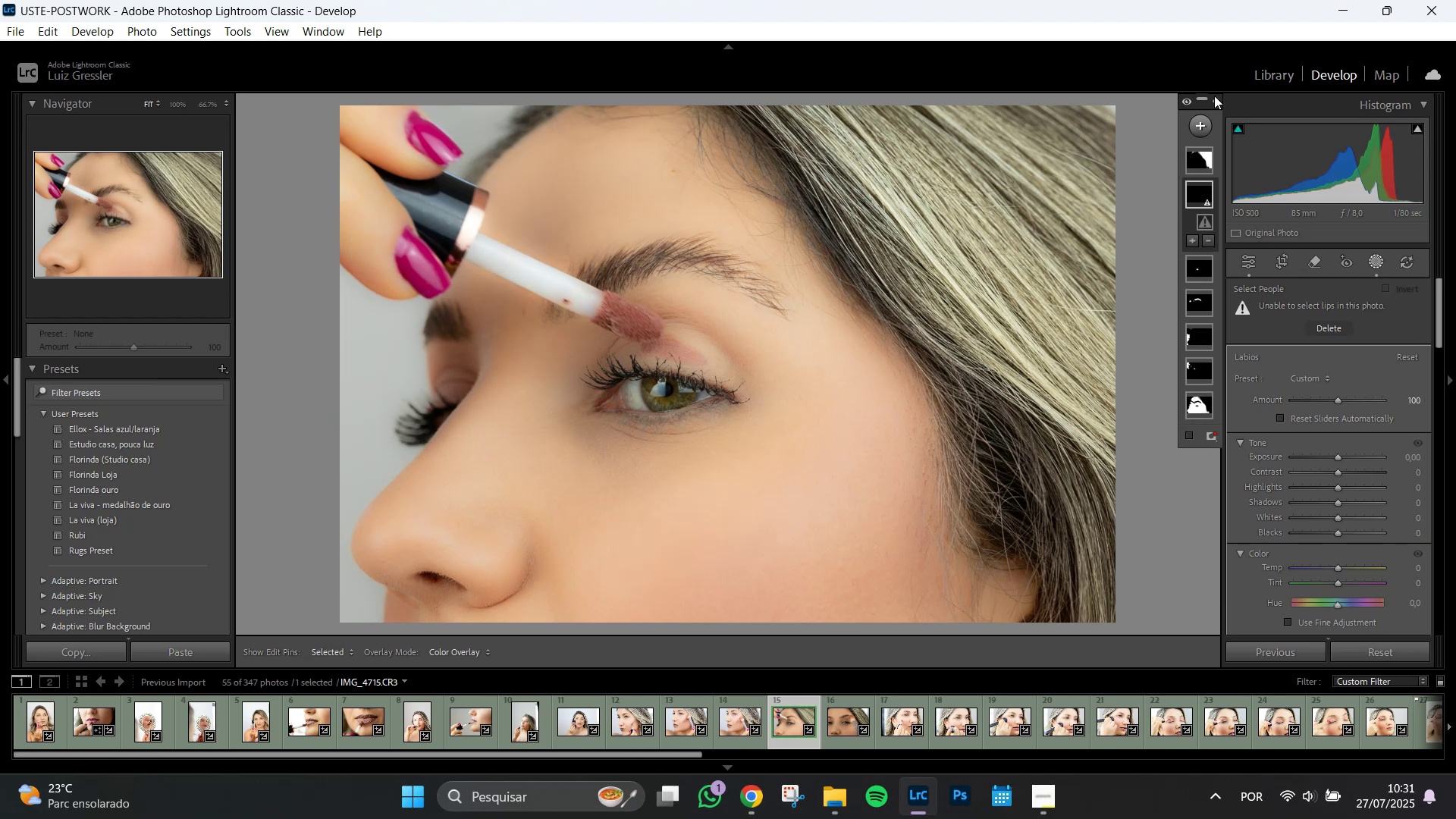 
left_click([1217, 99])
 